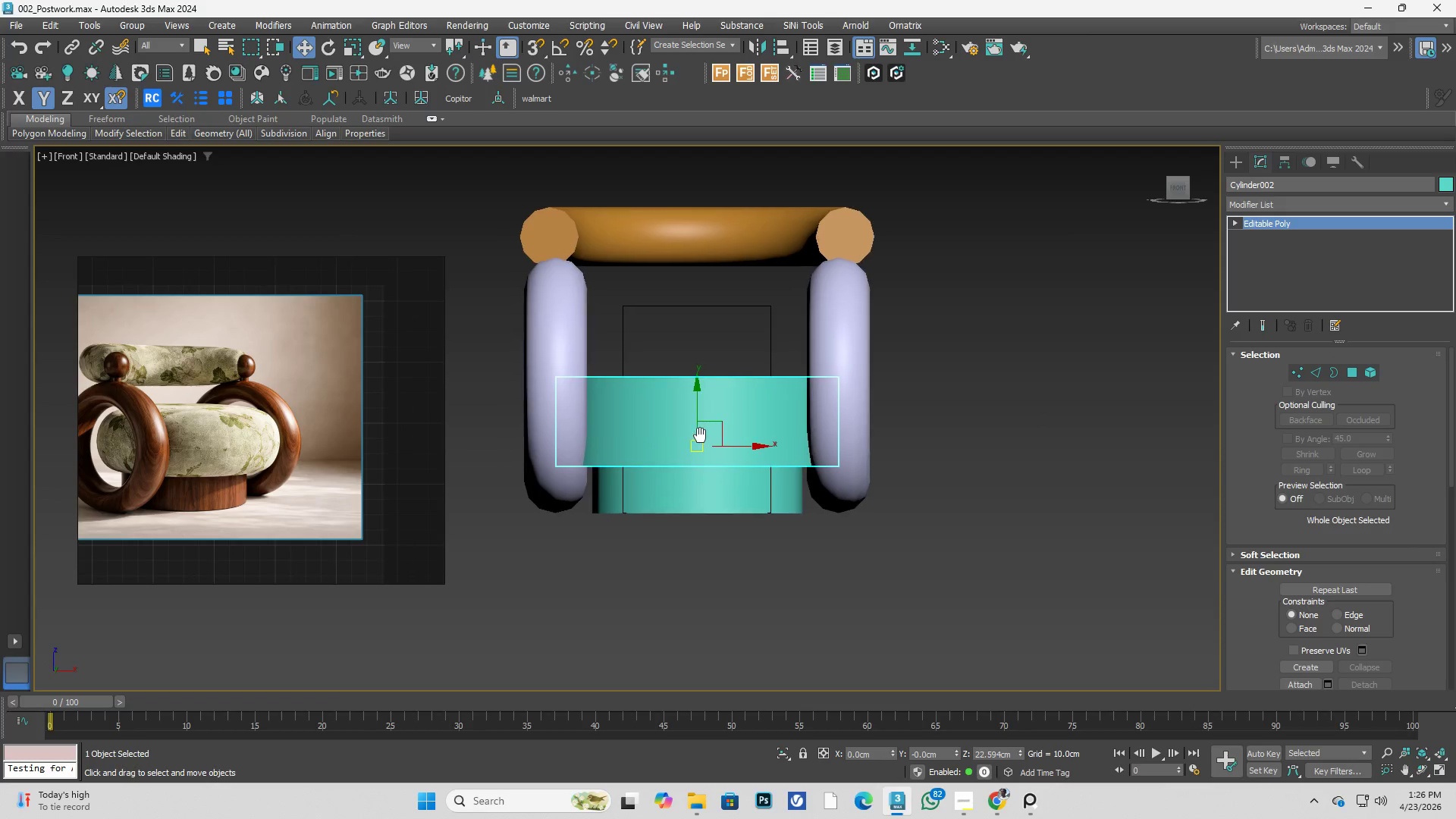 
key(F3)
 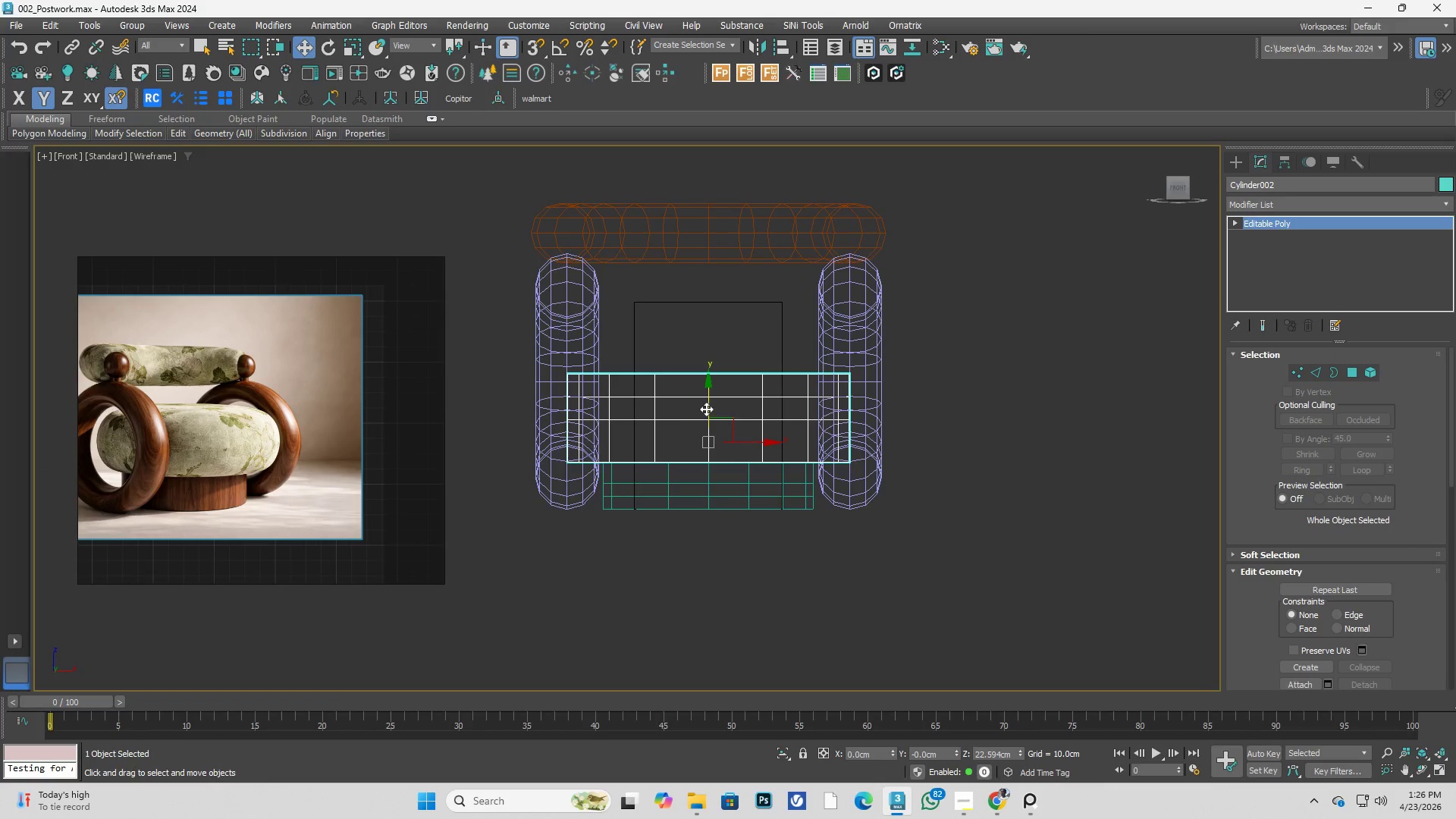 
left_click_drag(start_coordinate=[707, 410], to_coordinate=[702, 378])
 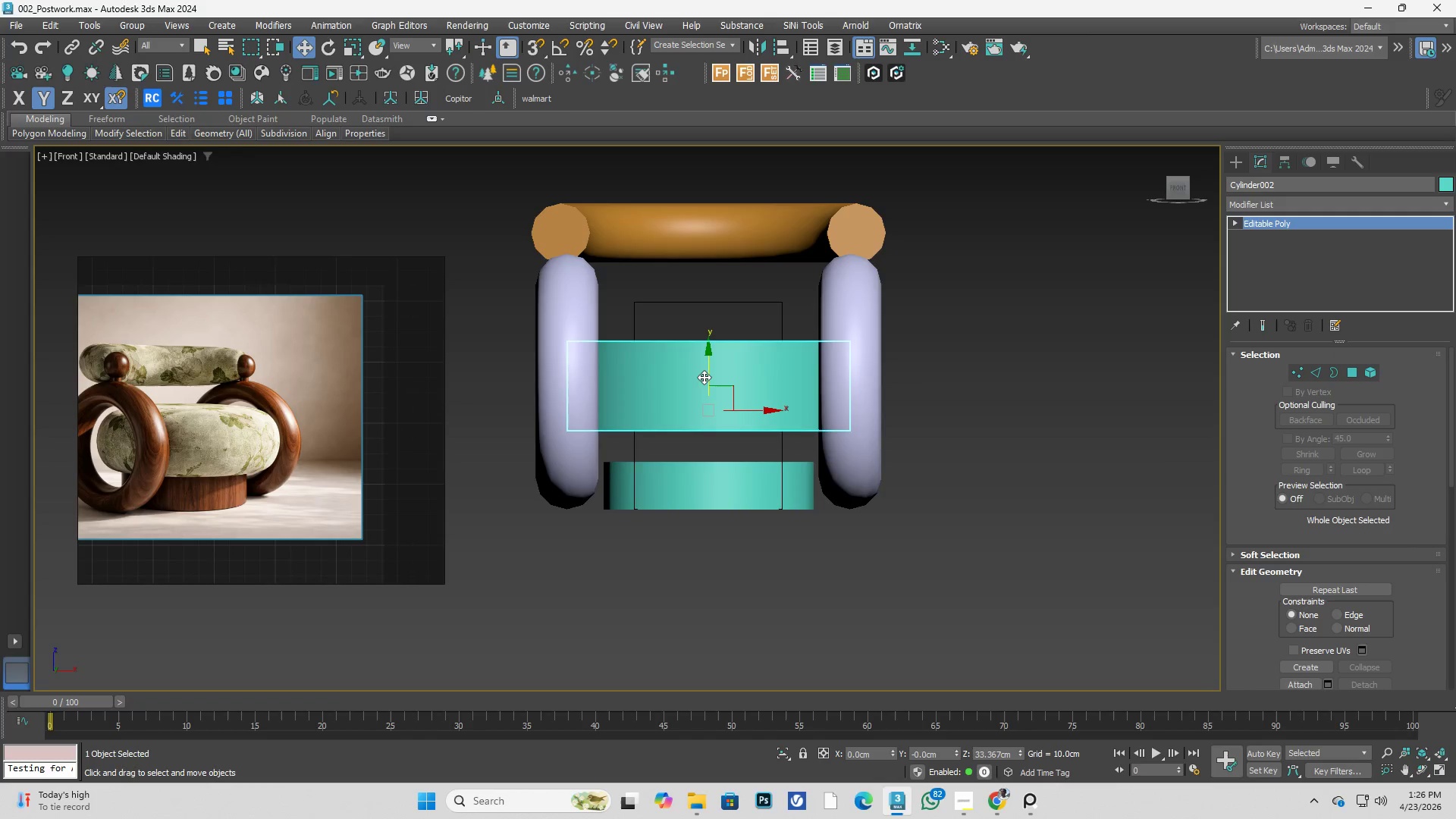 
key(F3)
 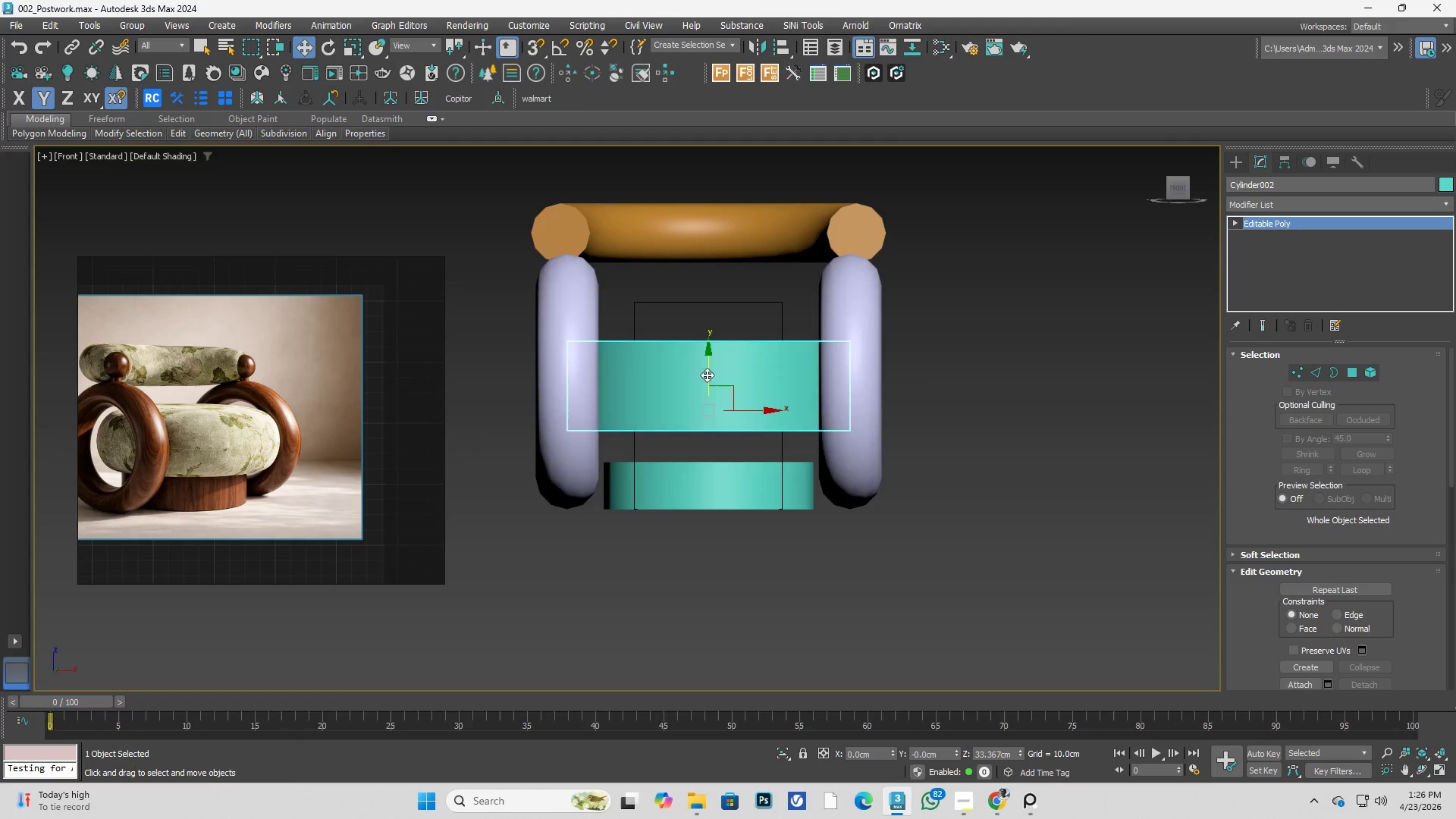 
hold_key(key=AltLeft, duration=3.56)
 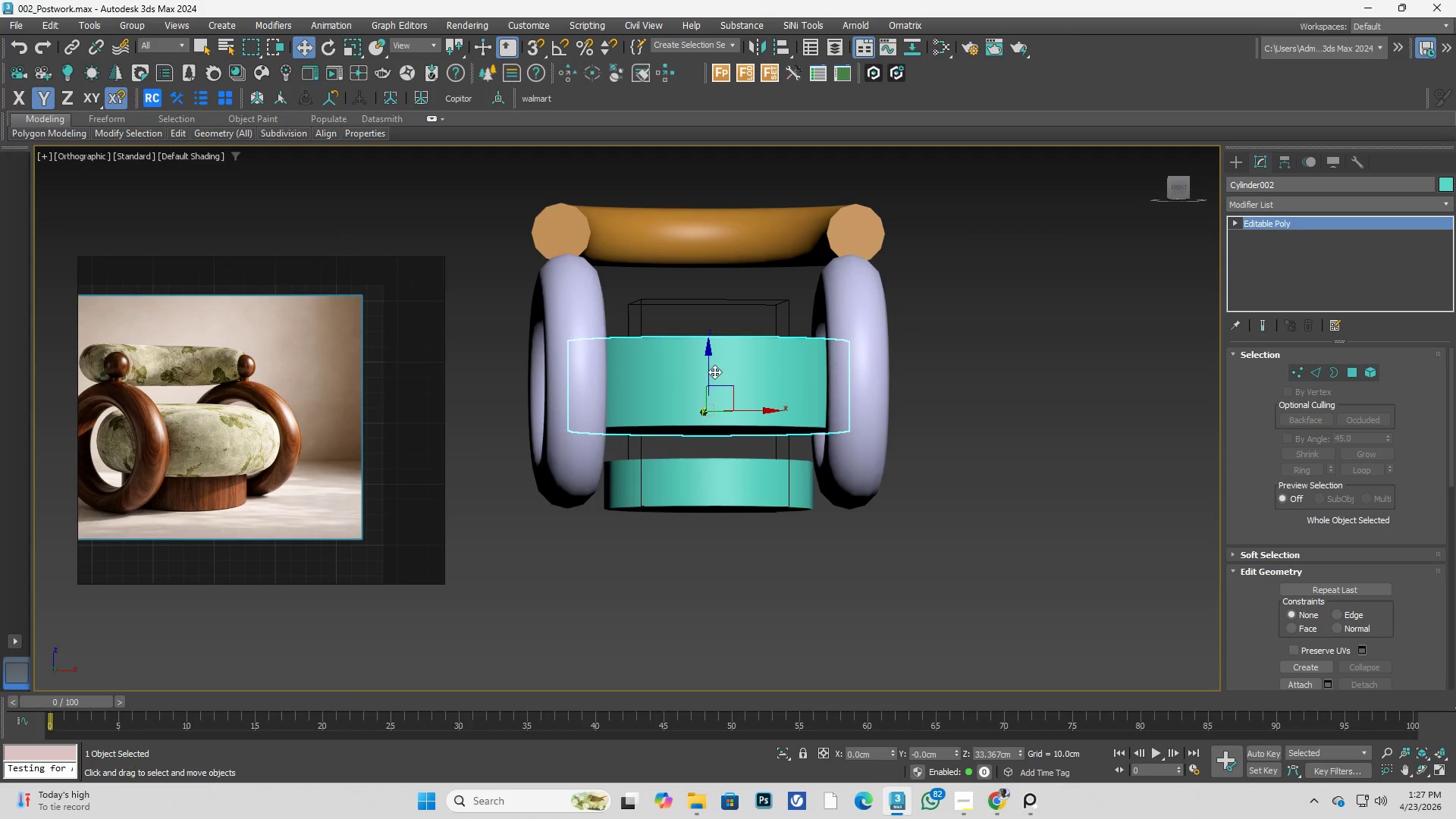 
key(F)
 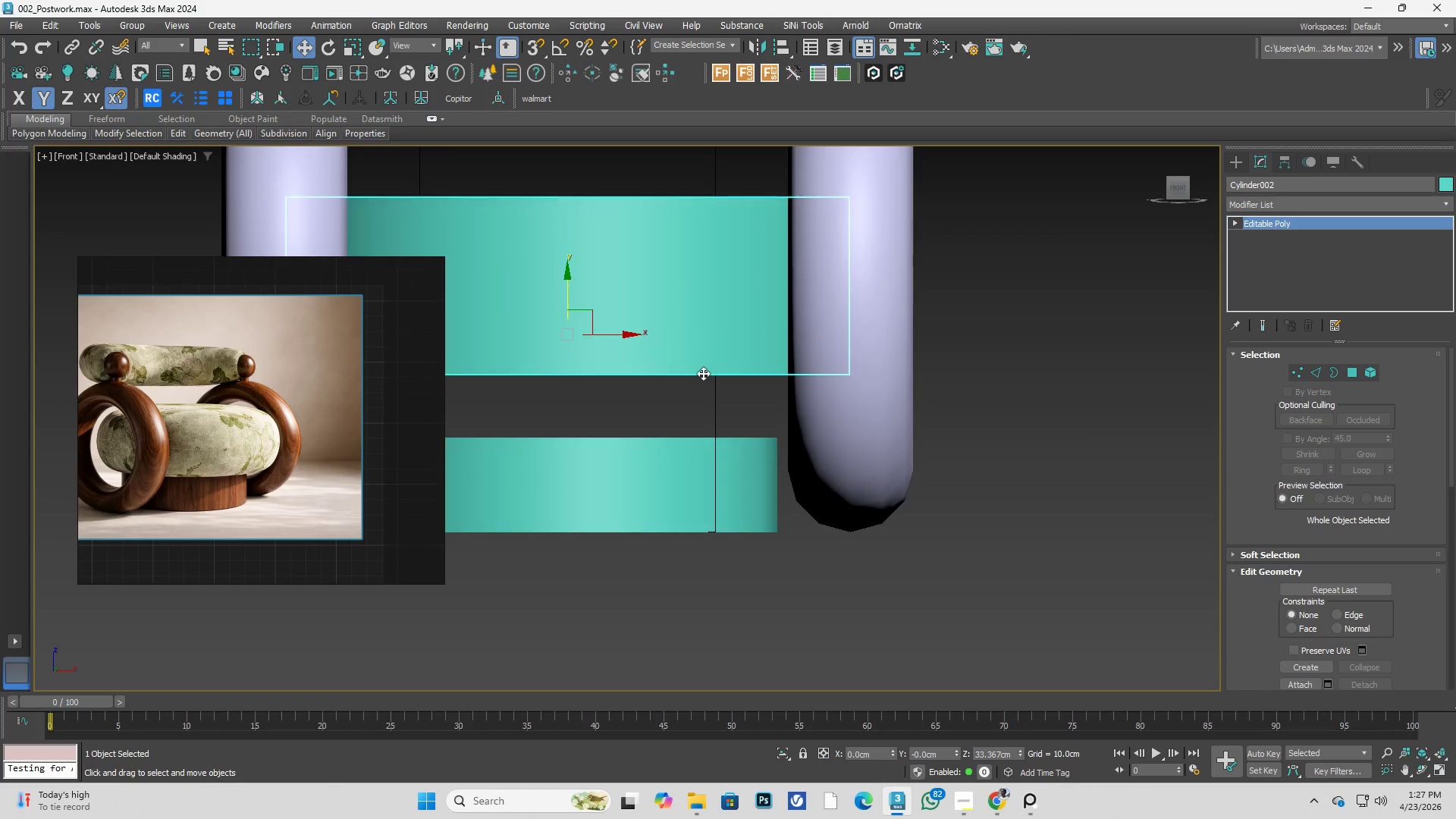 
scroll: coordinate [714, 372], scroll_direction: down, amount: 2.0
 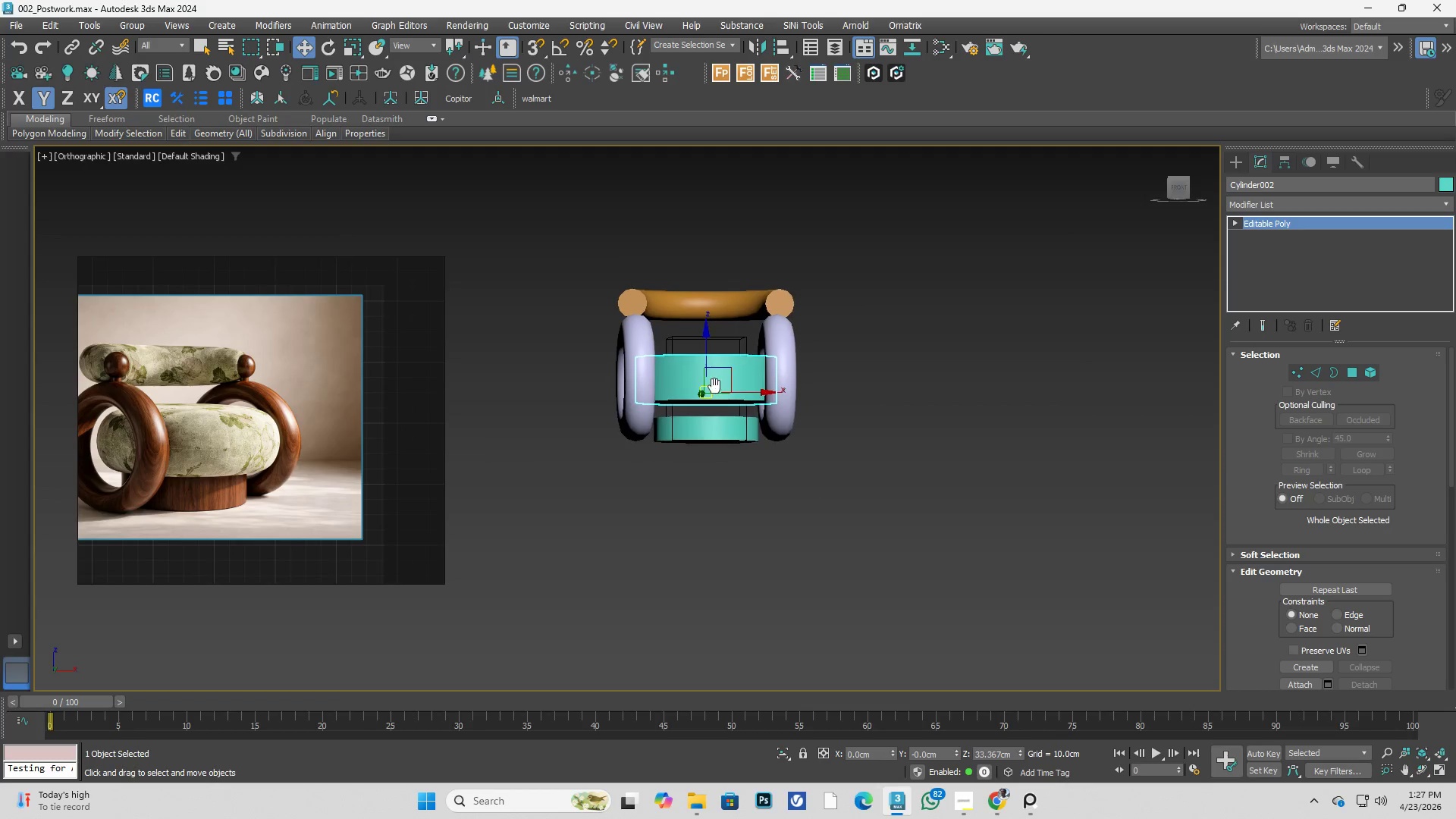 
key(F3)
 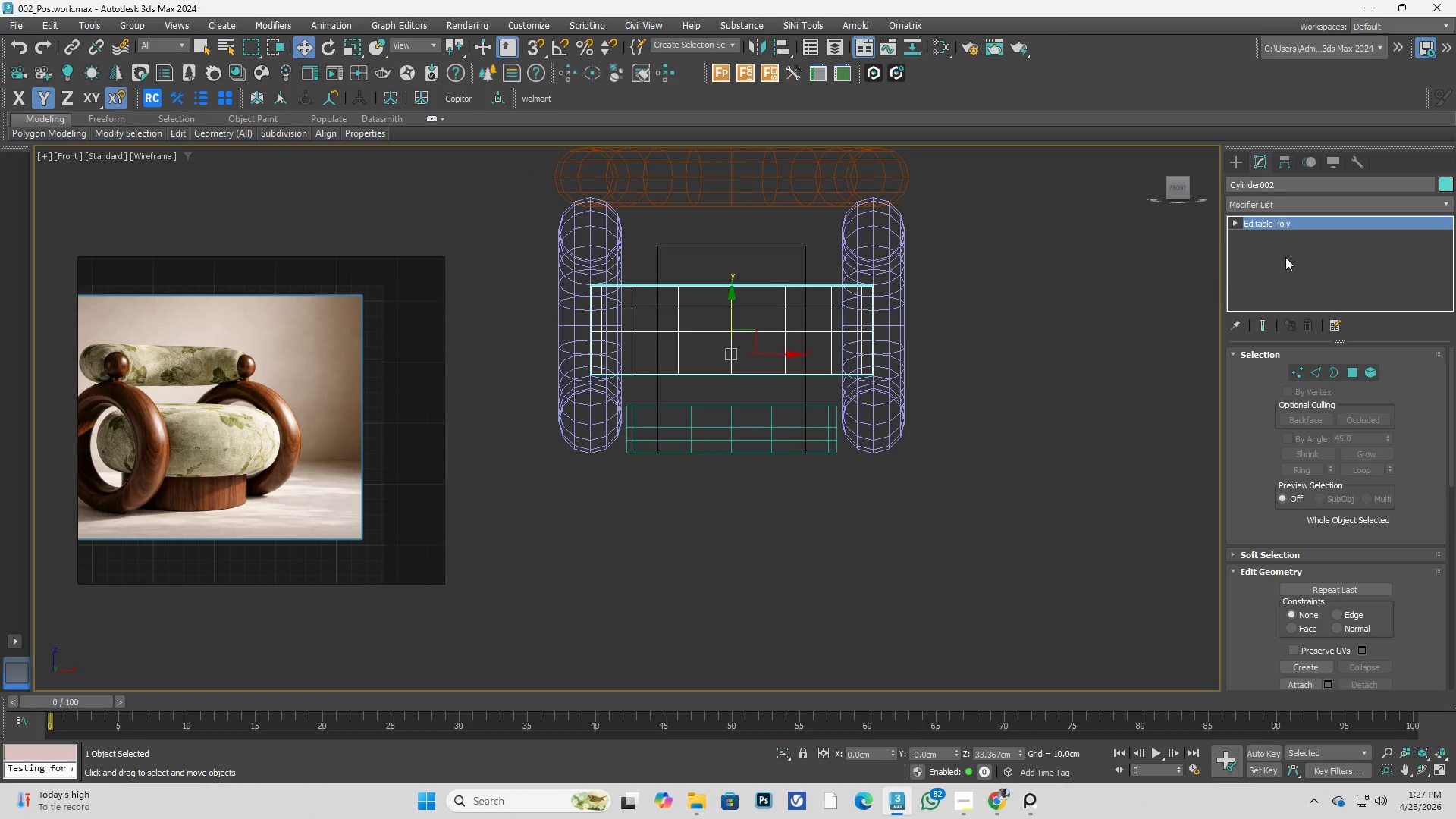 
scroll: coordinate [704, 375], scroll_direction: down, amount: 2.0
 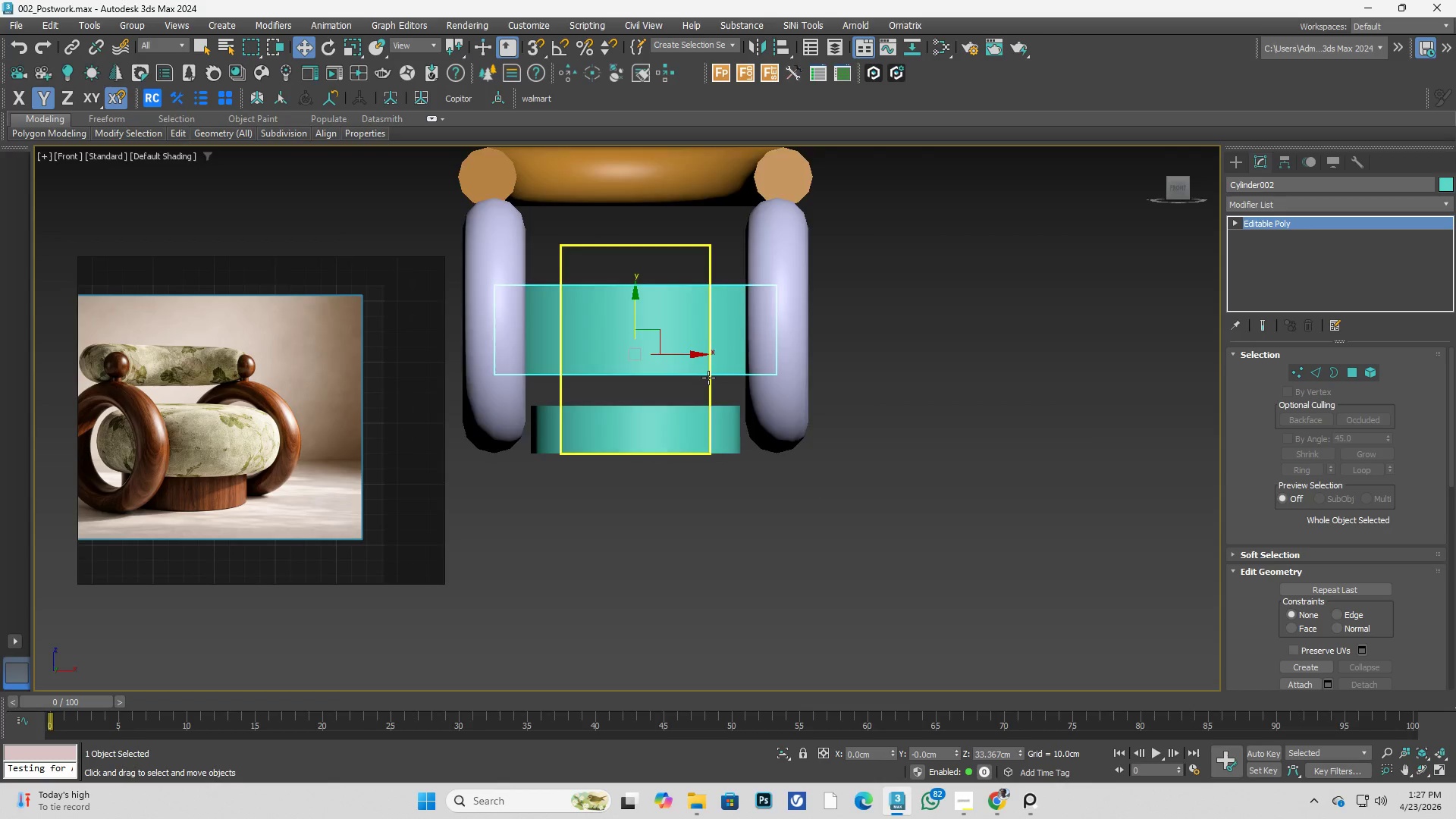 
key(1)
 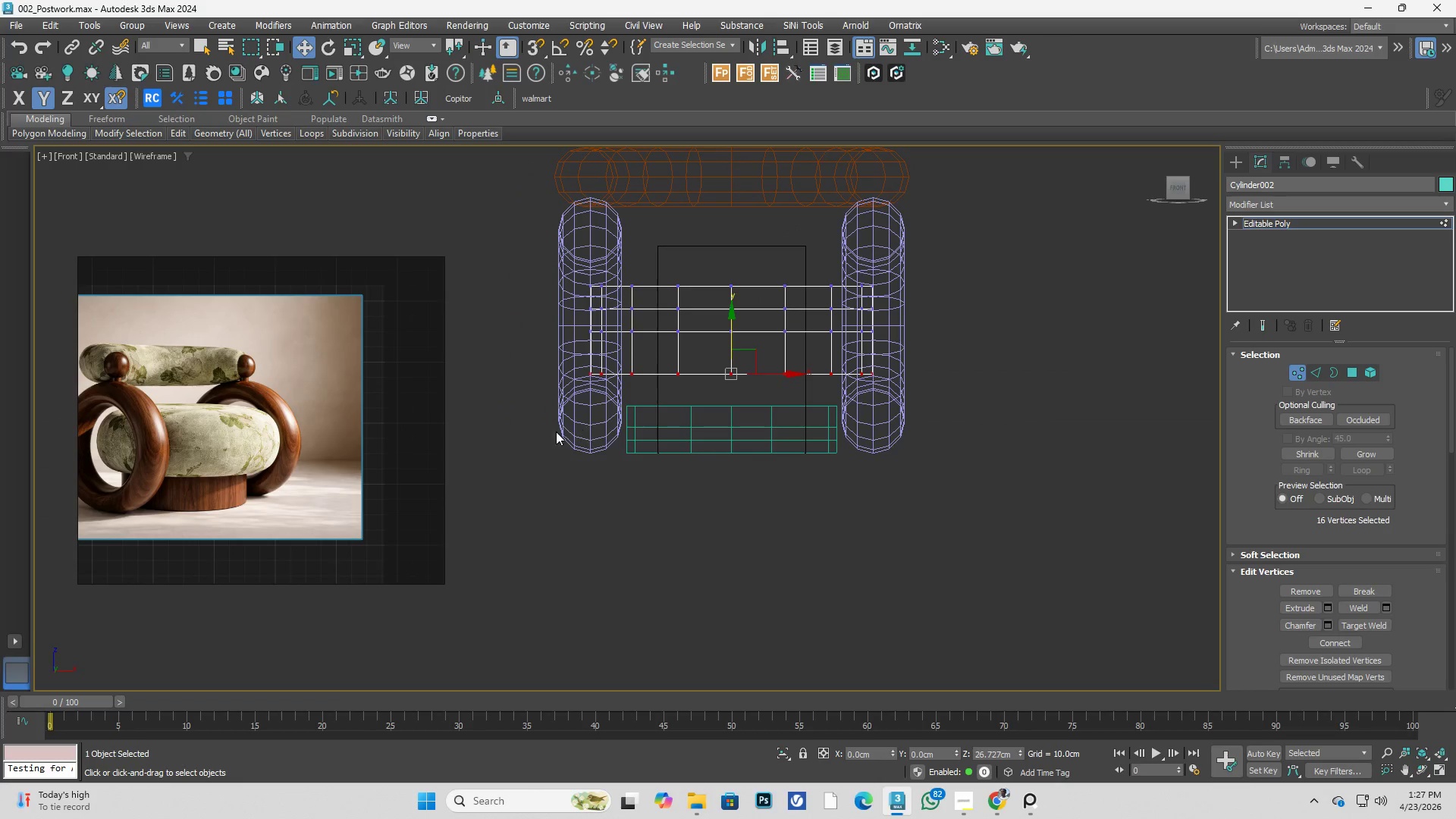 
left_click_drag(start_coordinate=[531, 432], to_coordinate=[956, 356])
 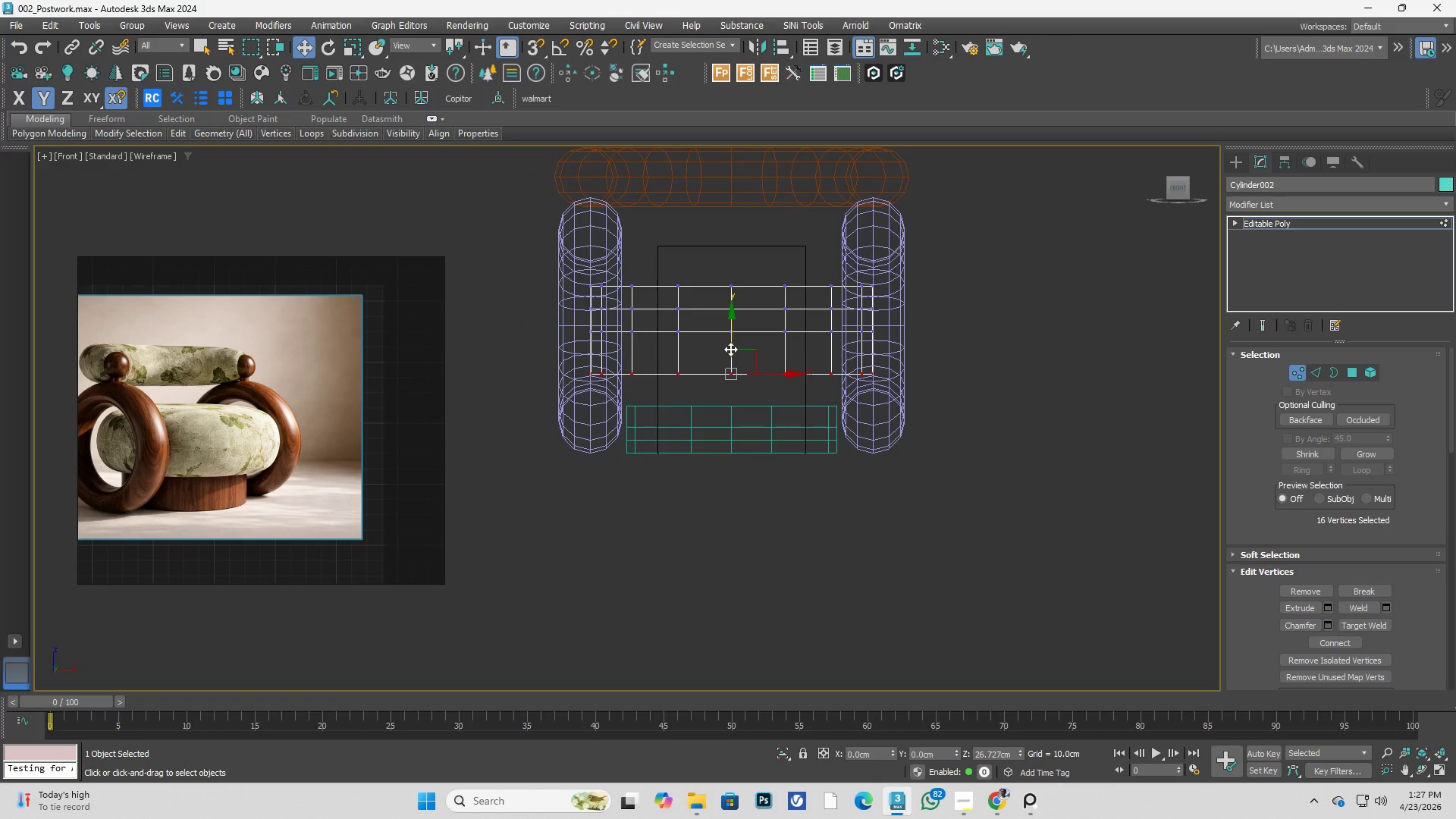 
left_click_drag(start_coordinate=[730, 349], to_coordinate=[730, 363])
 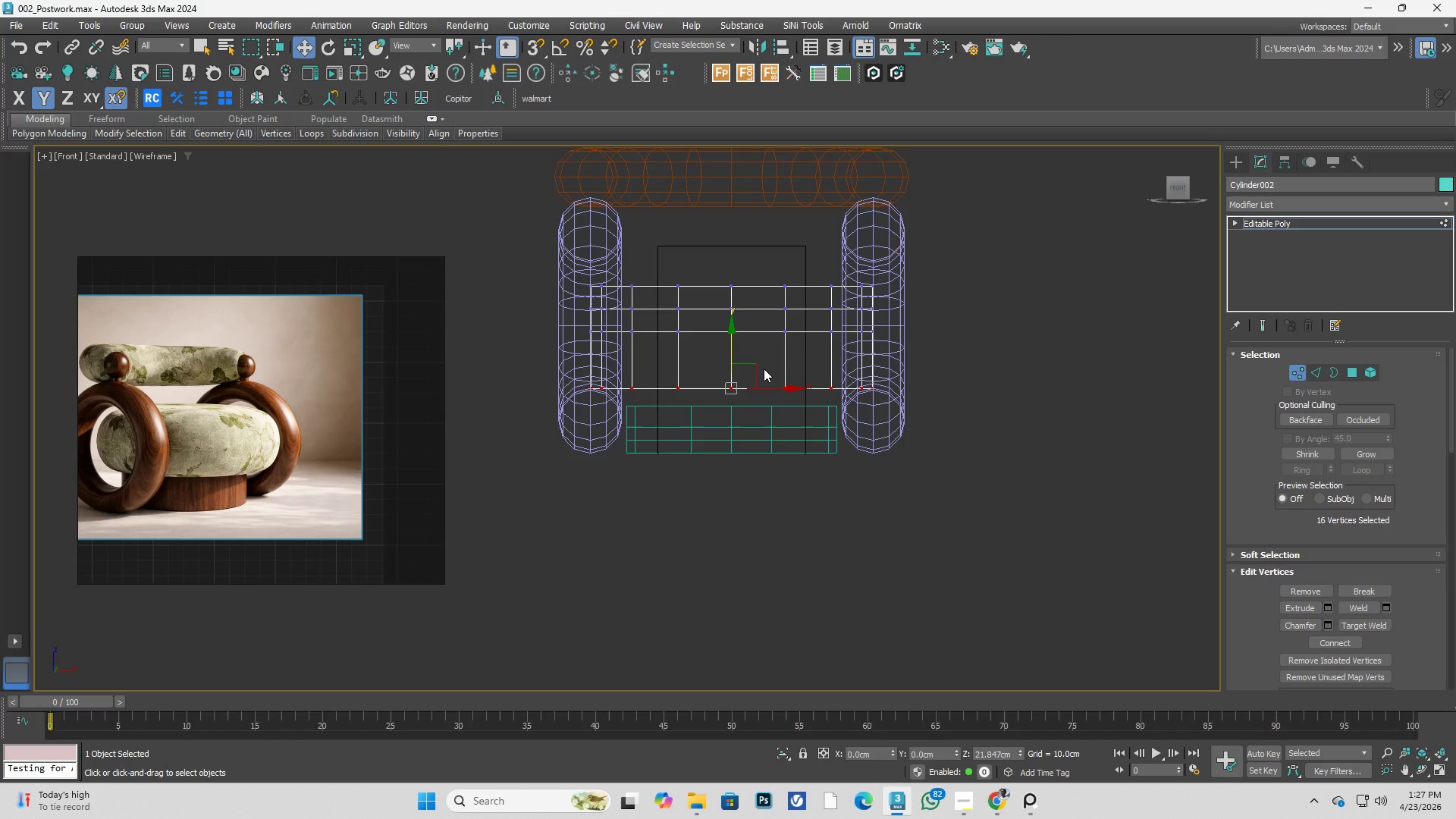 
wait(22.45)
 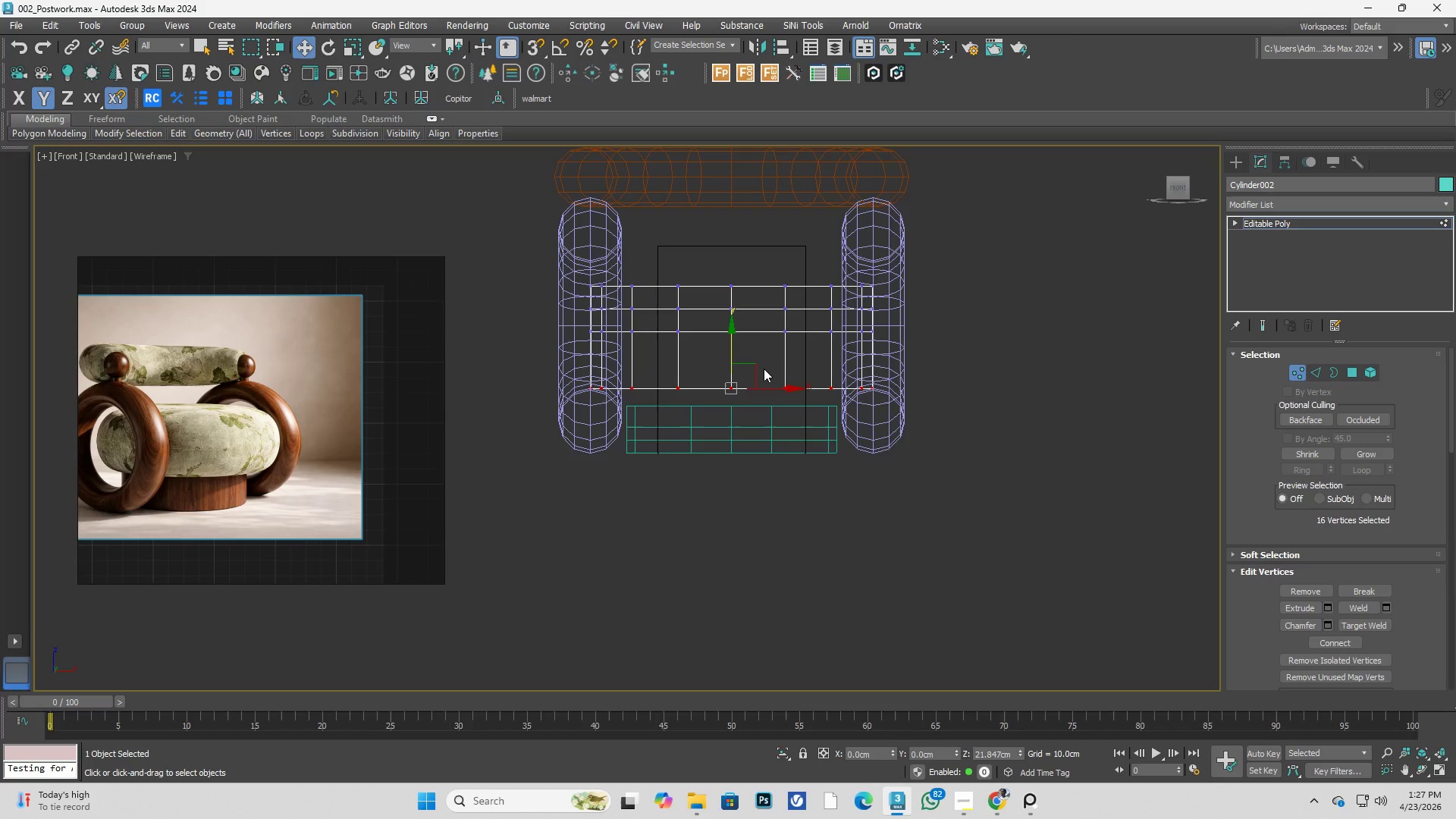 
key(F3)
 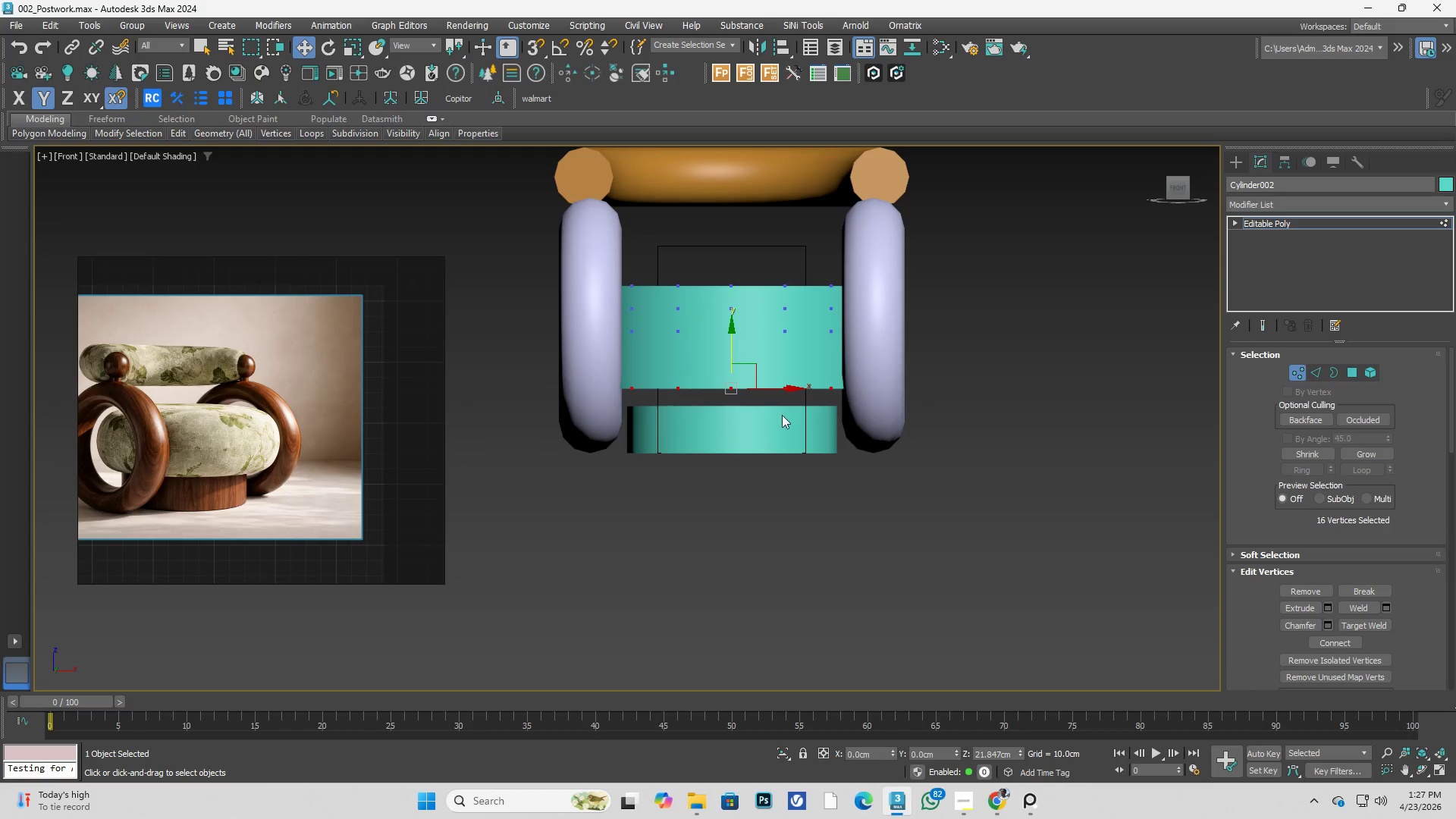 
key(F3)
 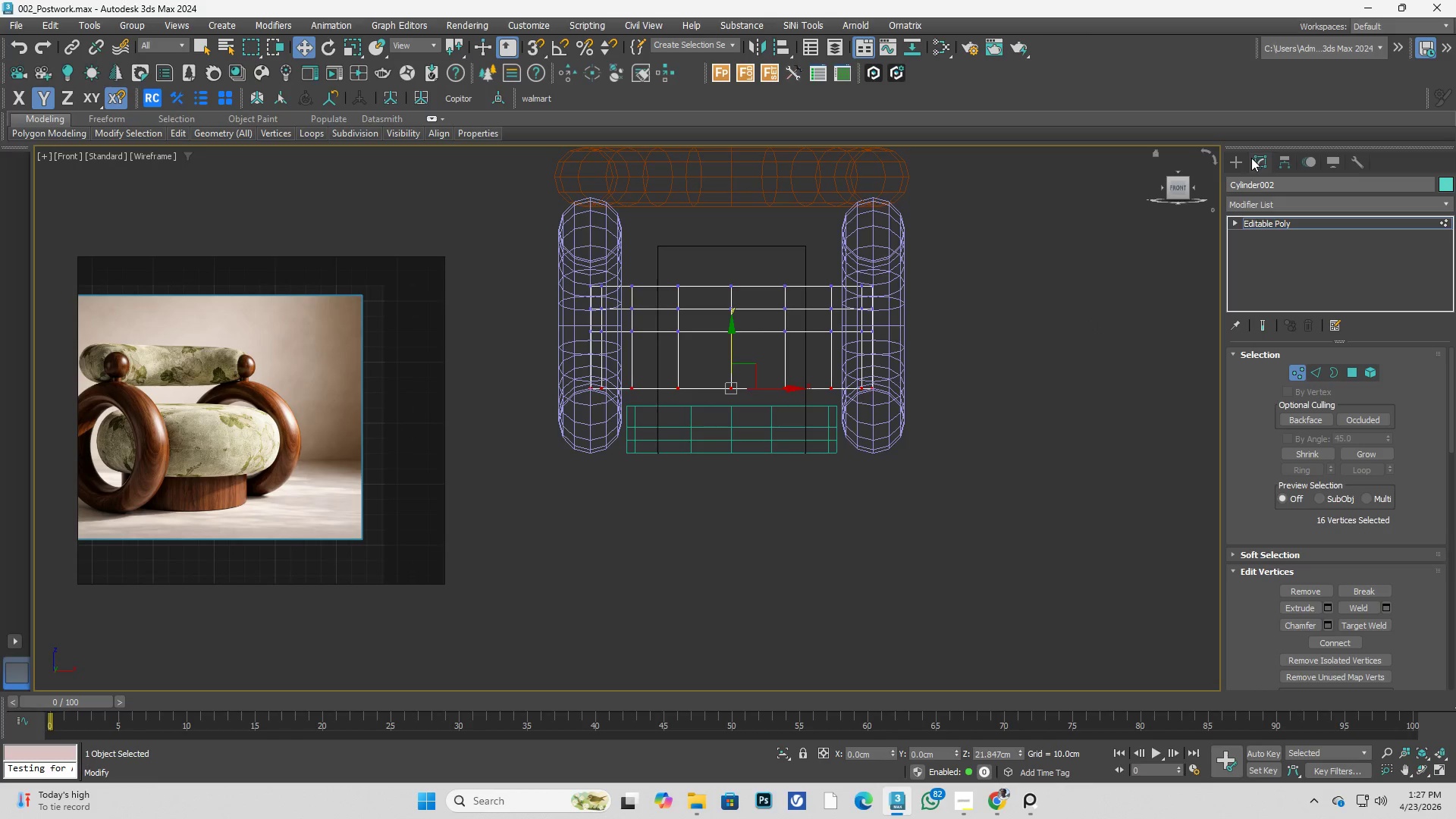 
left_click([1241, 158])
 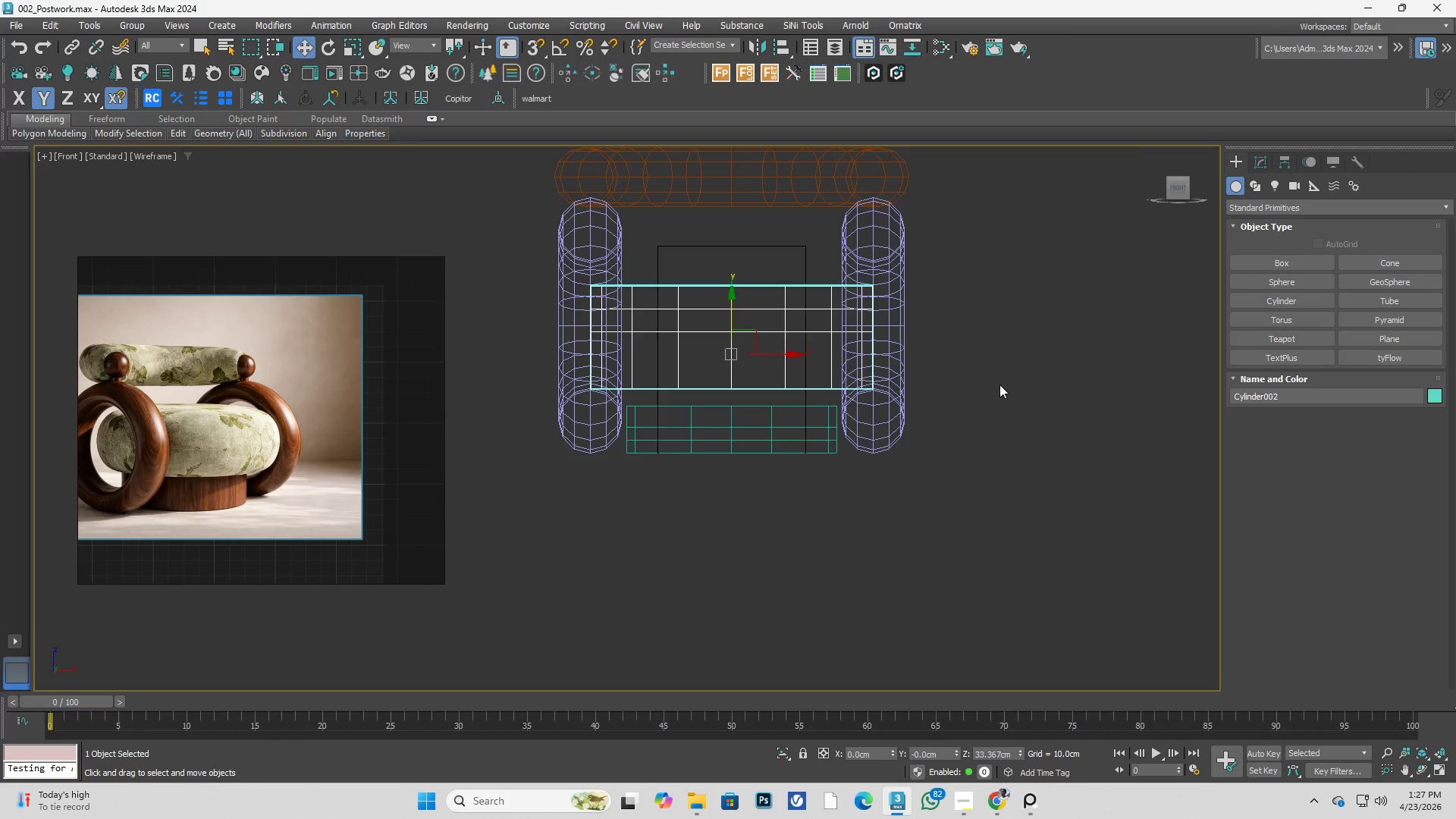 
double_click([999, 384])
 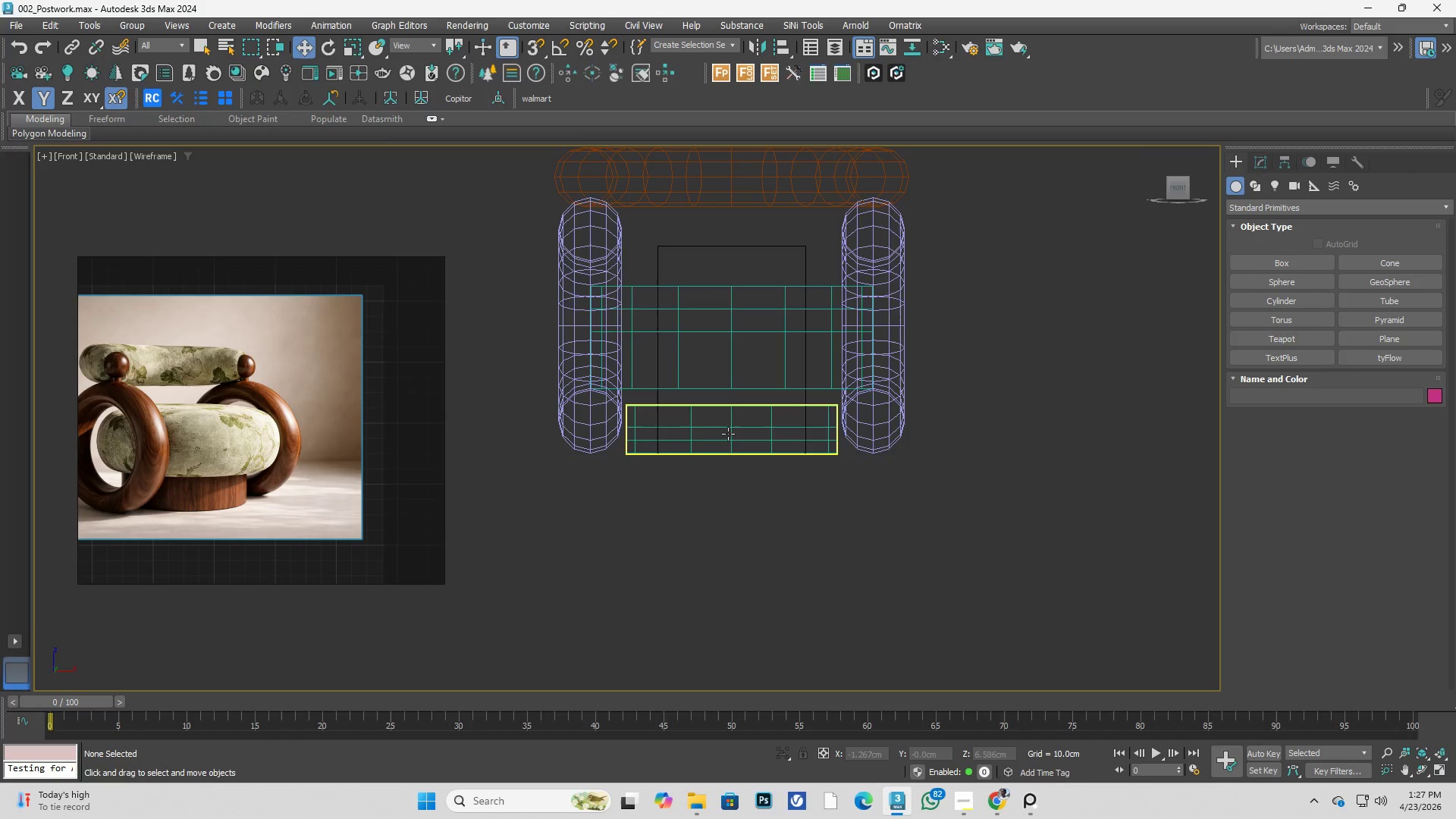 
left_click([728, 434])
 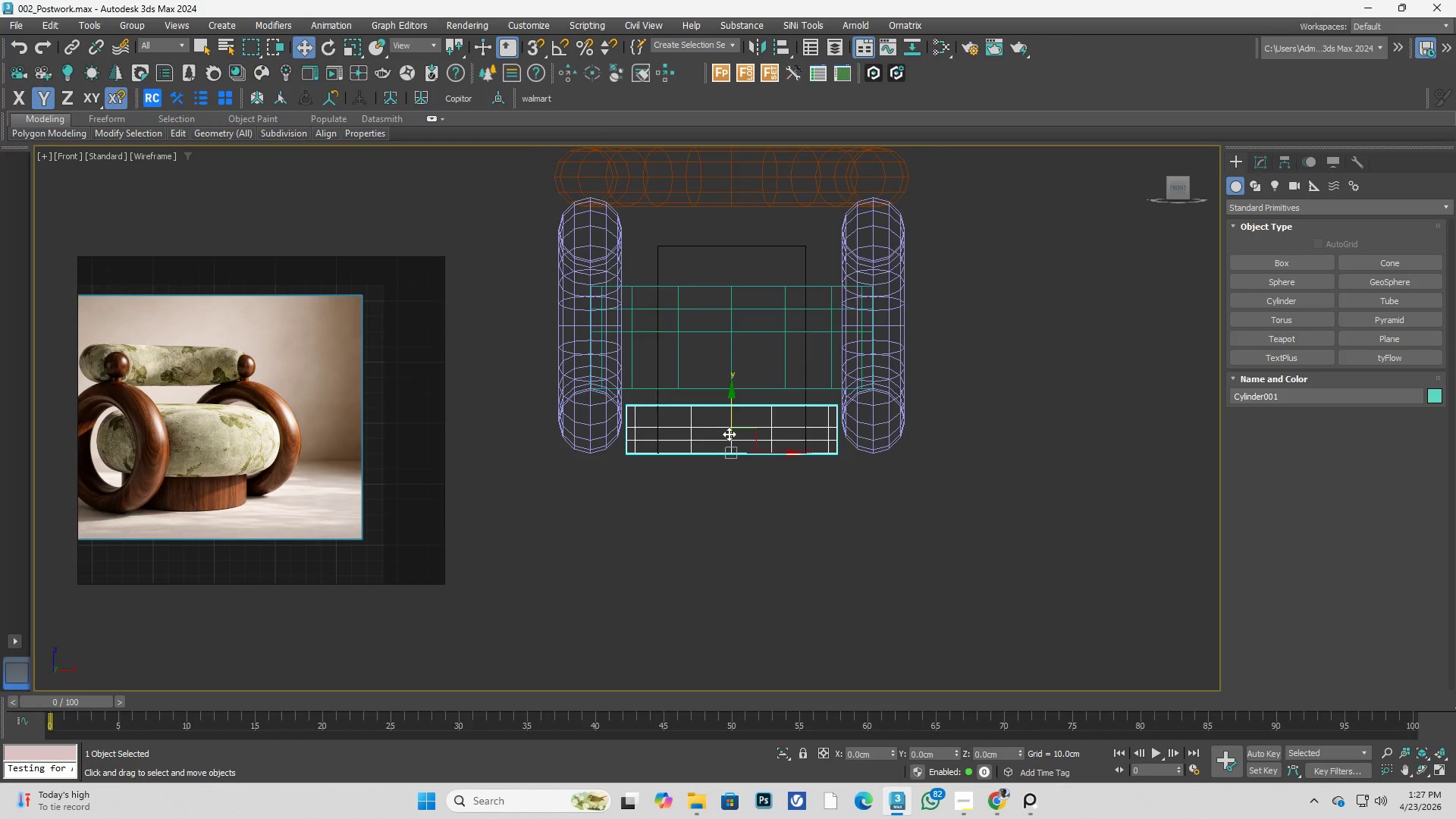 
key(1)
 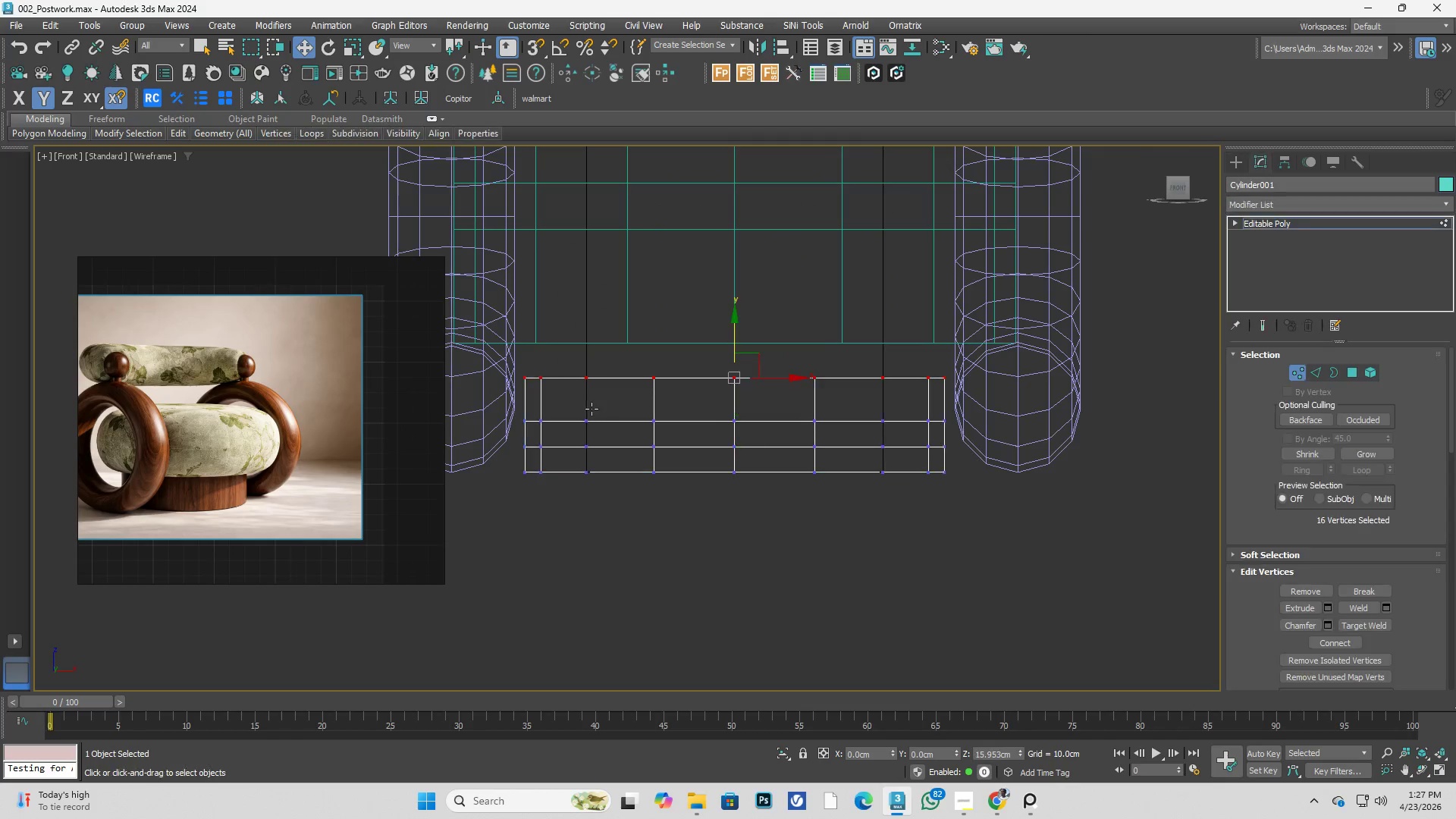 
scroll: coordinate [729, 434], scroll_direction: up, amount: 2.0
 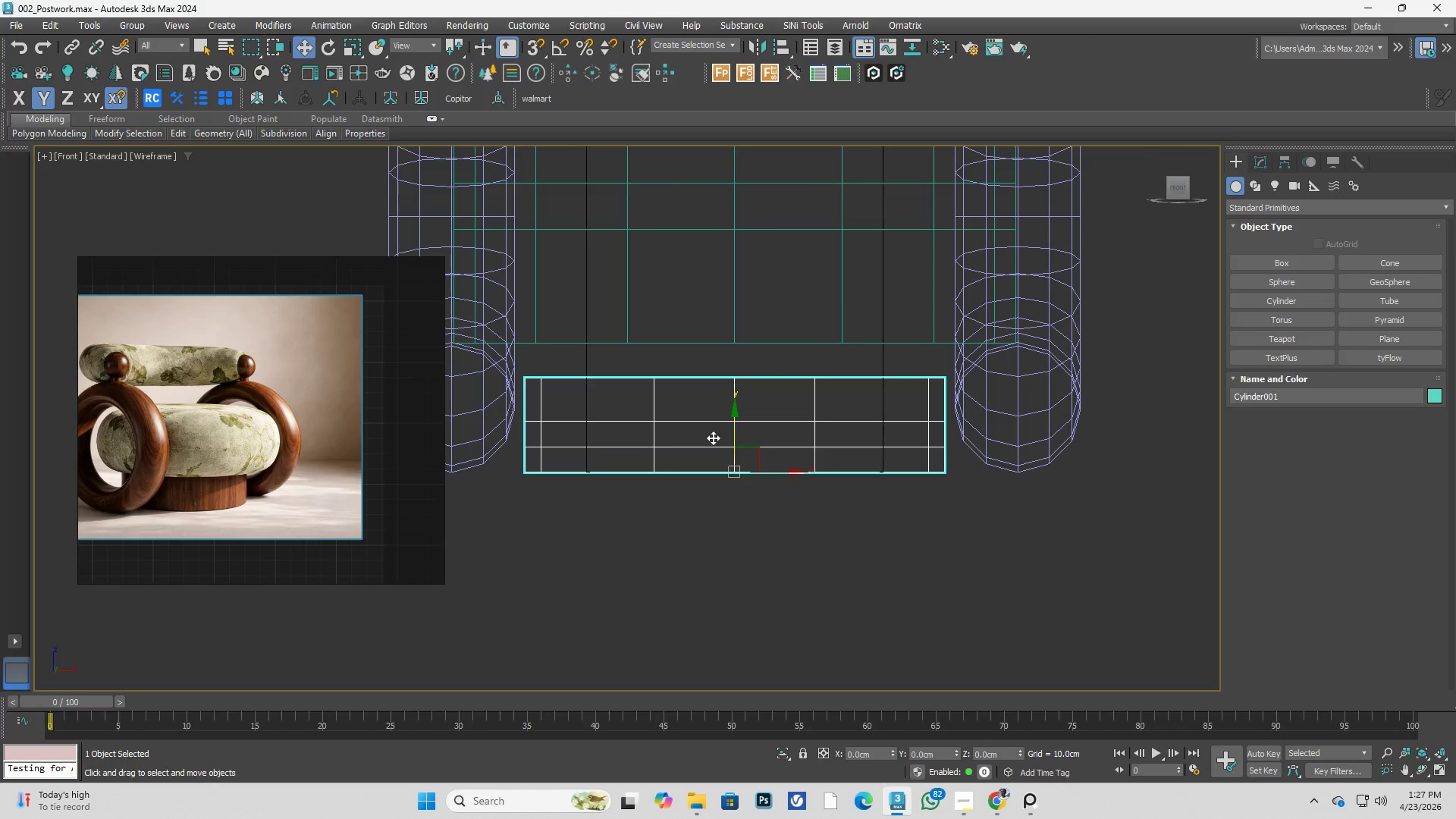 
left_click_drag(start_coordinate=[526, 352], to_coordinate=[843, 400])
 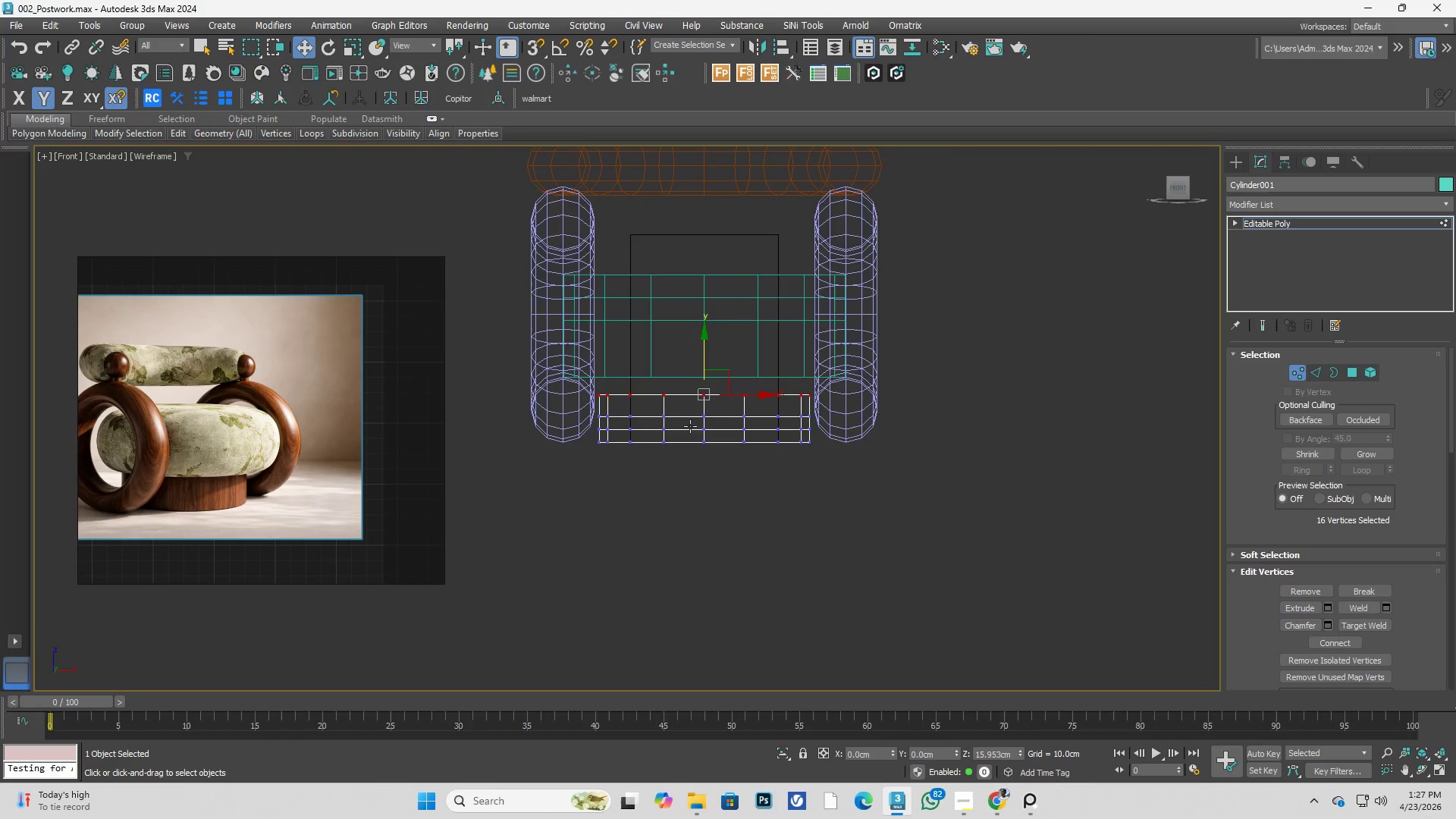 
scroll: coordinate [610, 400], scroll_direction: down, amount: 2.0
 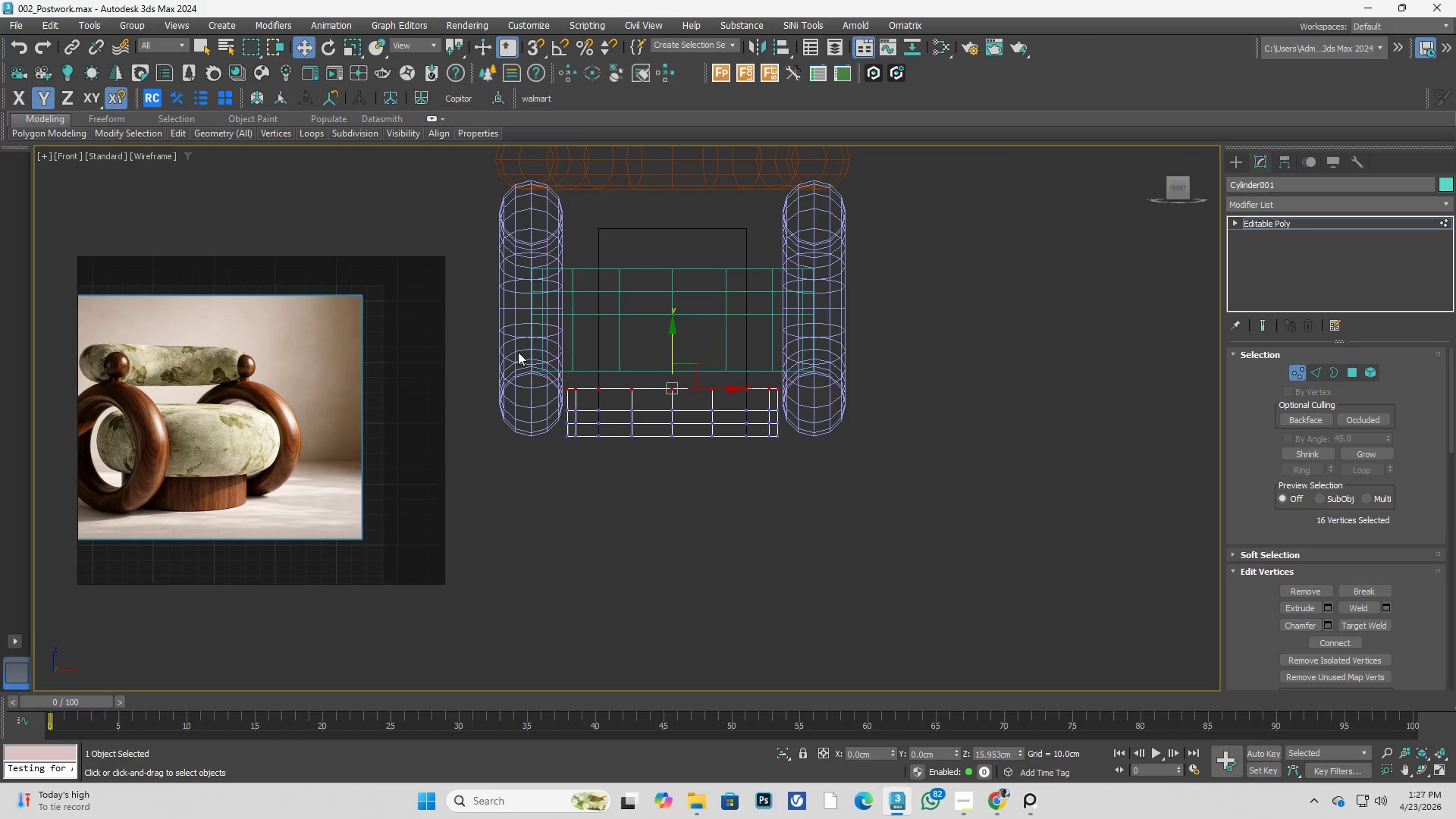 
scroll: coordinate [718, 391], scroll_direction: up, amount: 1.0
 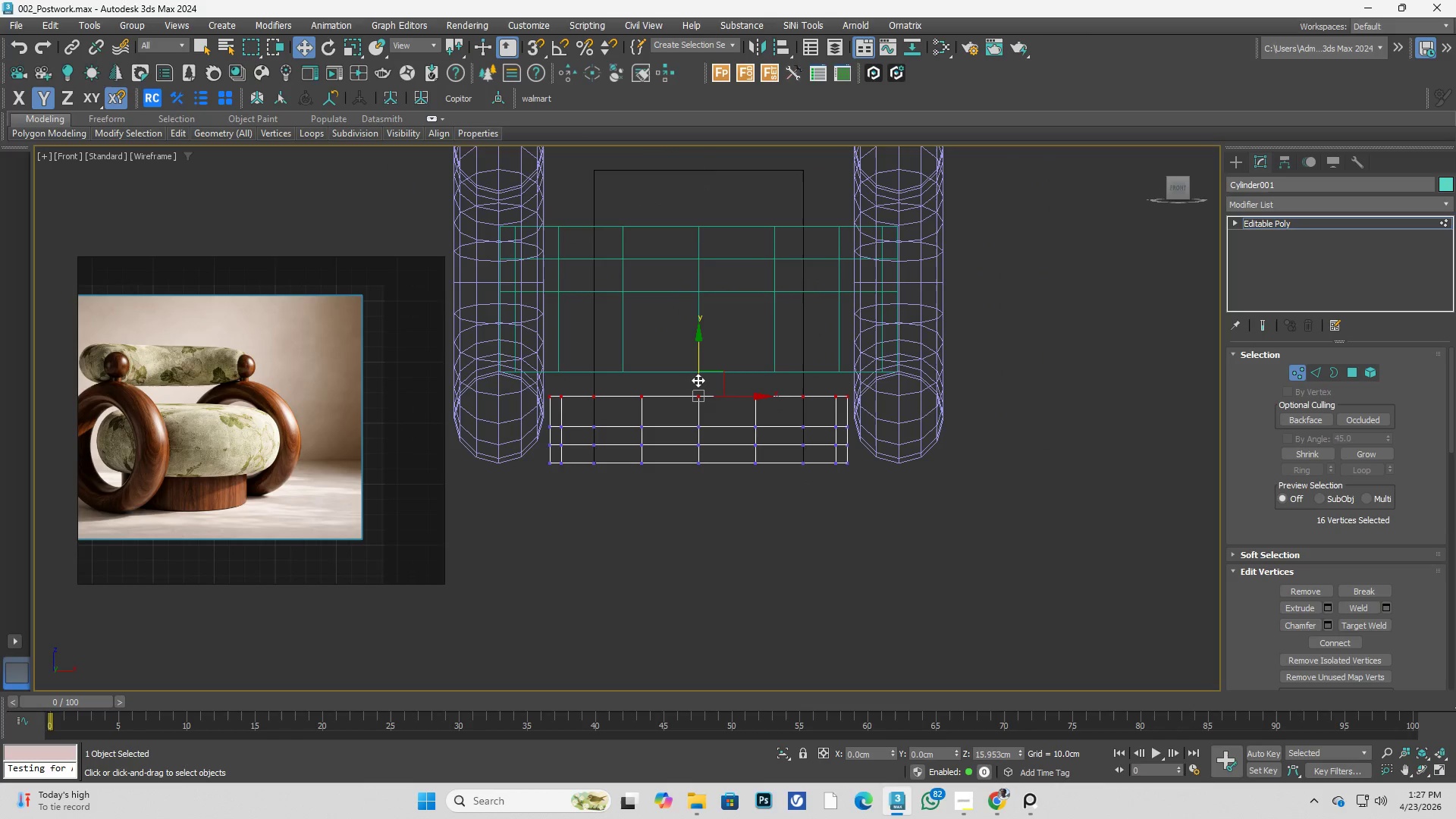 
left_click_drag(start_coordinate=[698, 380], to_coordinate=[687, 369])
 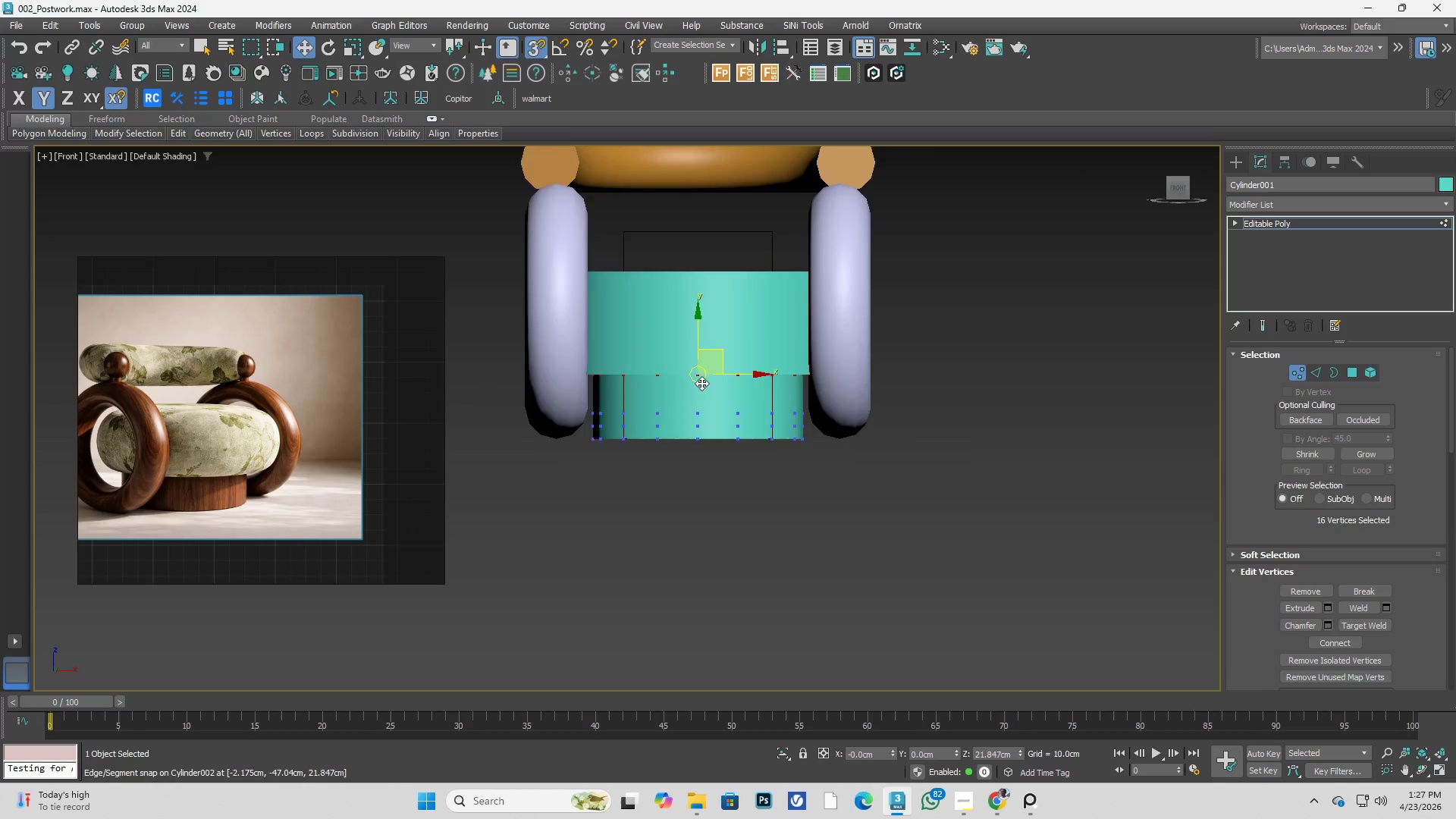 
key(S)
 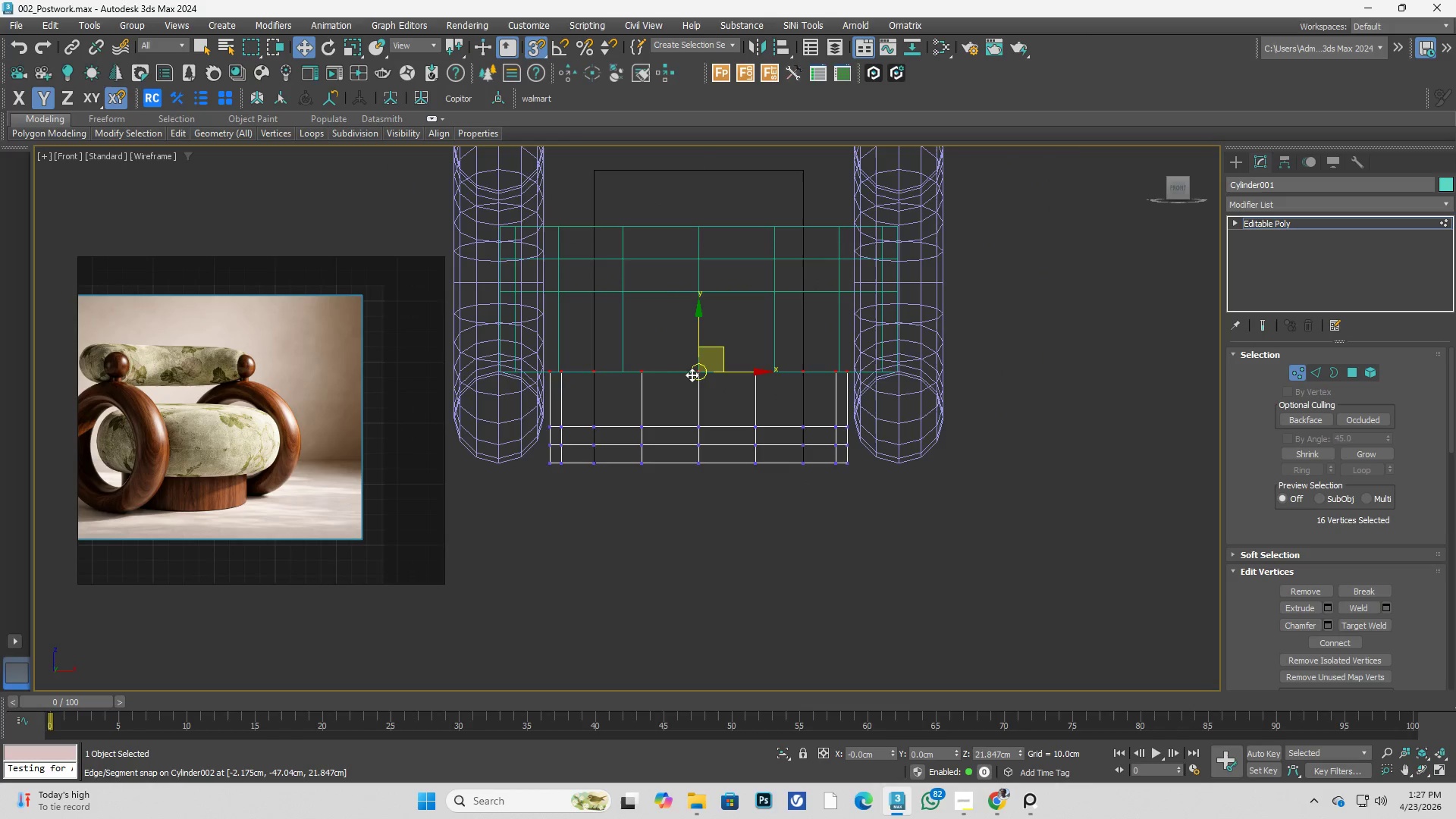 
key(F3)
 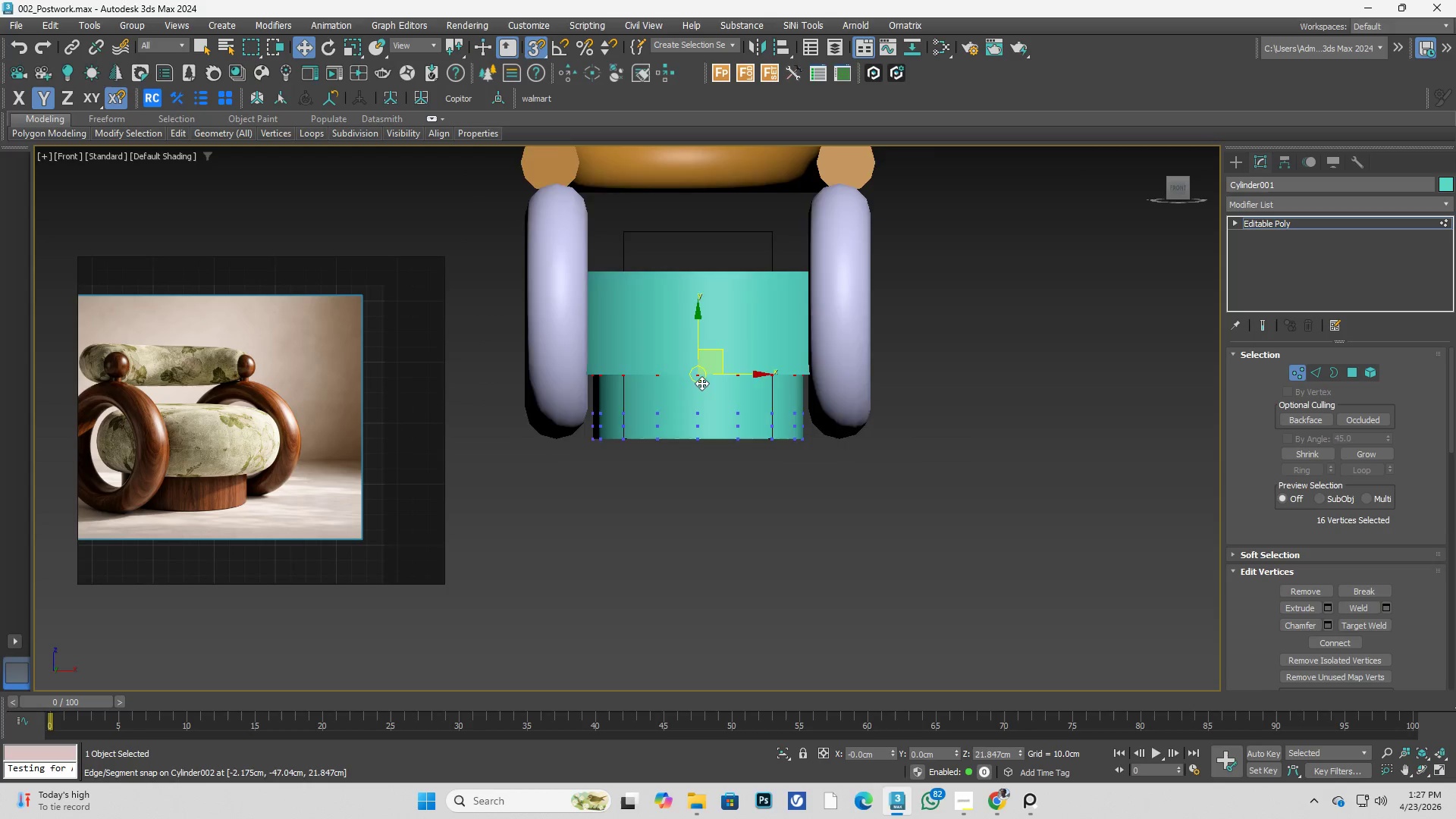 
hold_key(key=AltLeft, duration=1.25)
 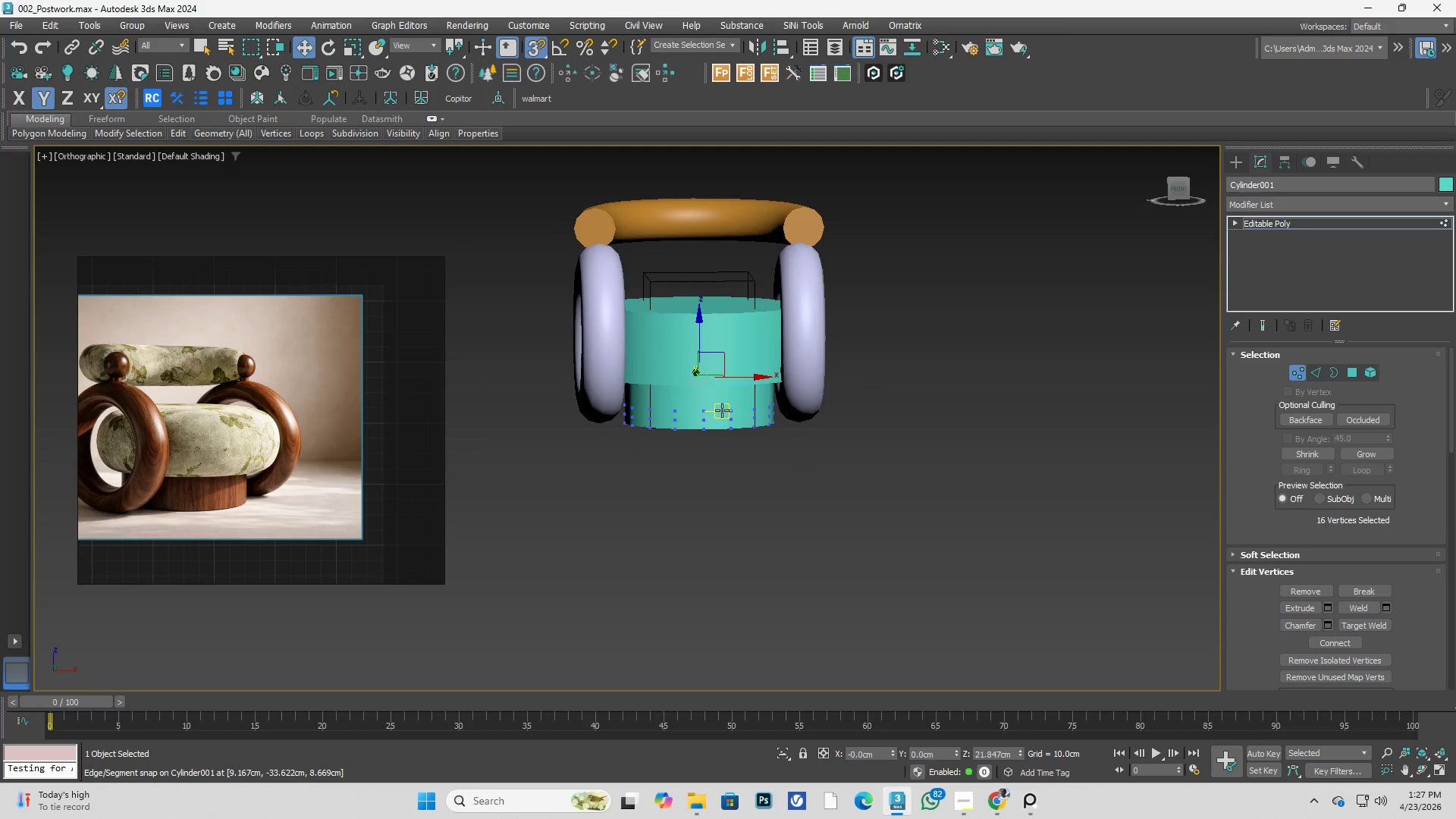 
scroll: coordinate [702, 384], scroll_direction: down, amount: 2.0
 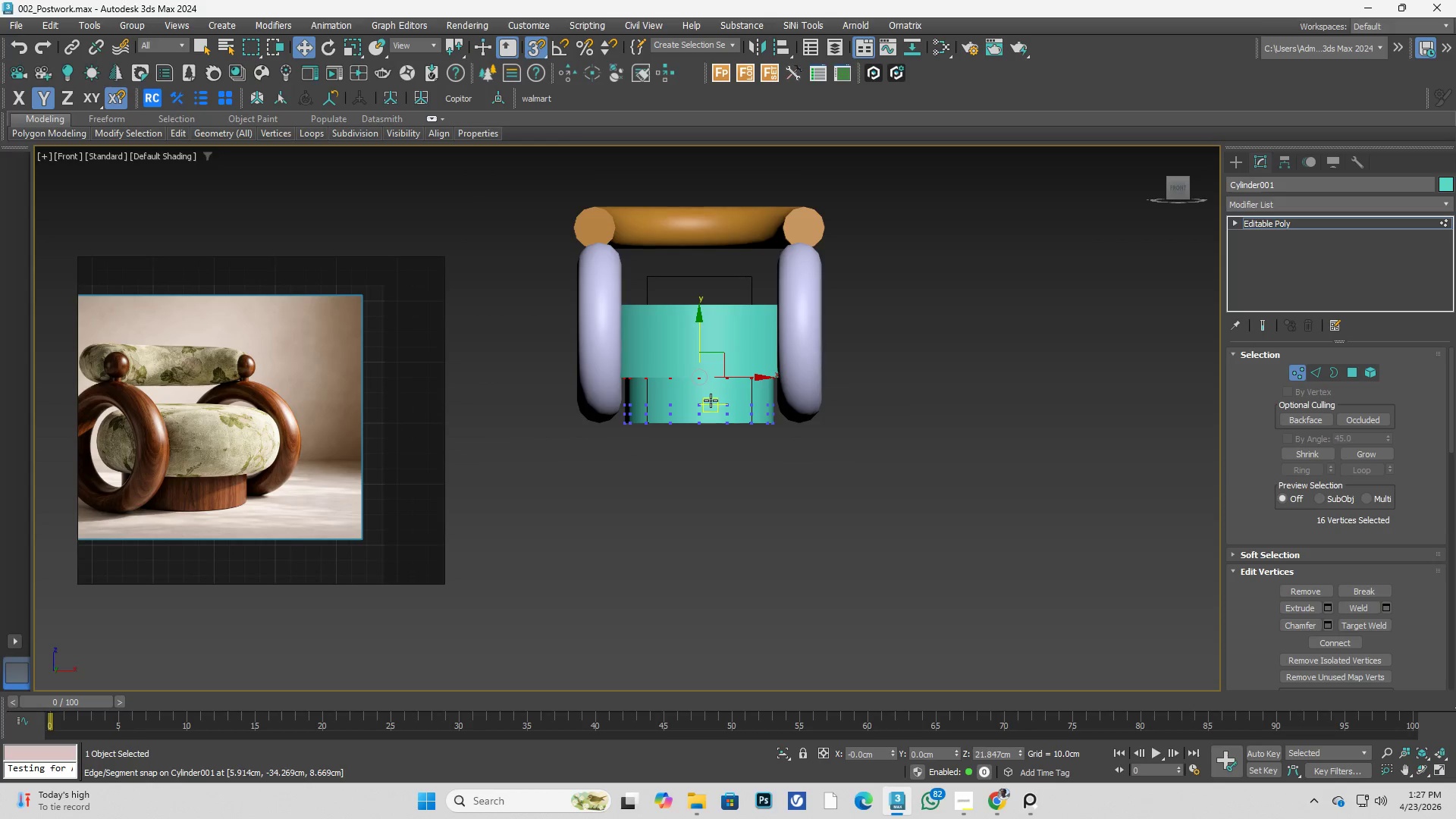 
key(F)
 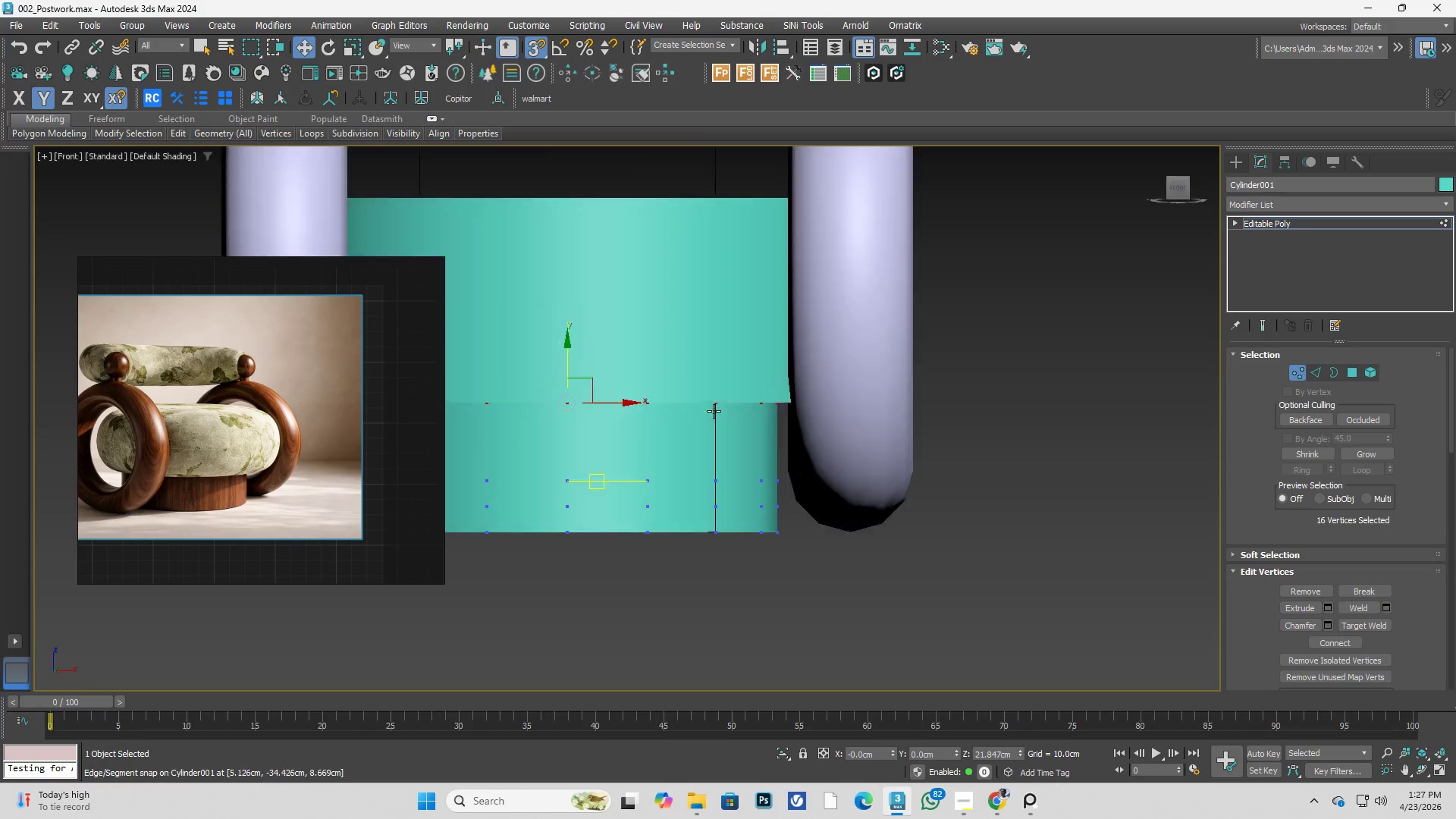 
key(F3)
 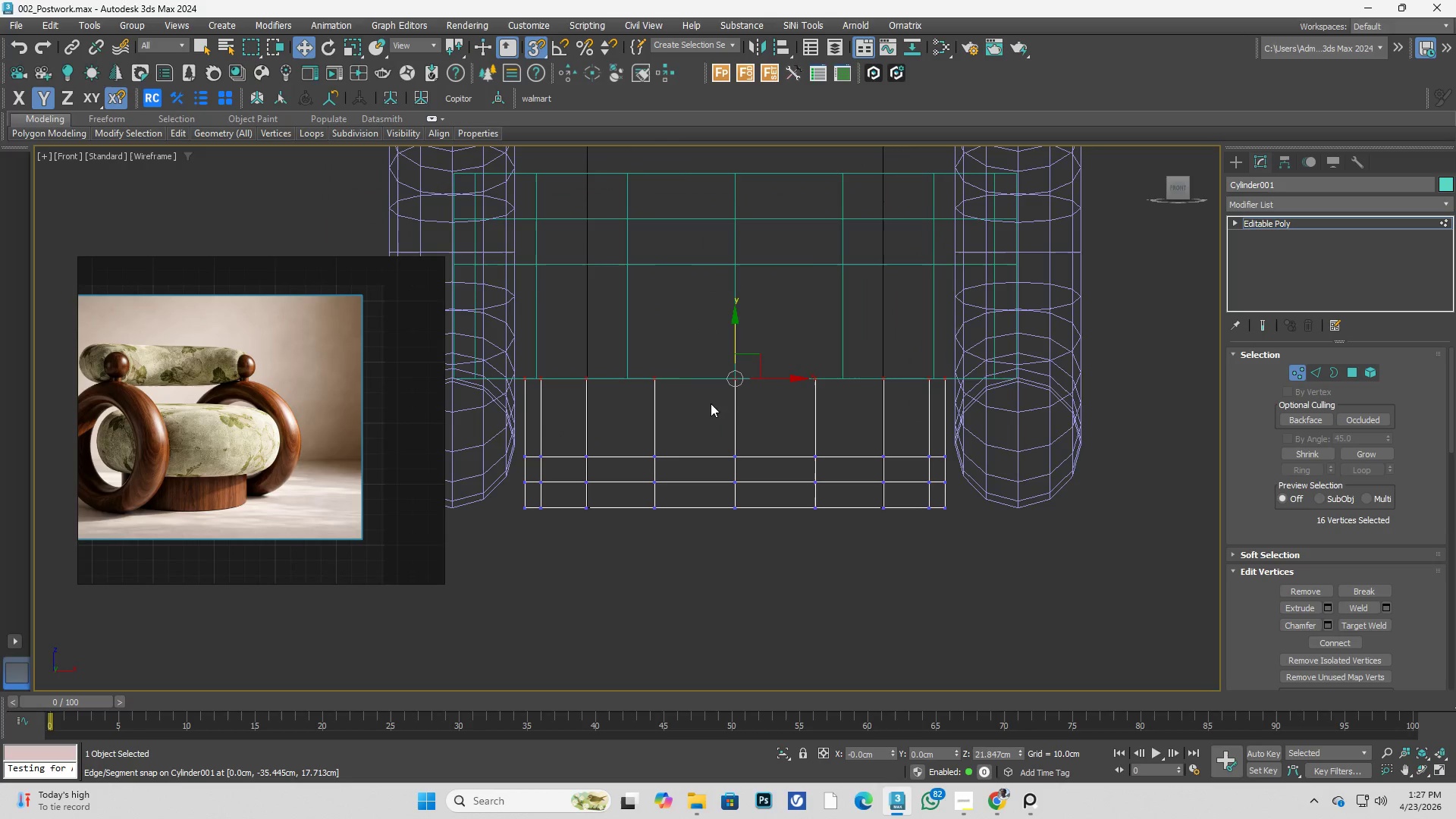 
scroll: coordinate [641, 415], scroll_direction: none, amount: 0.0
 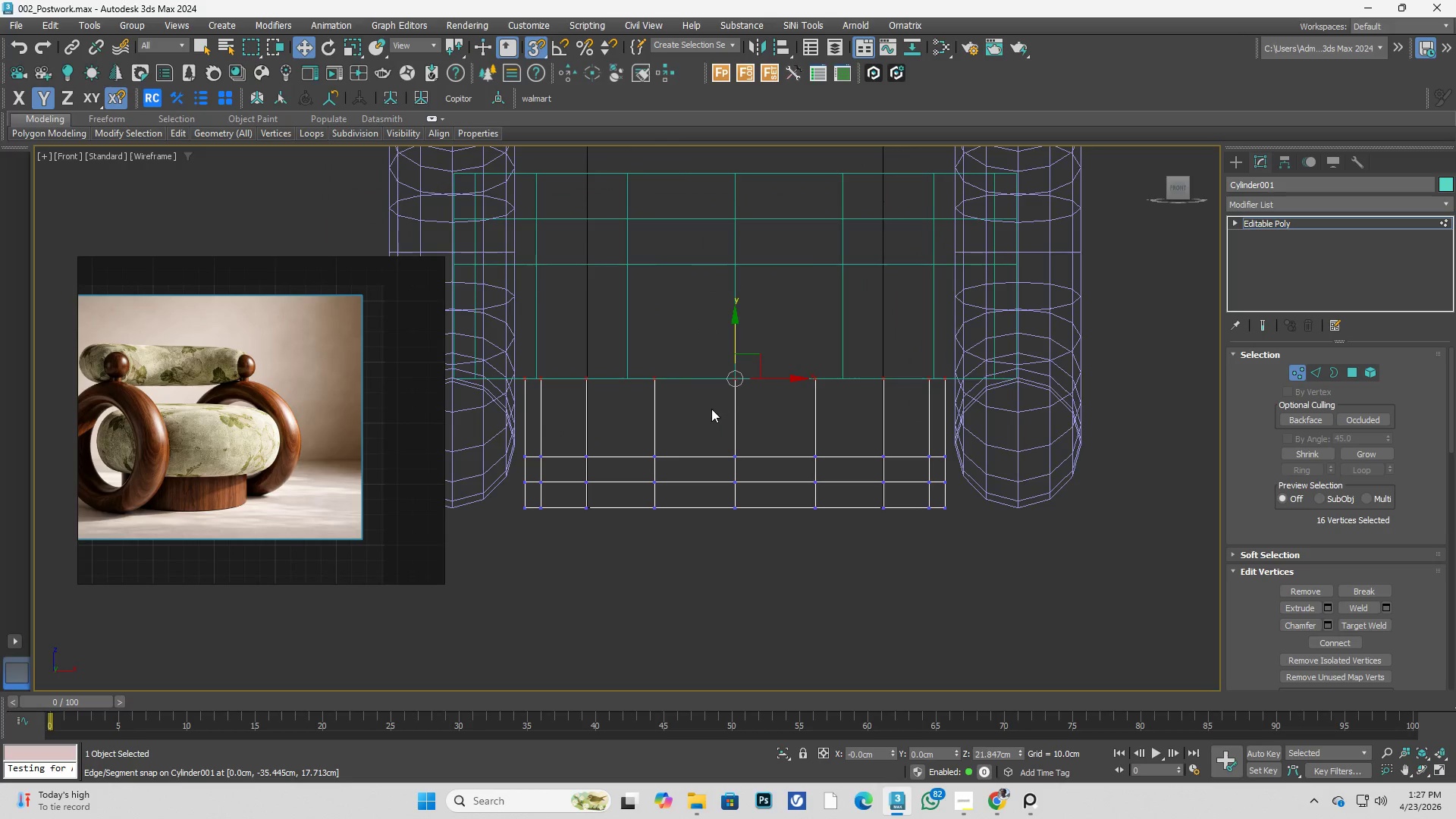 
key(S)
 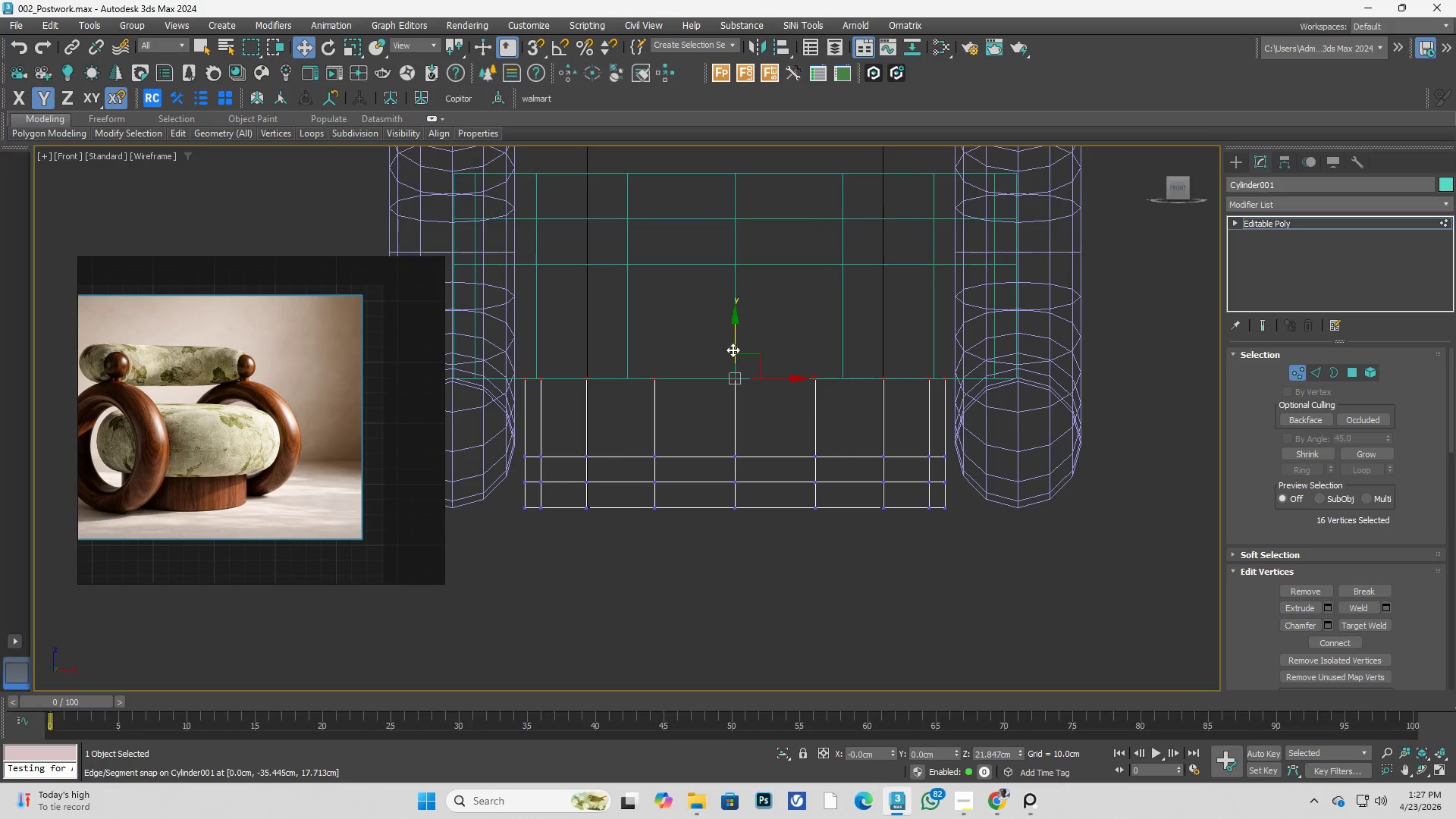 
left_click_drag(start_coordinate=[733, 350], to_coordinate=[736, 370])
 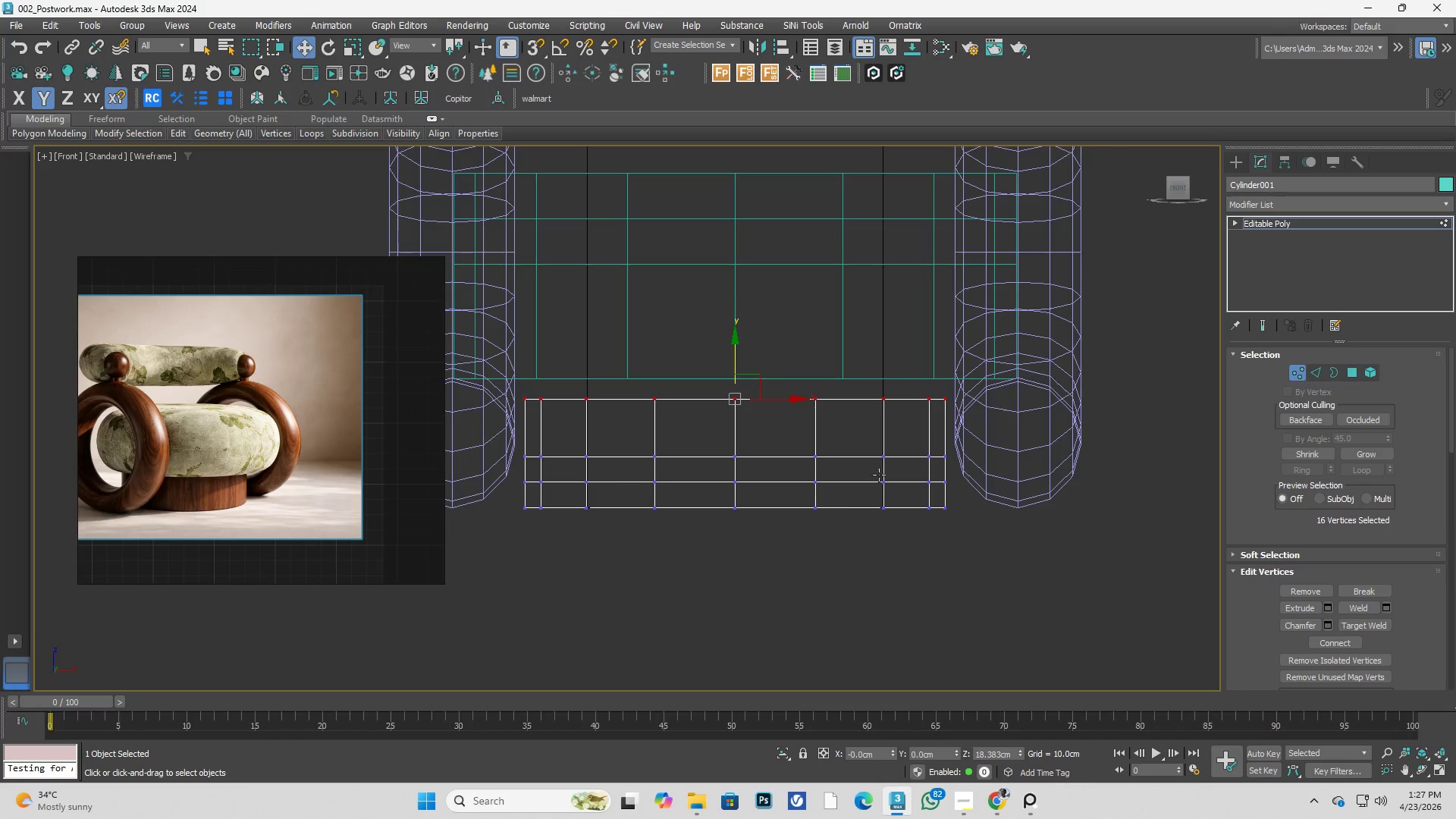 
key(1)
 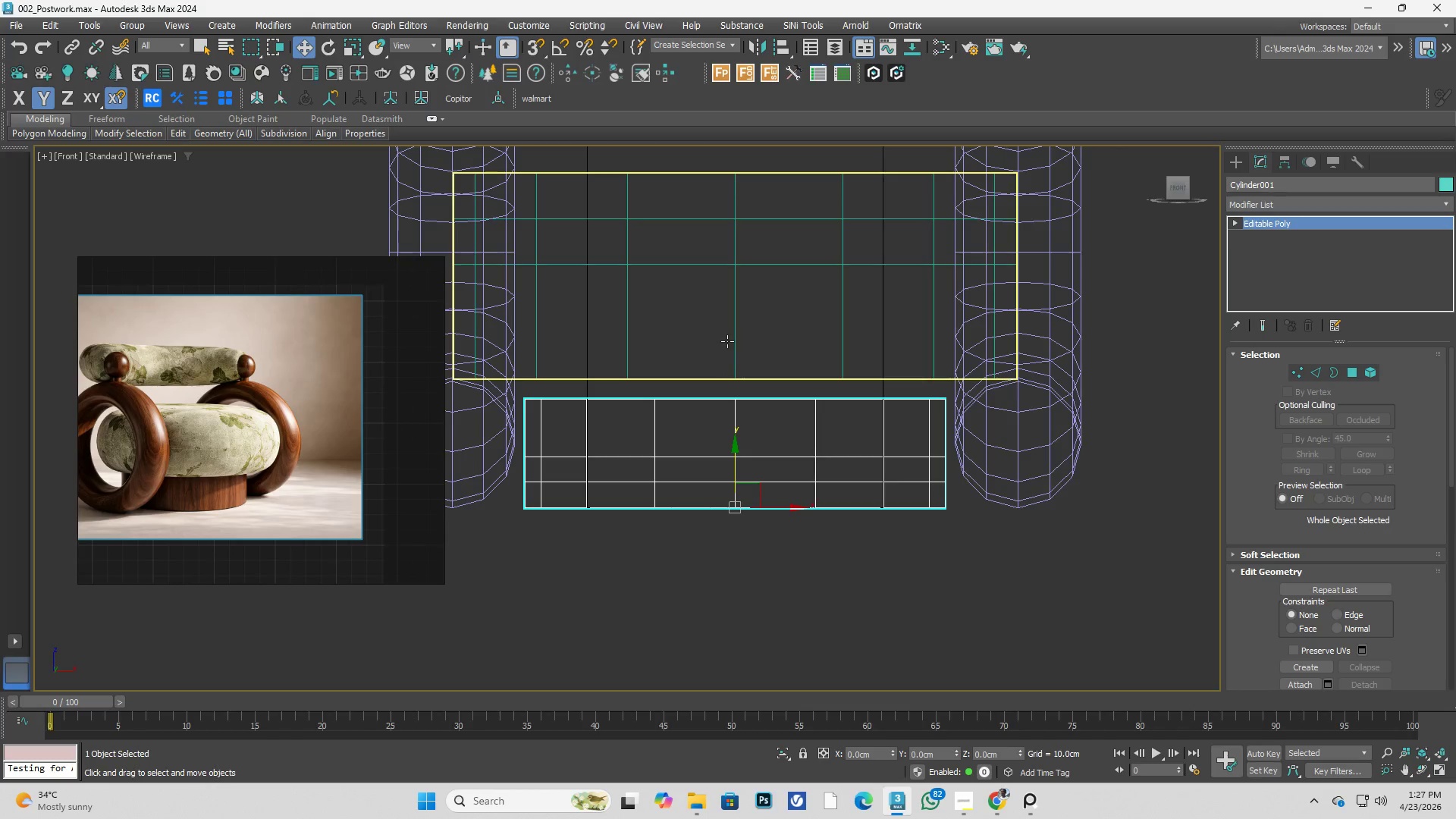 
left_click([727, 341])
 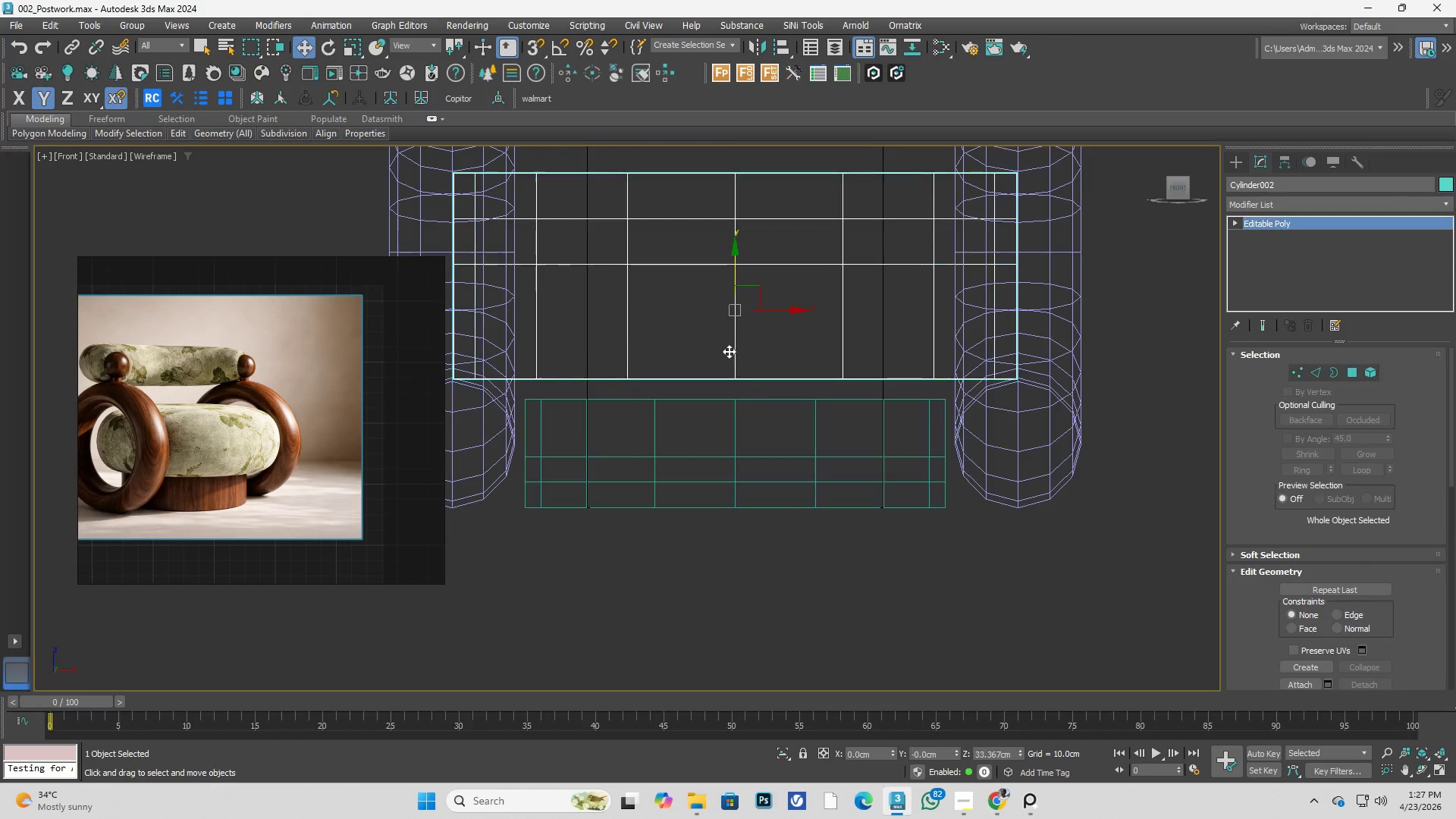 
scroll: coordinate [735, 365], scroll_direction: down, amount: 1.0
 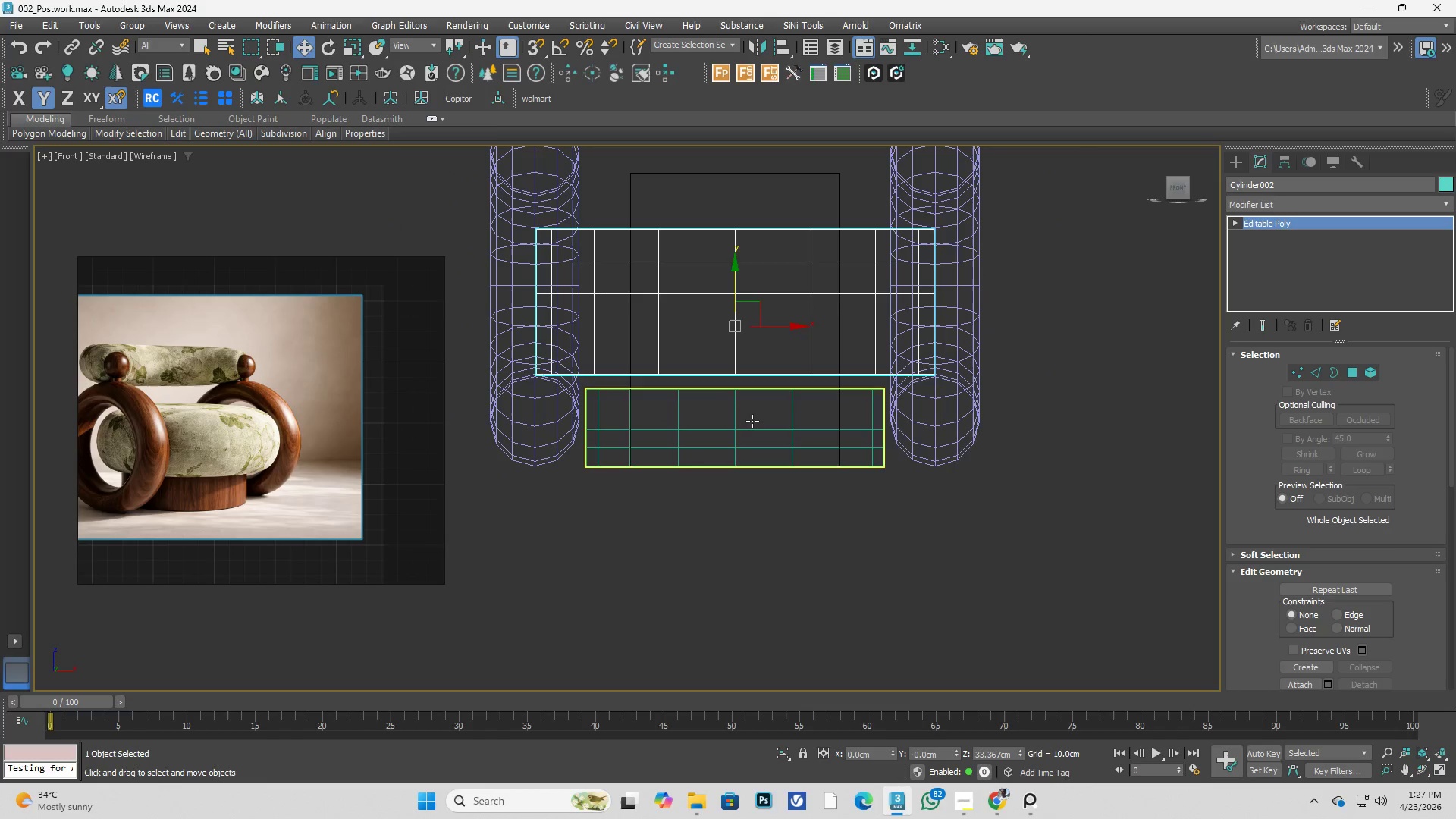 
type(1s[F3])
 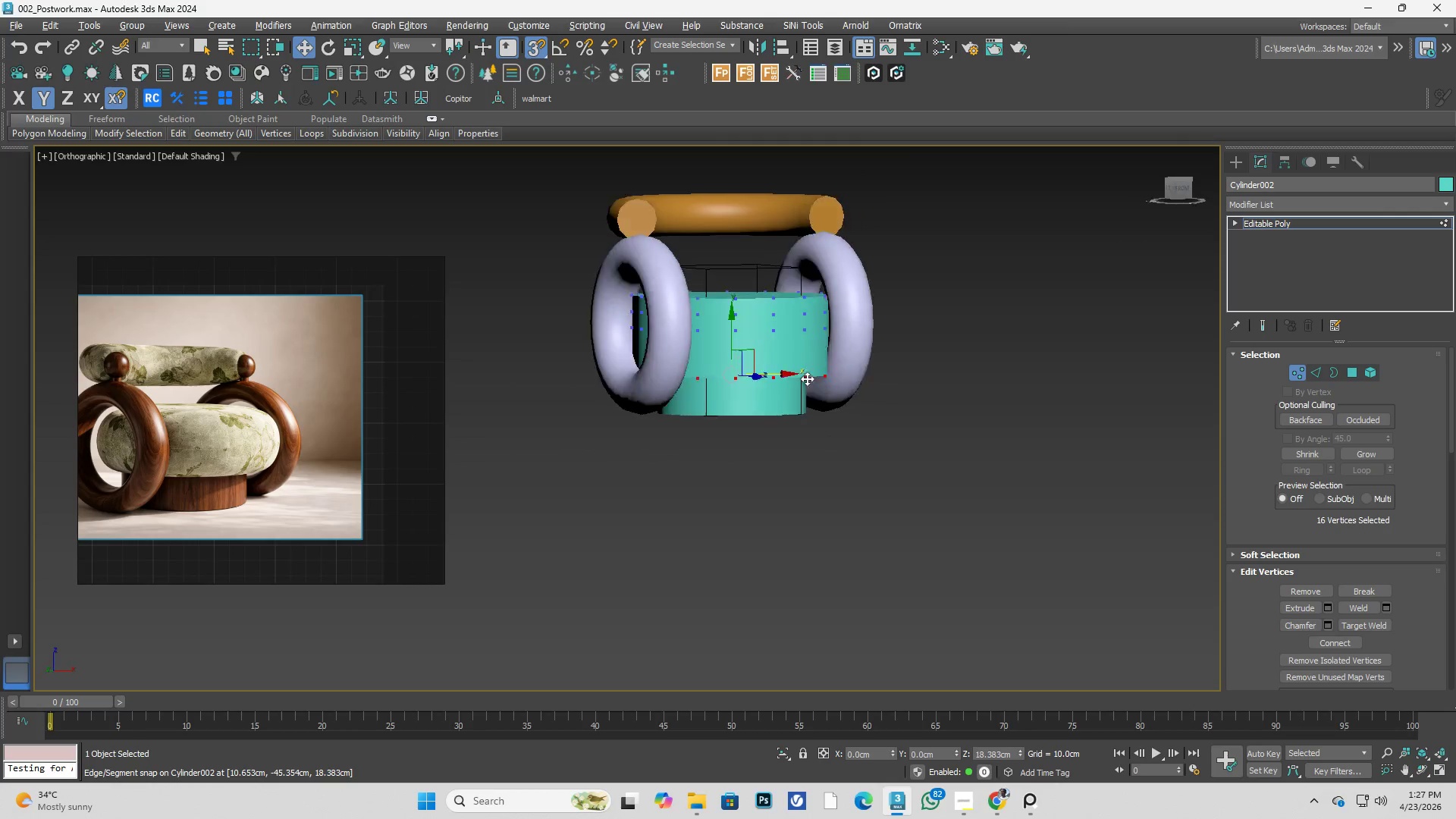 
left_click_drag(start_coordinate=[488, 423], to_coordinate=[1075, 317])
 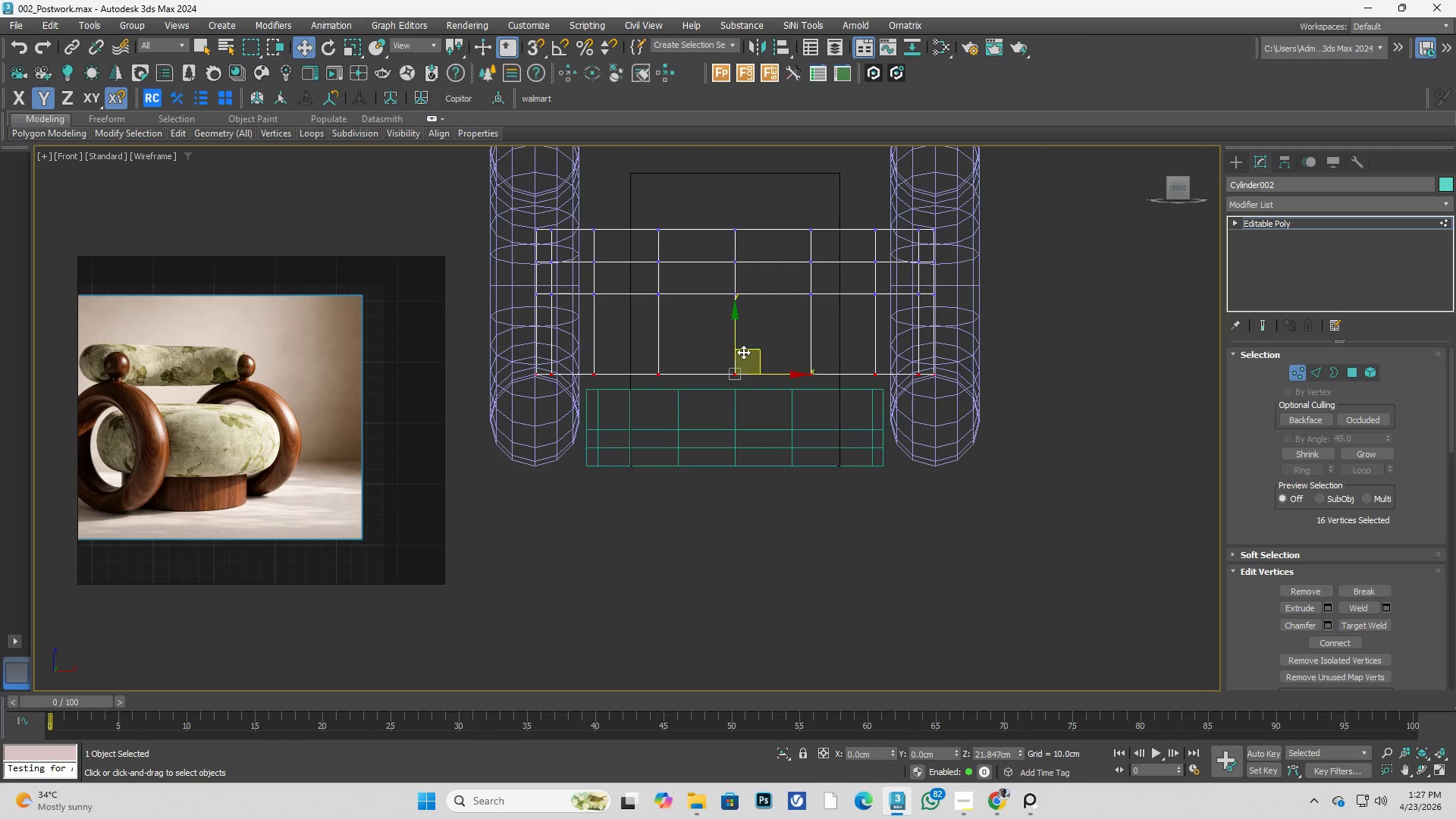 
left_click_drag(start_coordinate=[739, 349], to_coordinate=[735, 375])
 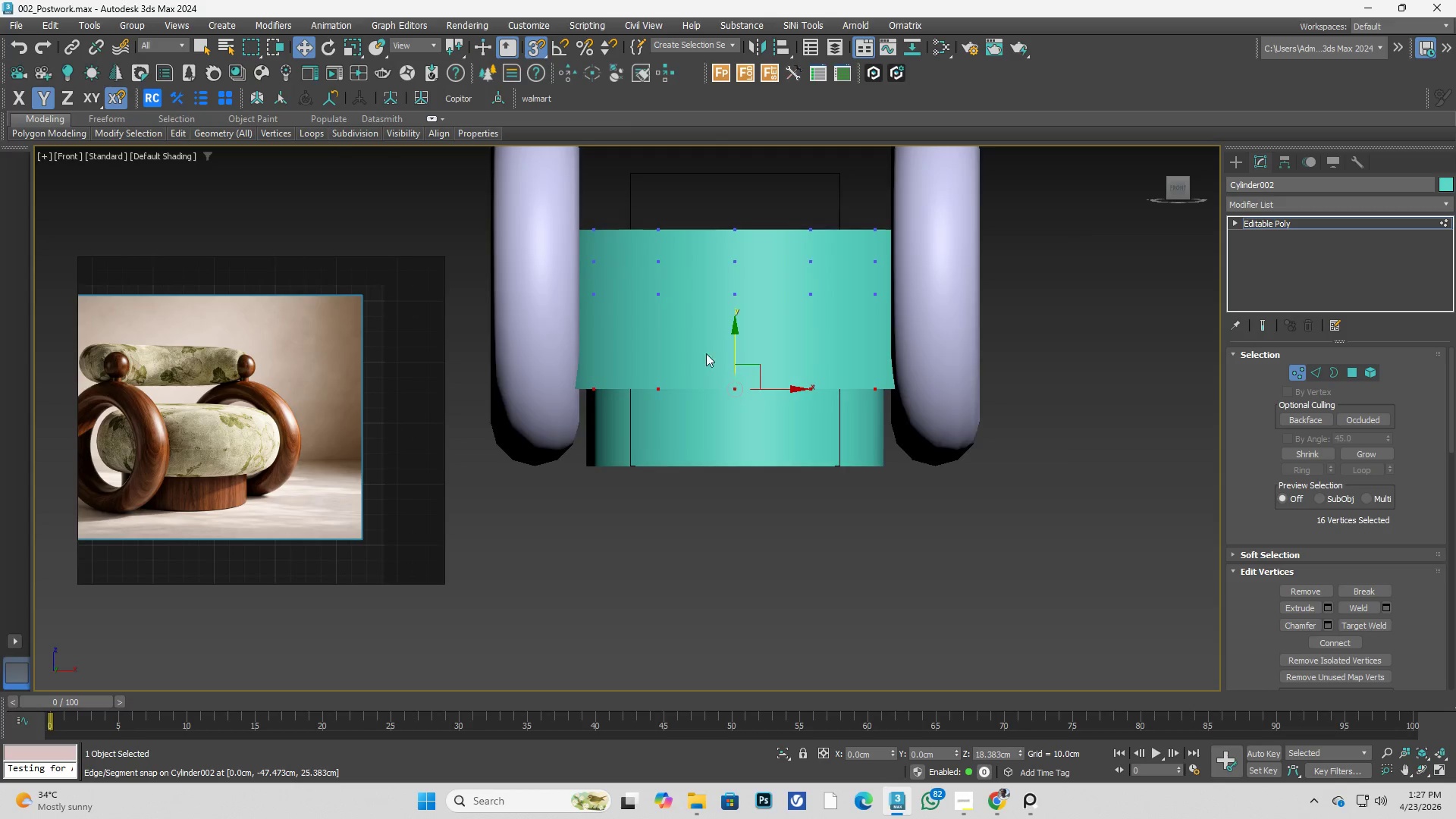 
hold_key(key=AltLeft, duration=3.77)
 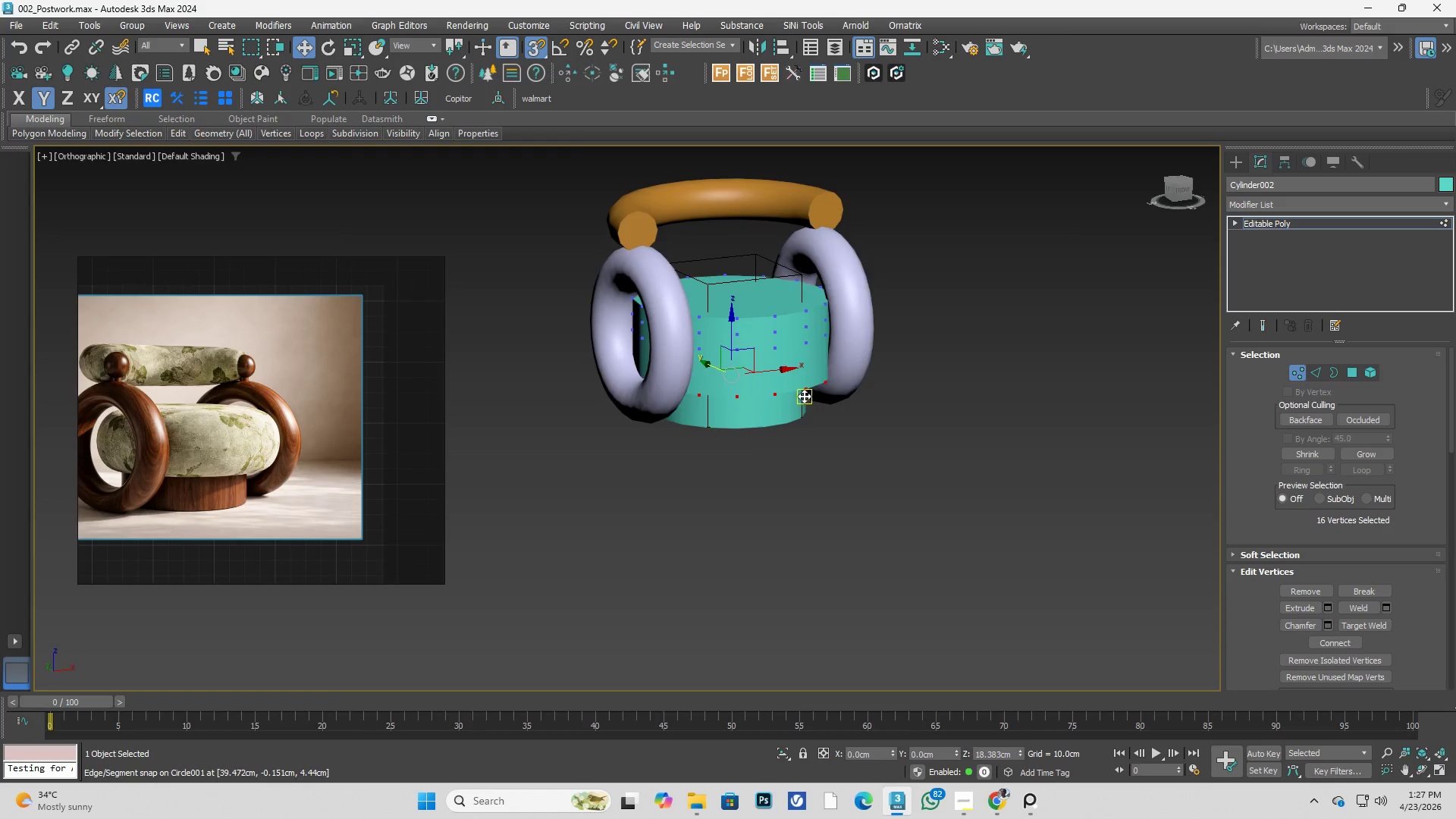 
scroll: coordinate [738, 364], scroll_direction: down, amount: 2.0
 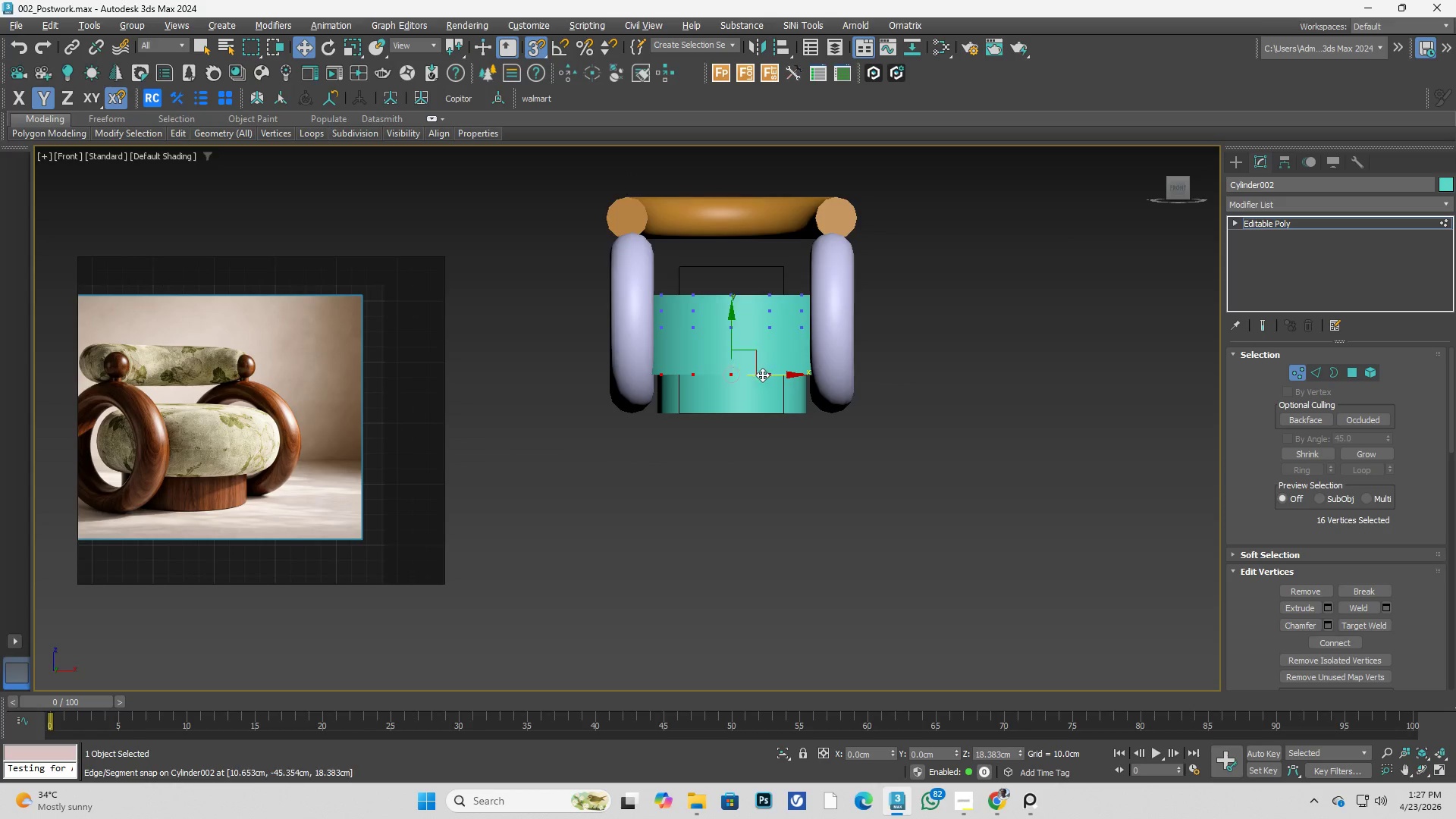 
hold_key(key=AltLeft, duration=0.38)
 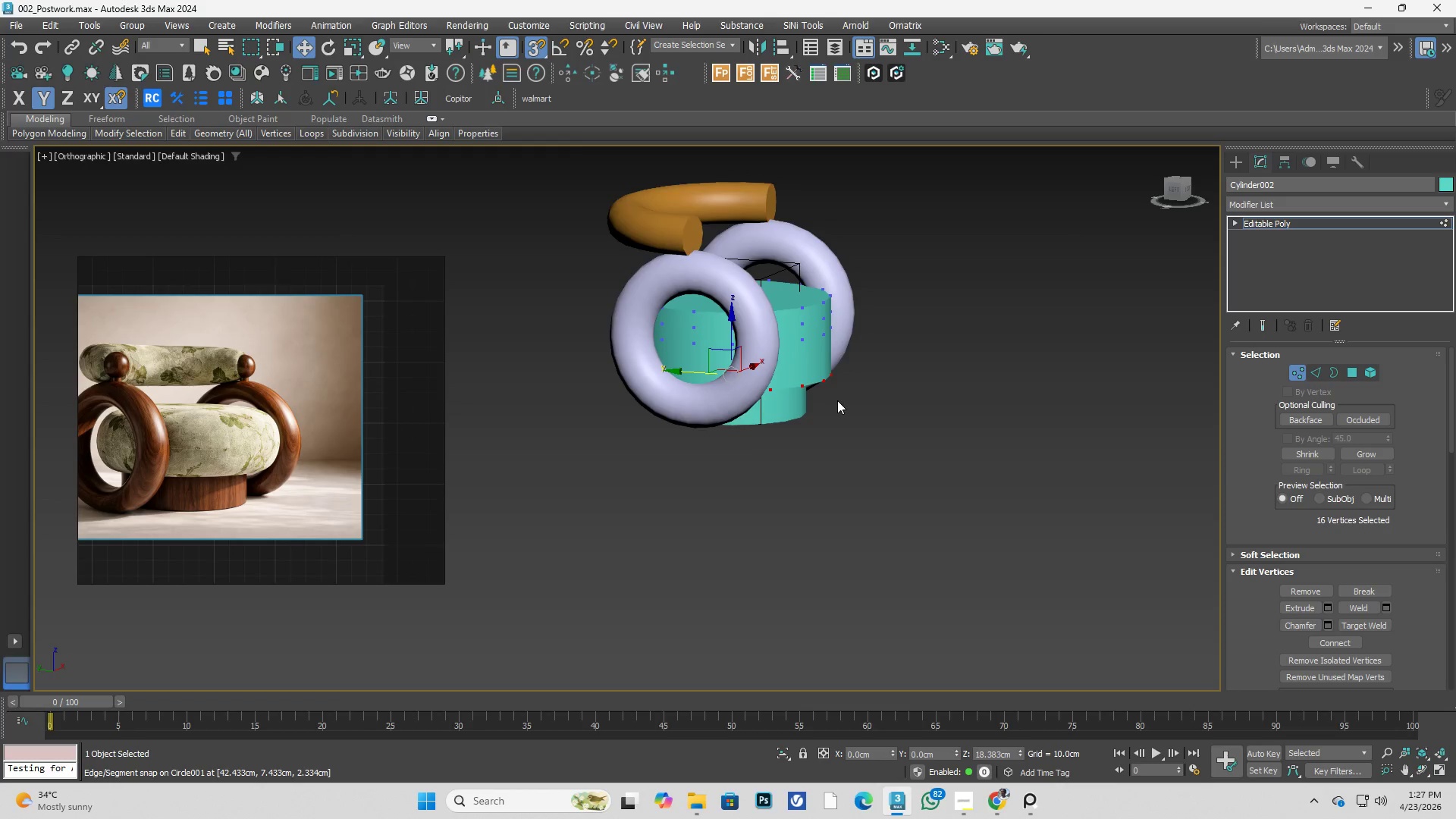 
hold_key(key=AltLeft, duration=1.44)
 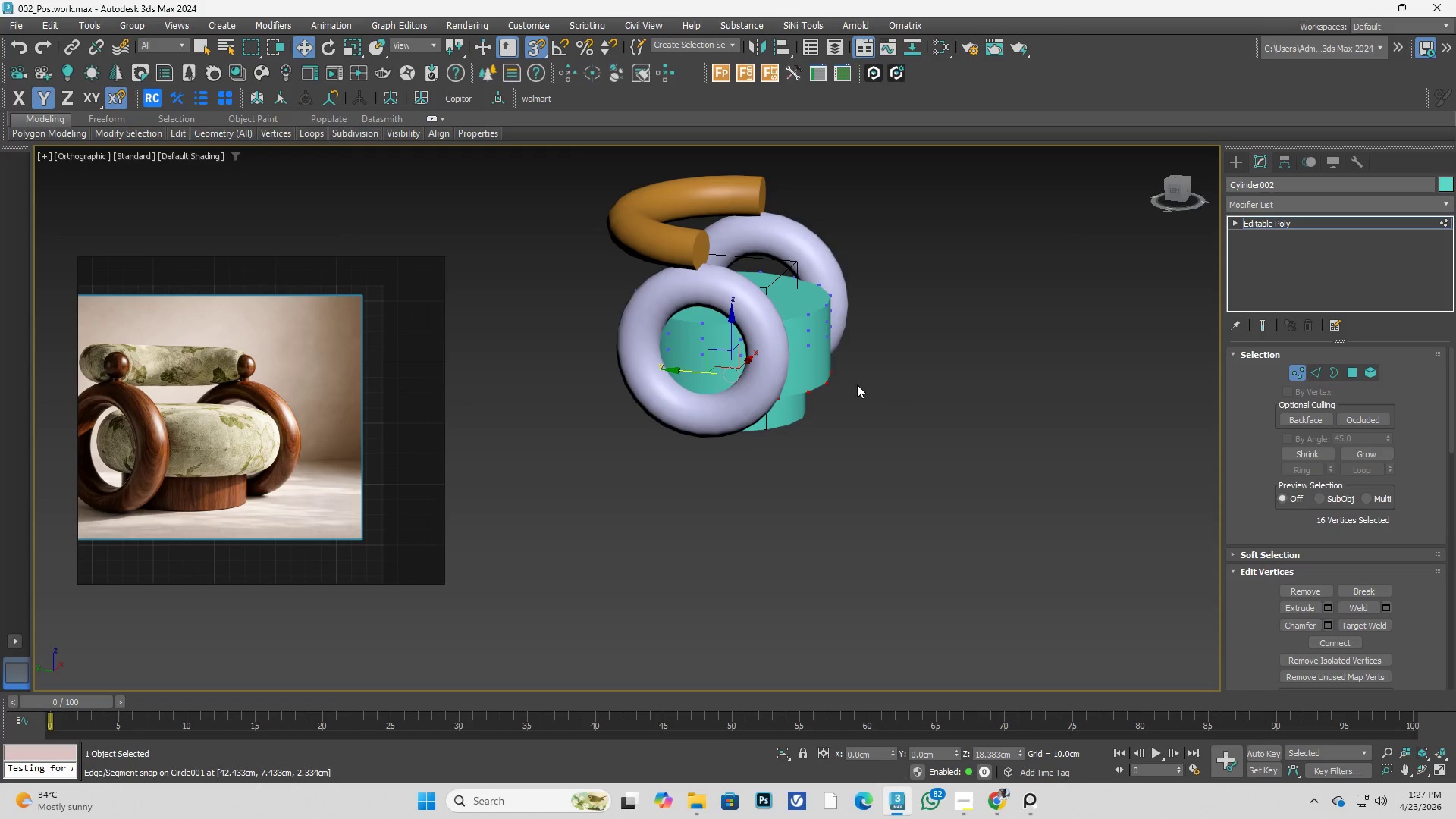 
hold_key(key=AltLeft, duration=0.31)
 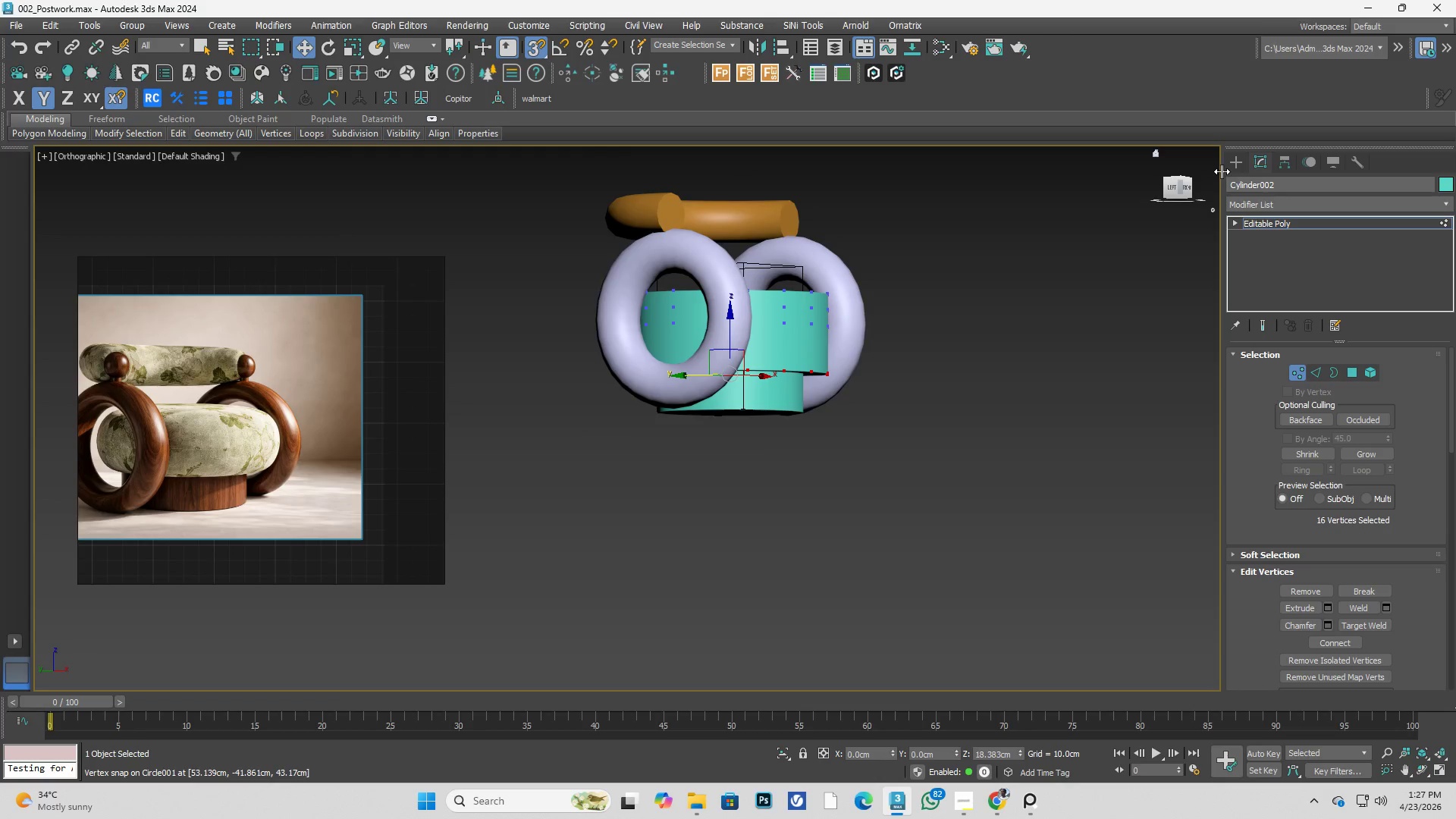 
left_click([1228, 170])
 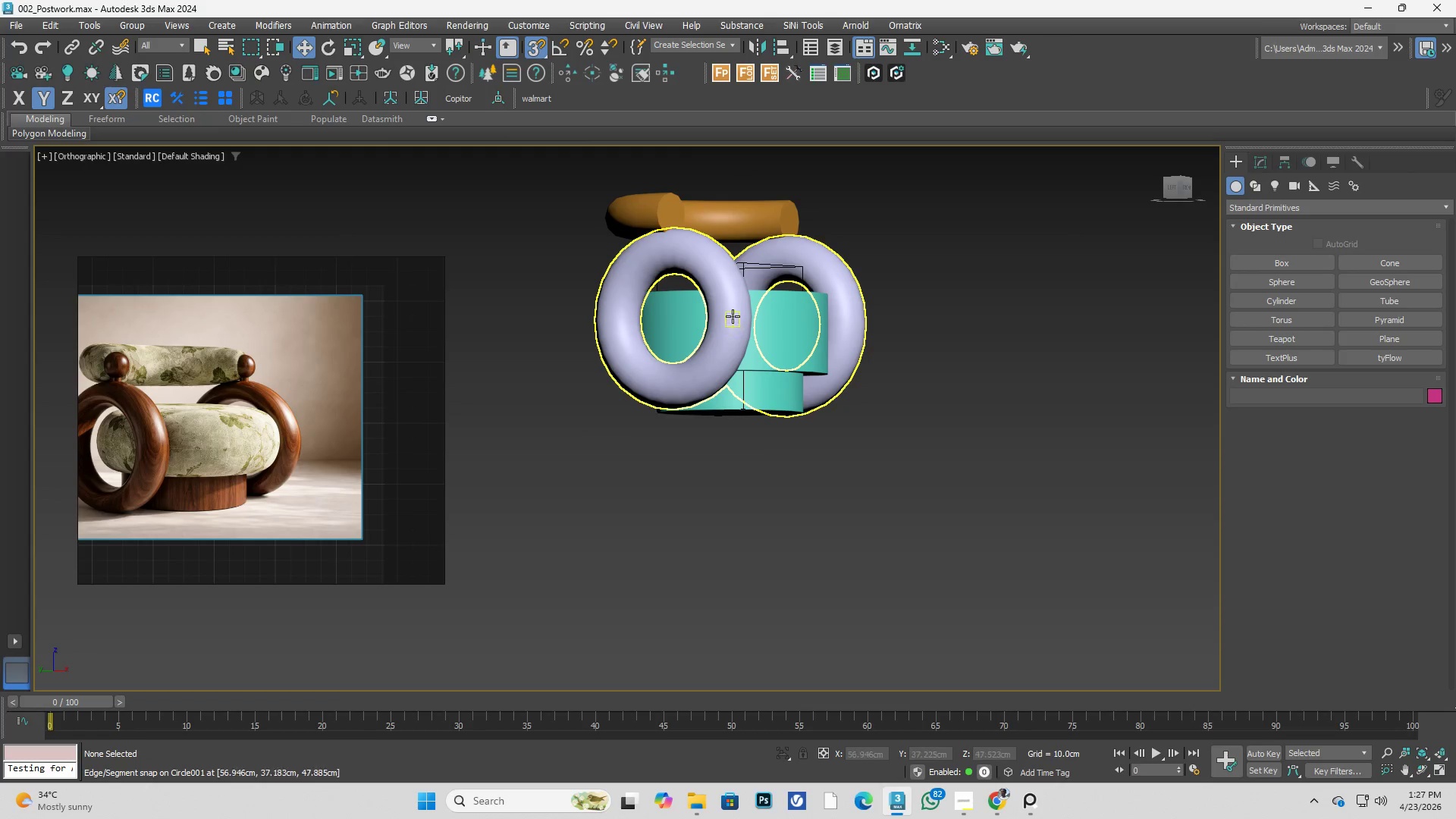 
left_click([729, 303])
 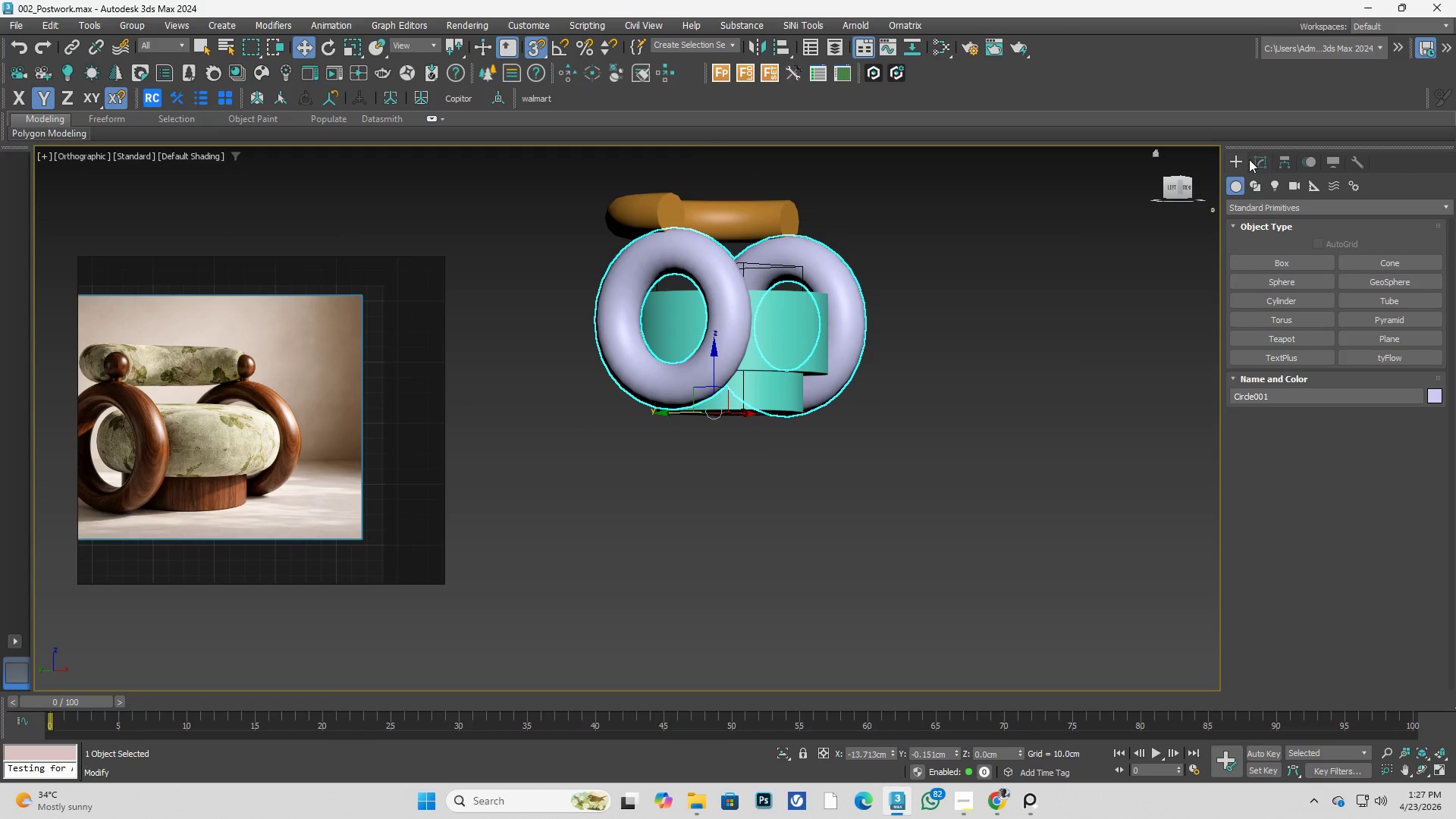 
left_click([1262, 159])
 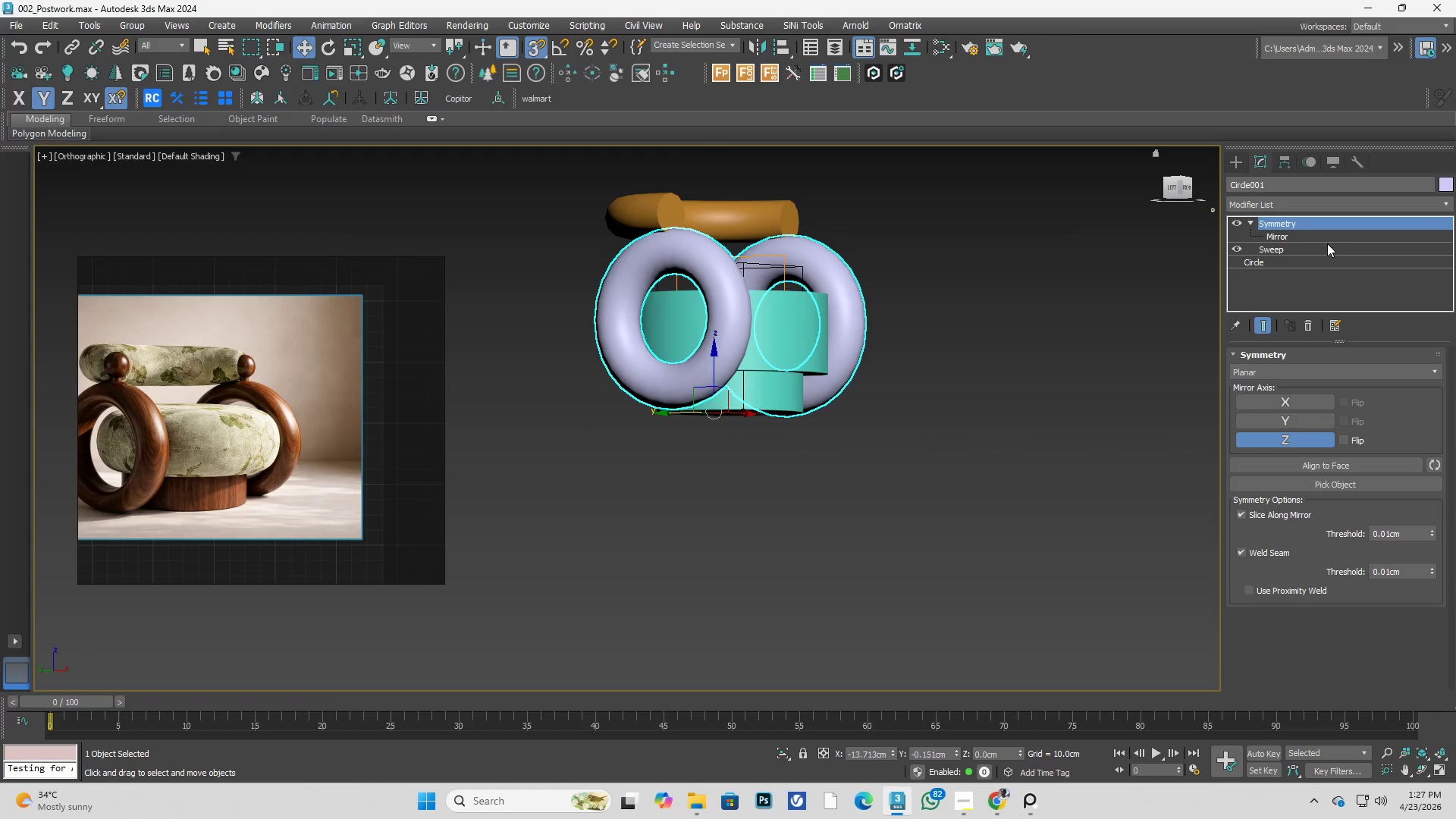 
left_click([1324, 243])
 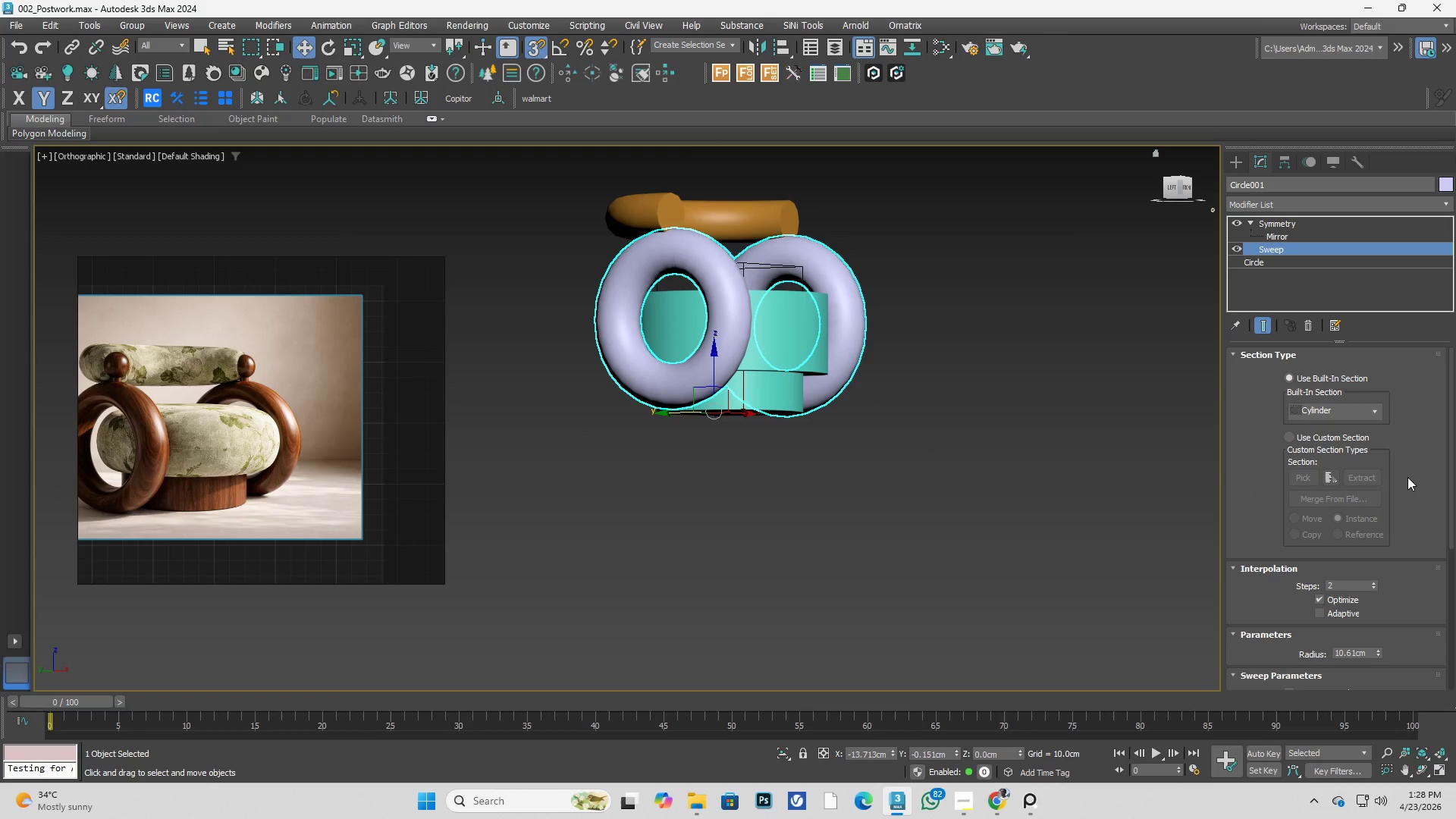 
scroll: coordinate [1417, 485], scroll_direction: down, amount: 3.0
 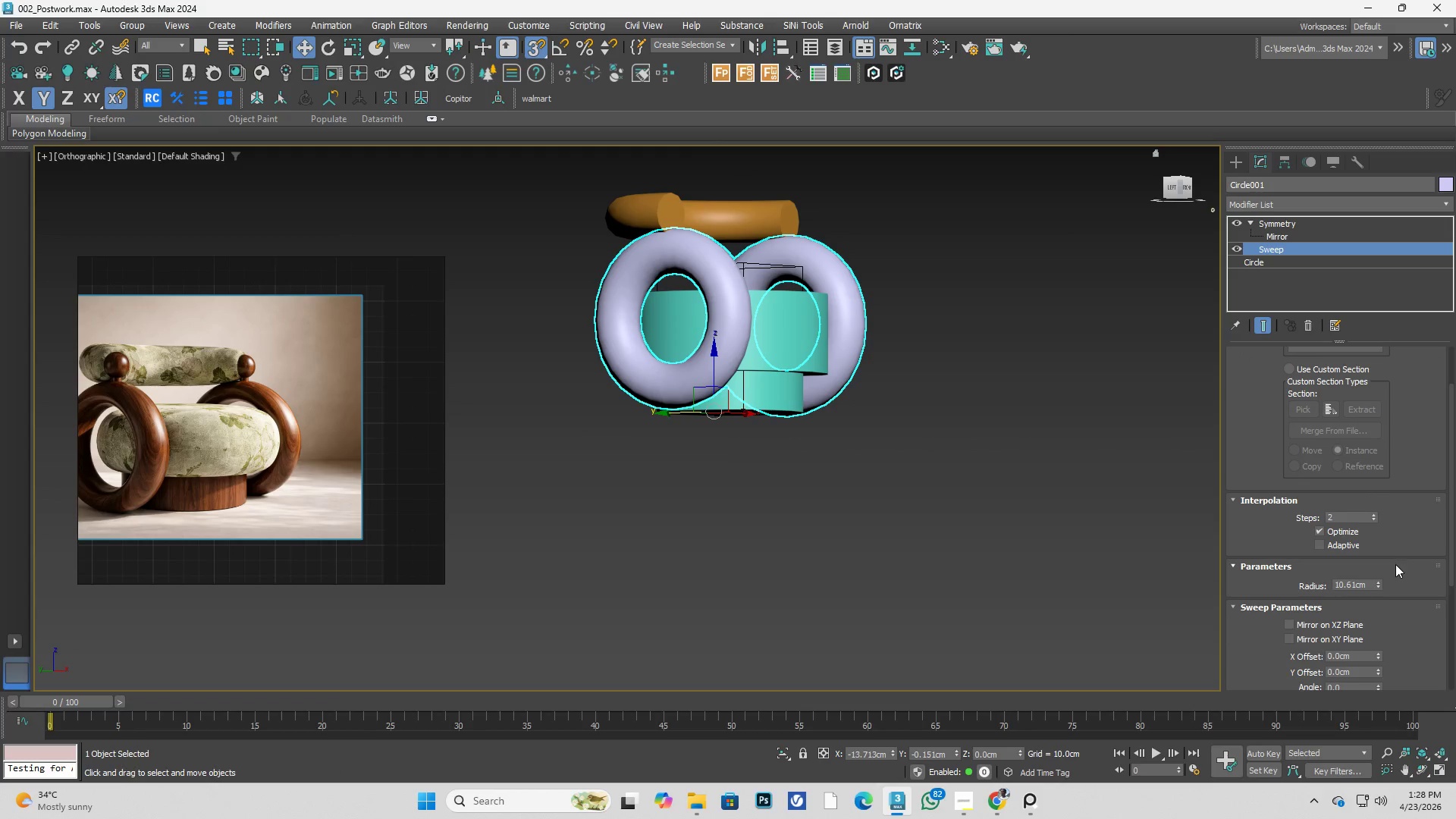 
hold_key(key=AltLeft, duration=2.81)
left_click_drag(start_coordinate=[1378, 584], to_coordinate=[1396, 689])
 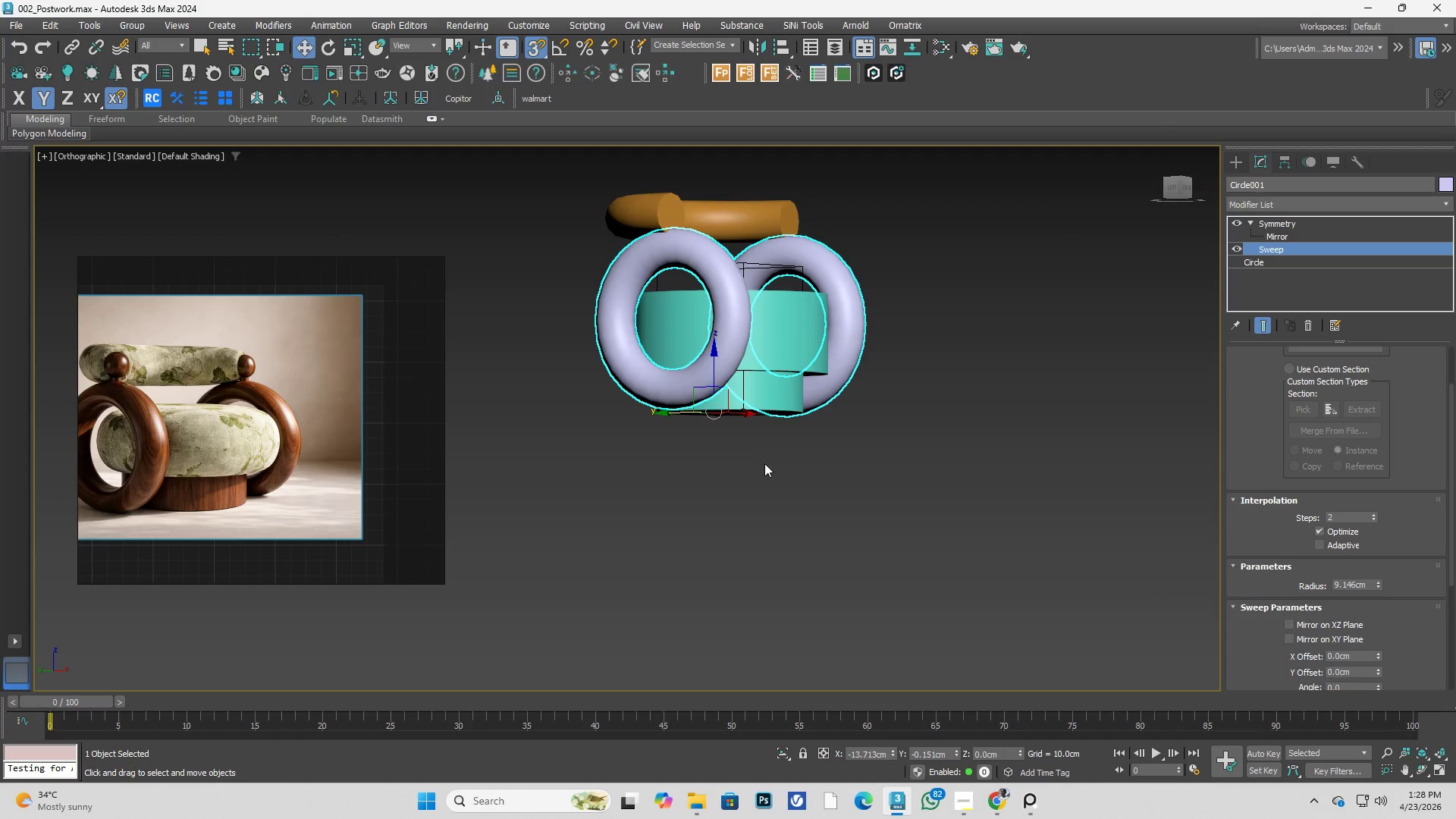 
hold_key(key=AltLeft, duration=0.64)
 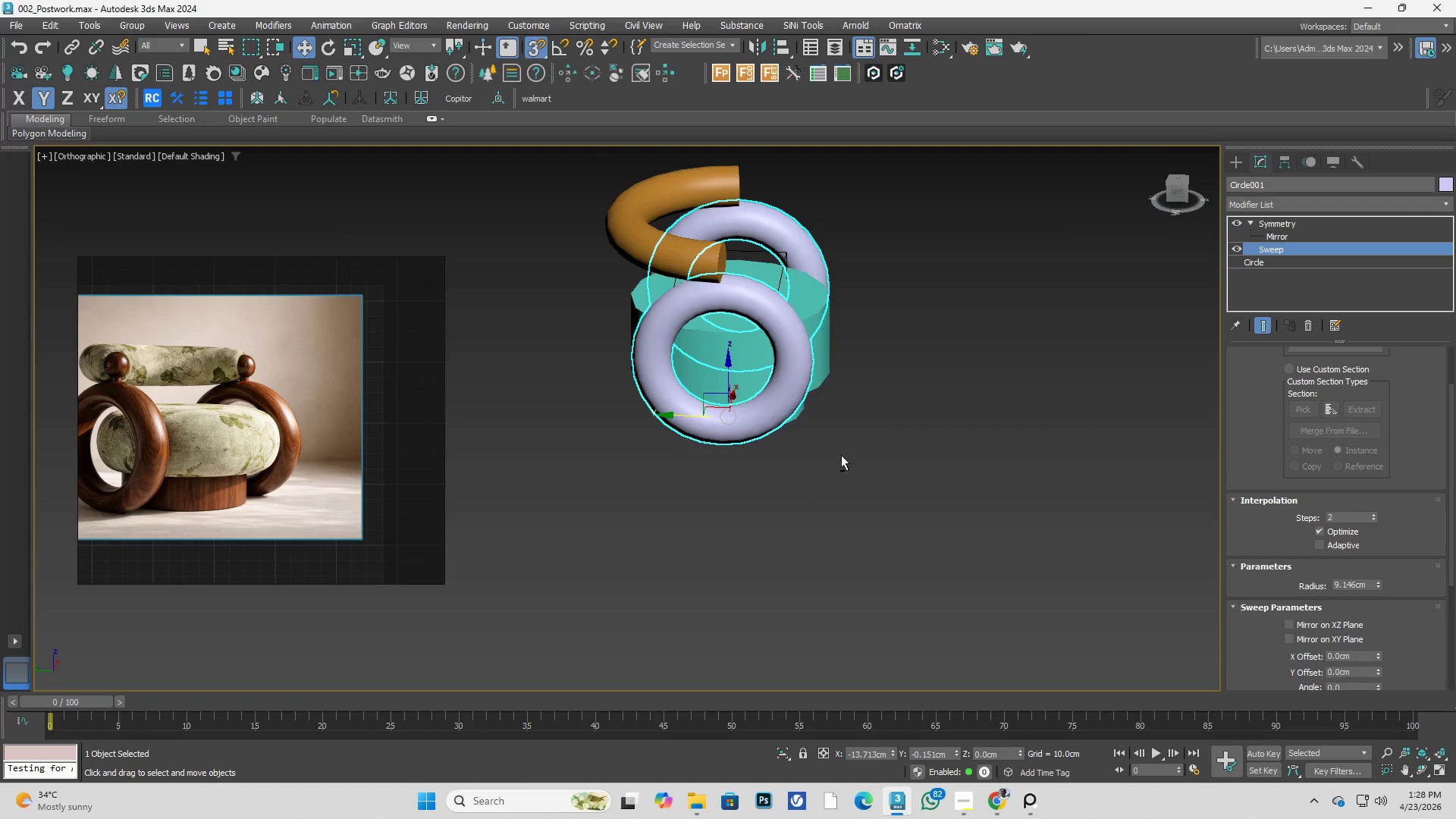 
hold_key(key=AltLeft, duration=0.67)
 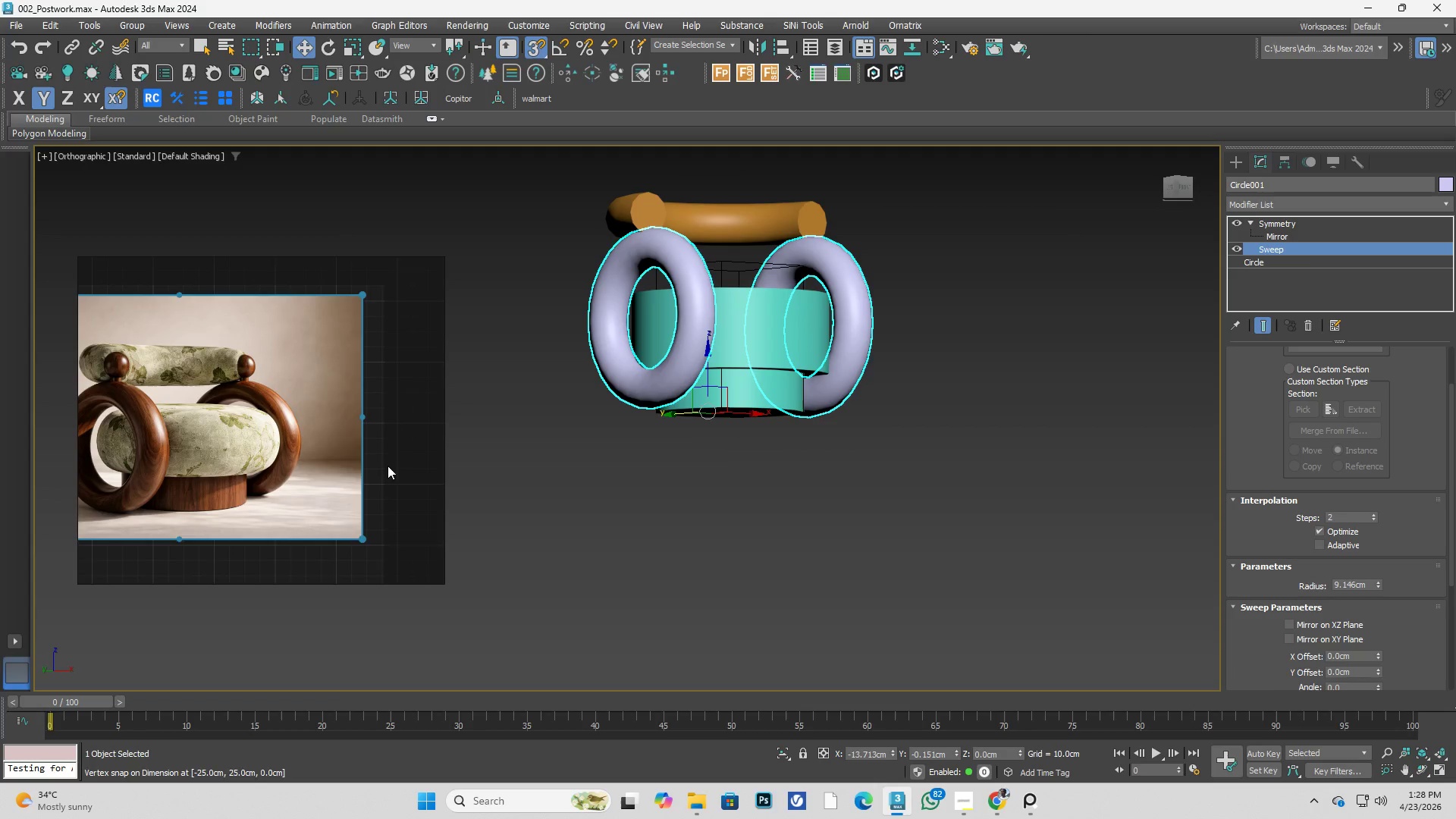 
key(Alt+AltLeft)
 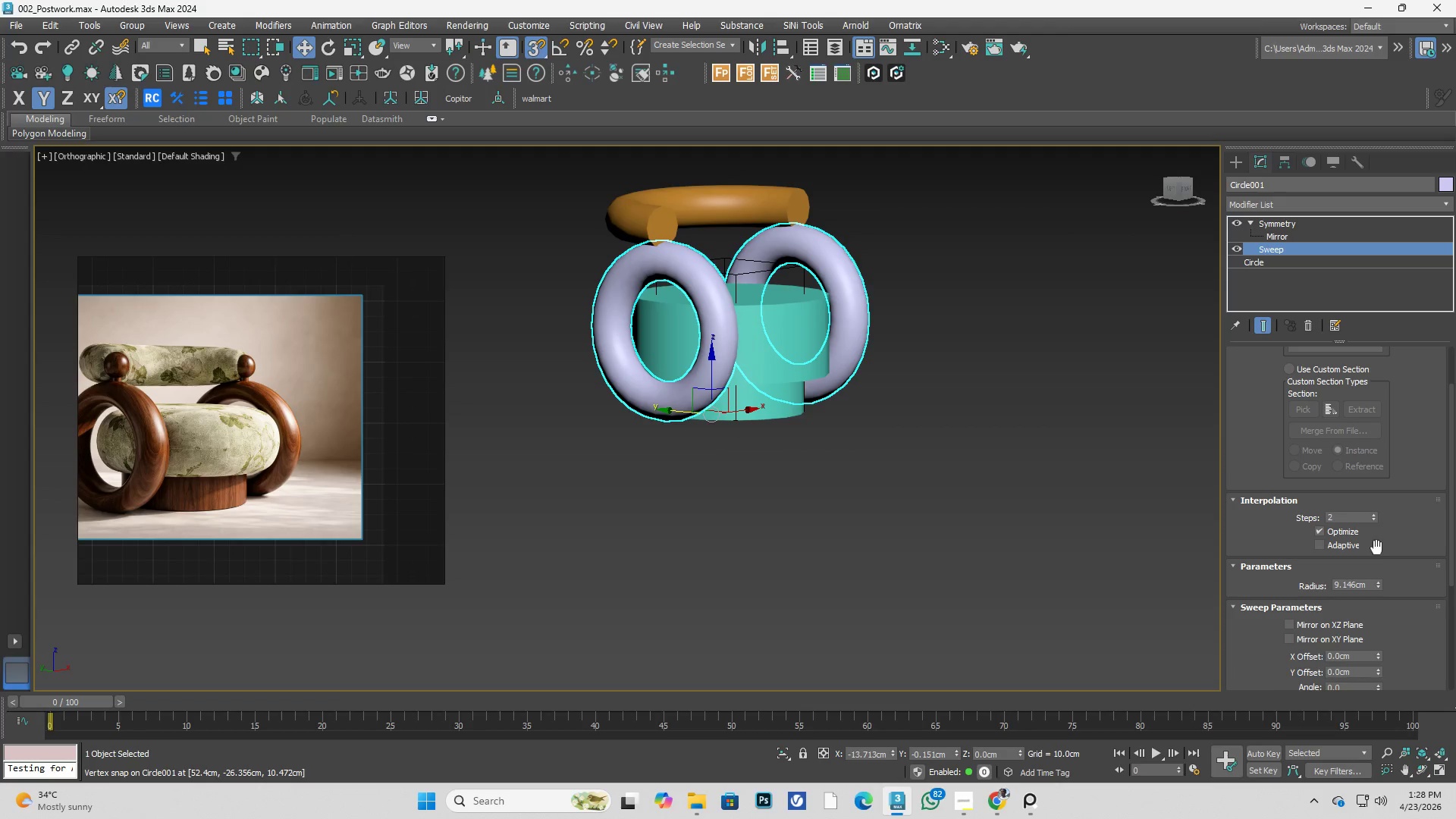 
hold_key(key=AltLeft, duration=0.91)
left_click_drag(start_coordinate=[1376, 585], to_coordinate=[1369, 563])
 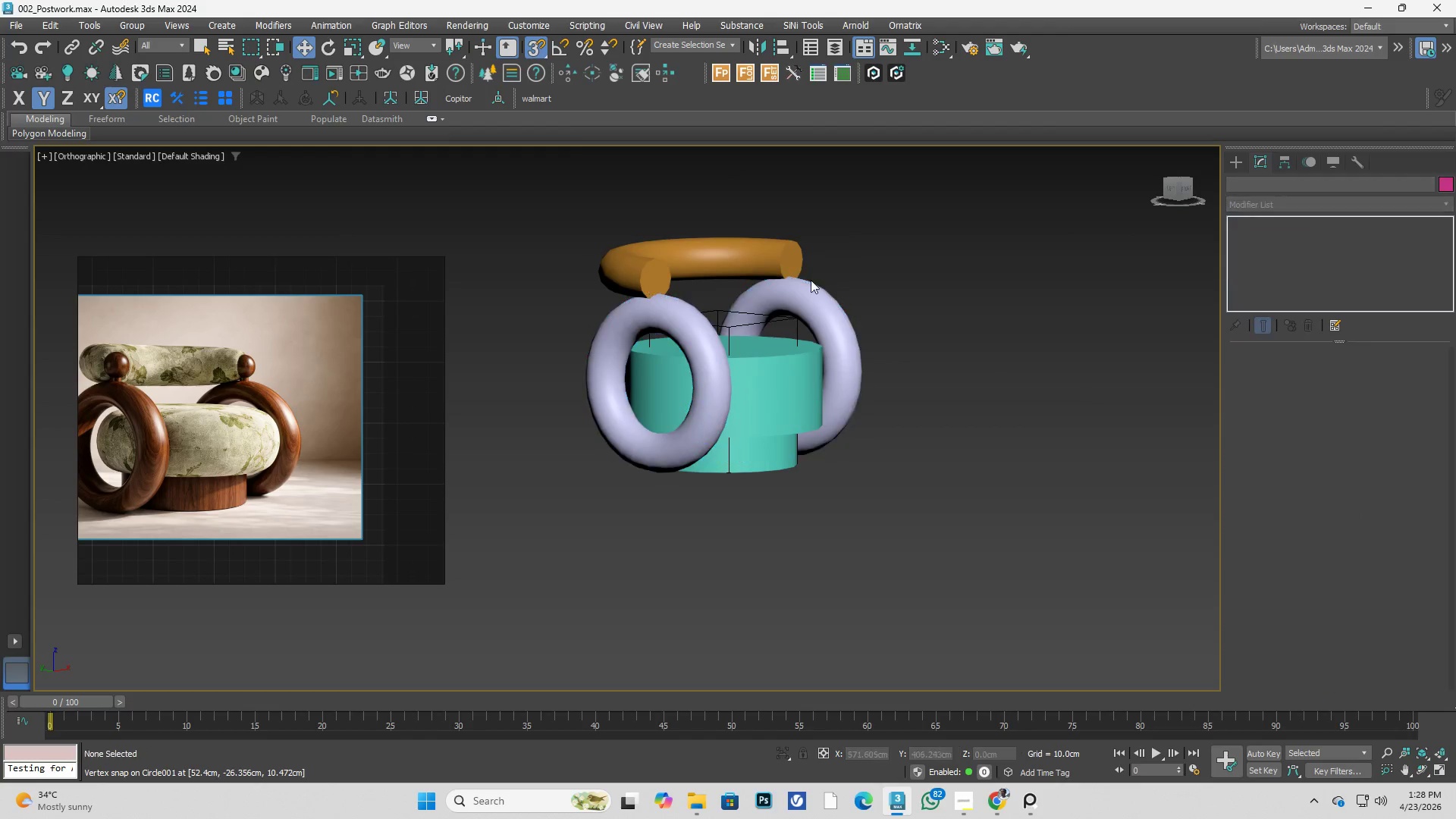 
double_click([748, 253])
 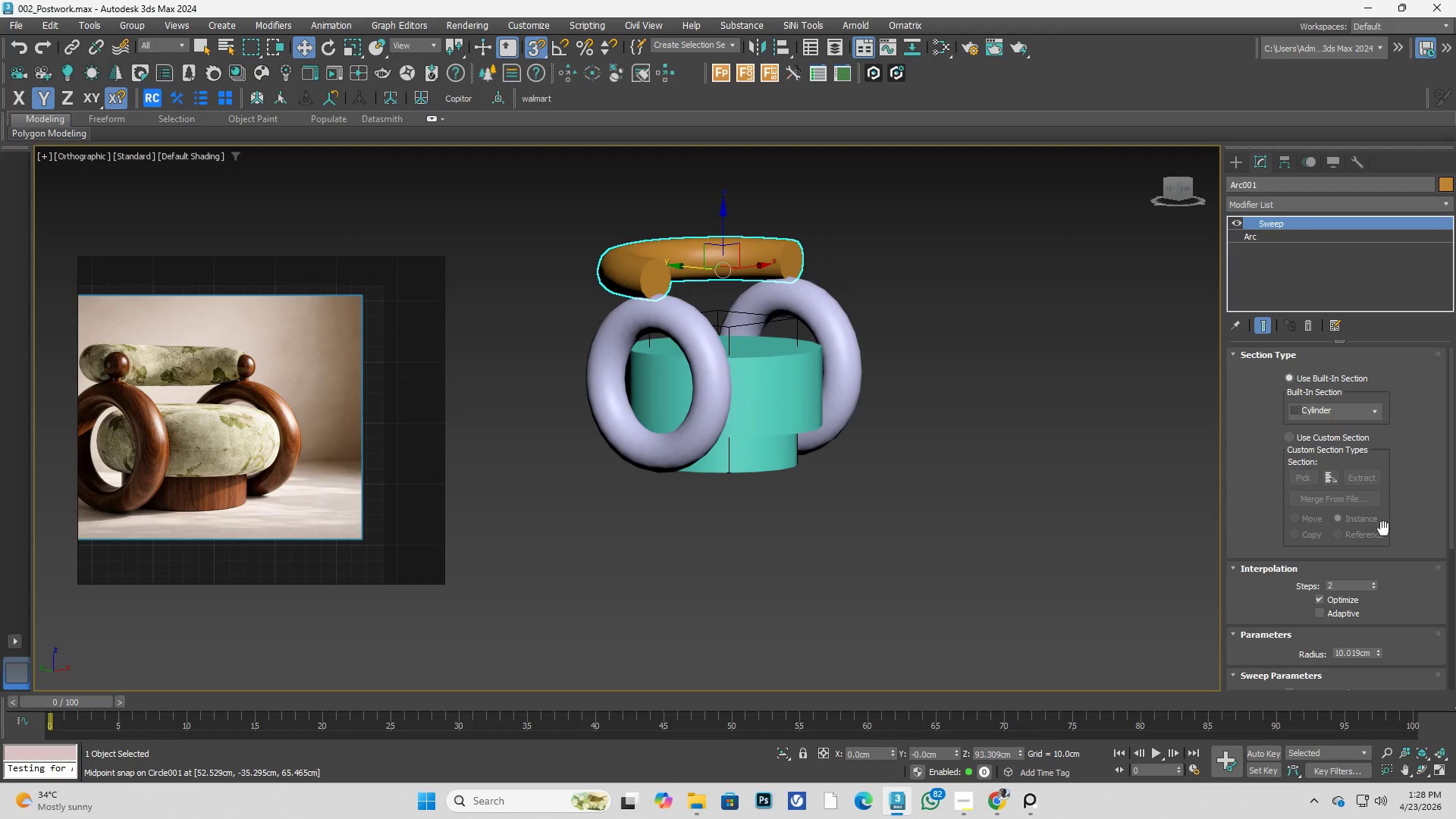 
scroll: coordinate [1404, 569], scroll_direction: down, amount: 3.0
 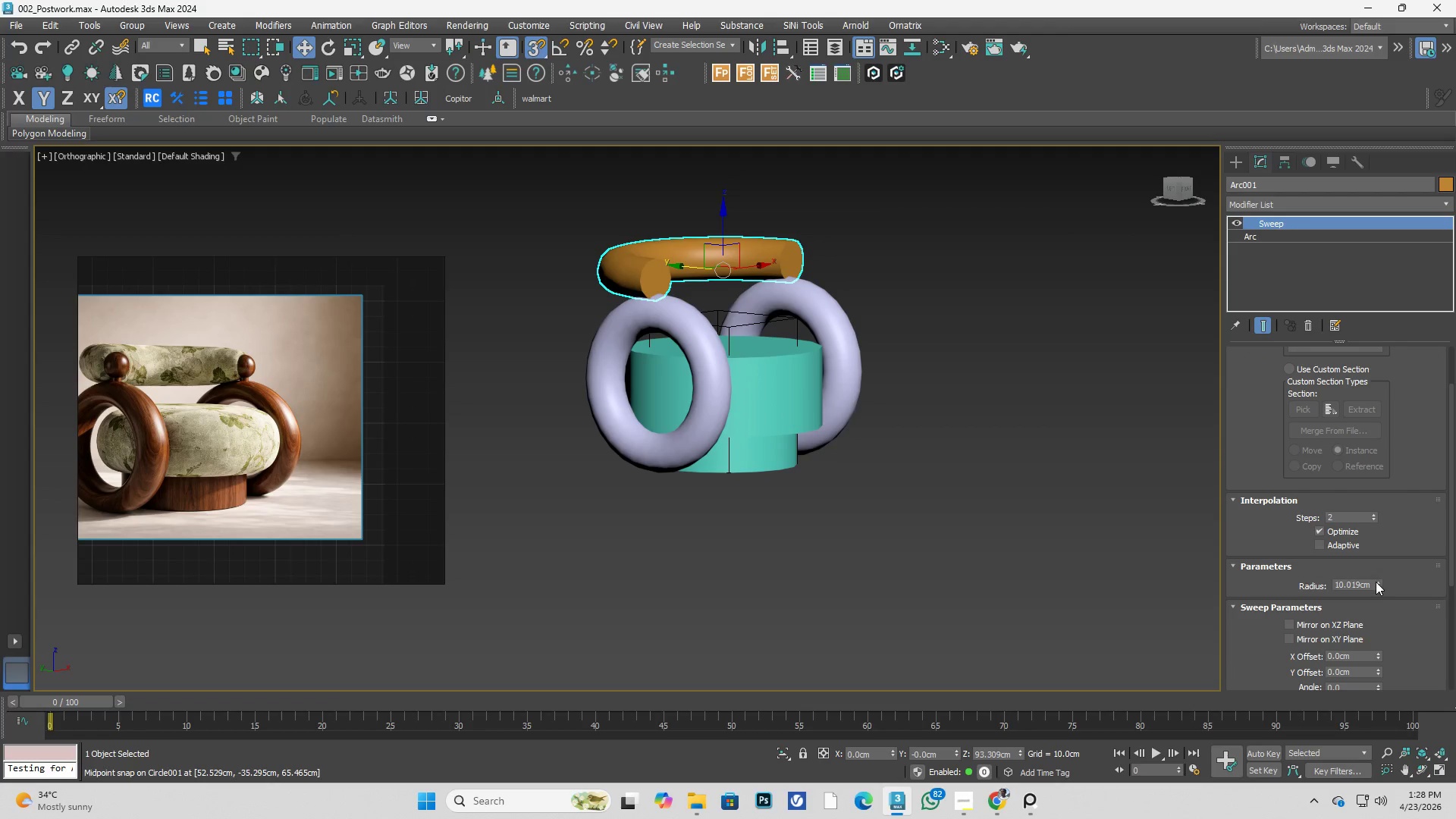 
hold_key(key=AltLeft, duration=2.16)
left_click_drag(start_coordinate=[1378, 584], to_coordinate=[1380, 623])
 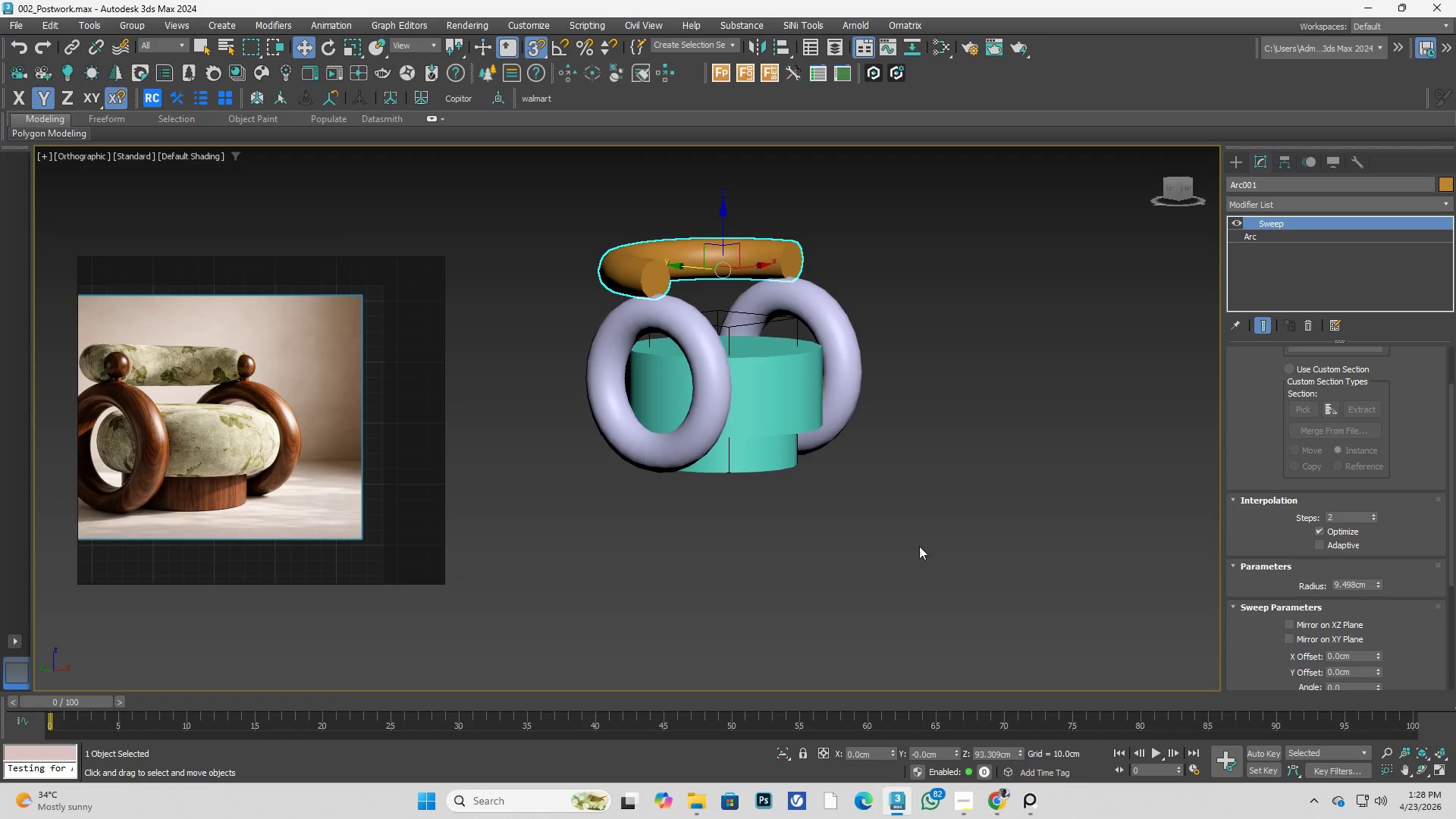 
hold_key(key=AltLeft, duration=0.91)
 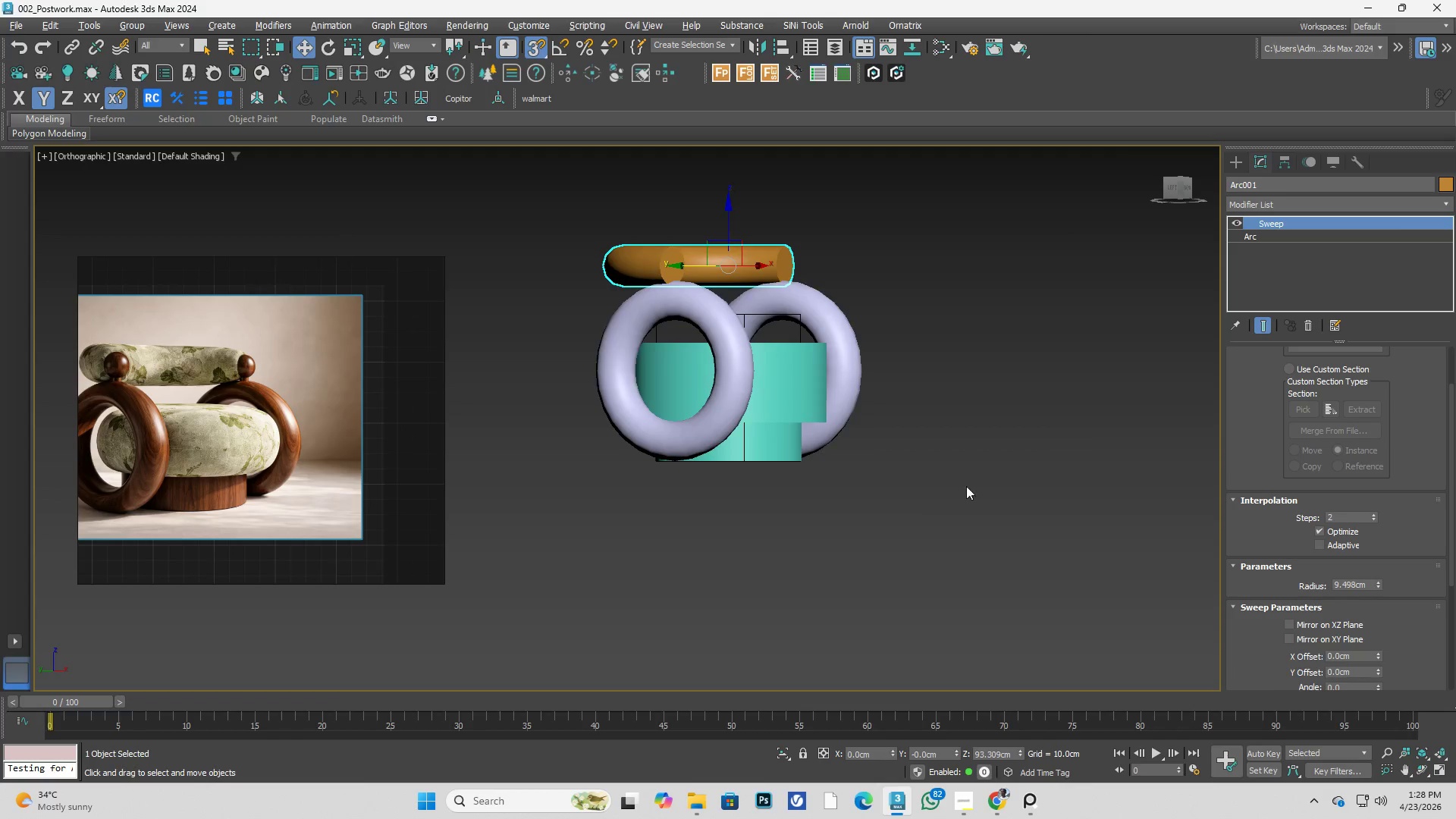 
left_click([974, 479])
 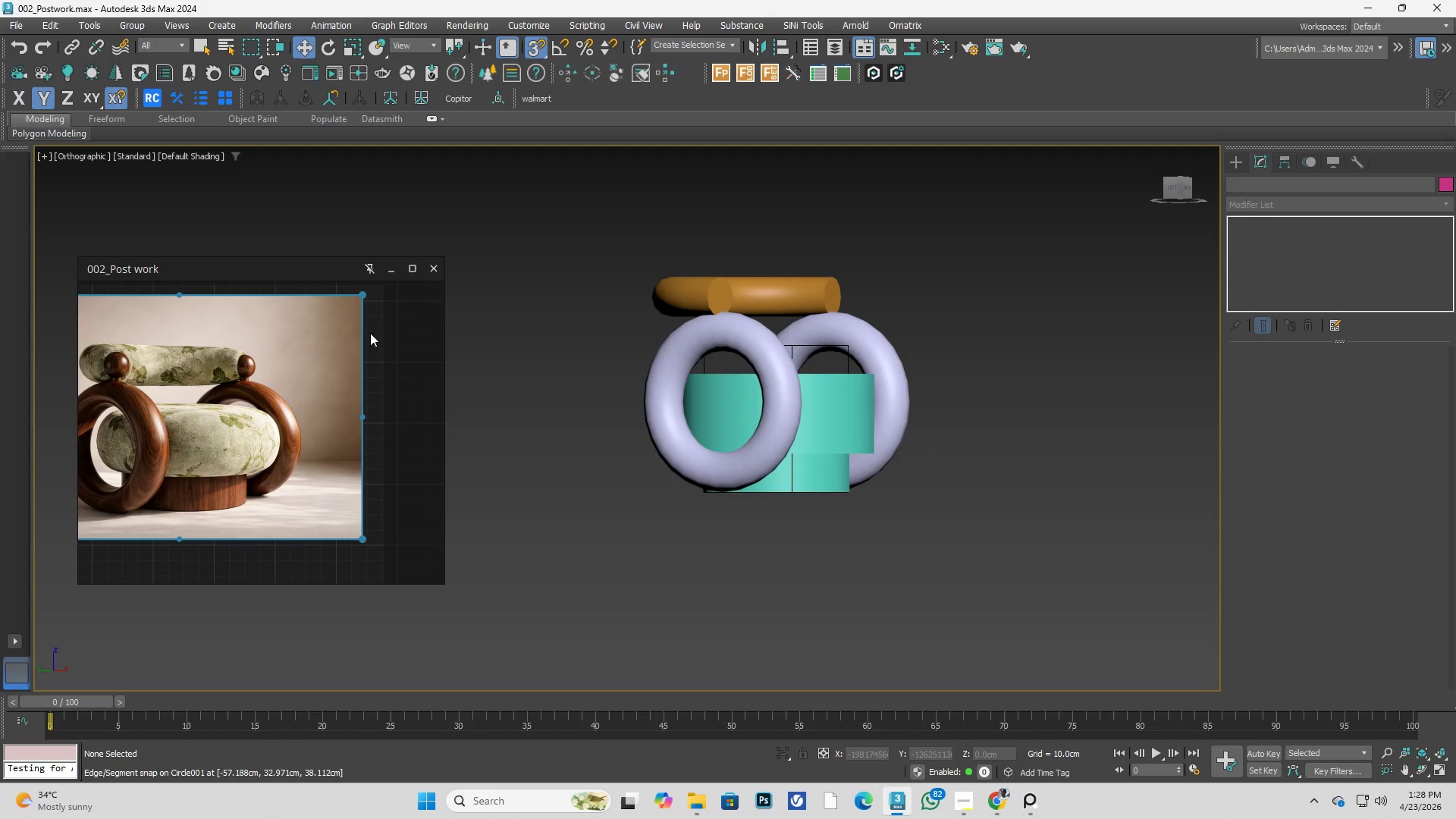 
left_click([386, 274])
 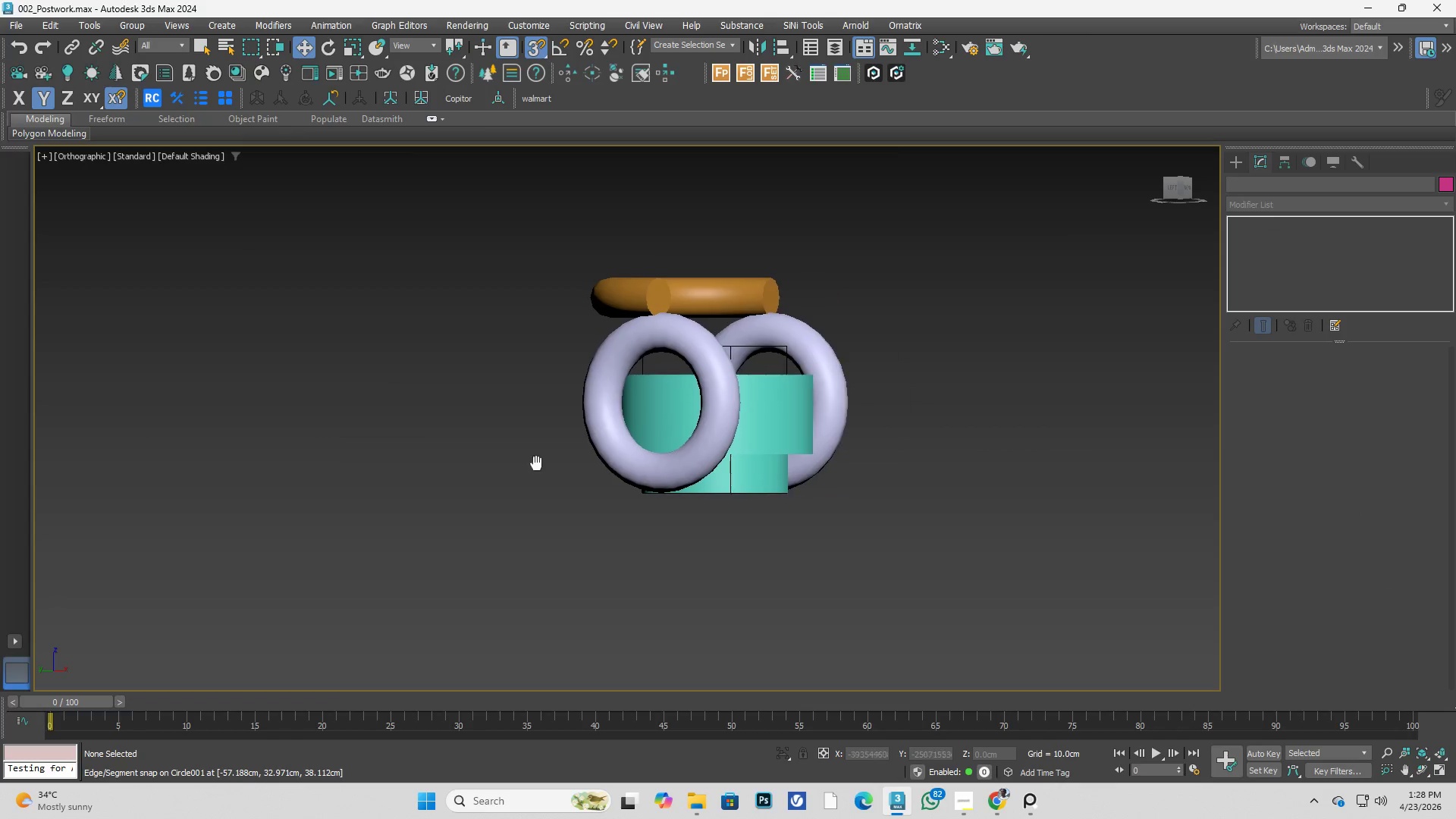 
hold_key(key=AltLeft, duration=0.33)
 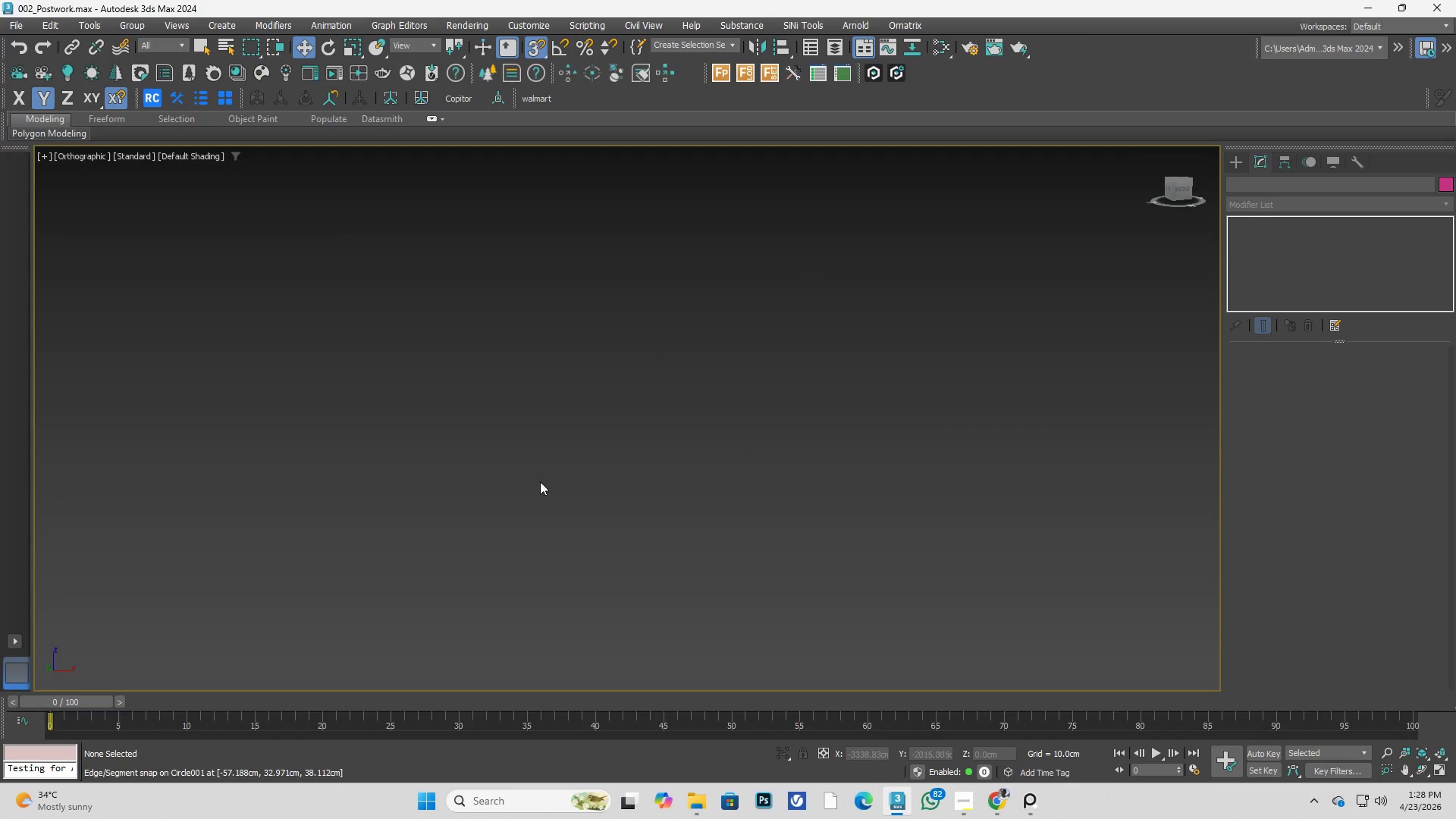 
scroll: coordinate [539, 482], scroll_direction: down, amount: 4.0
 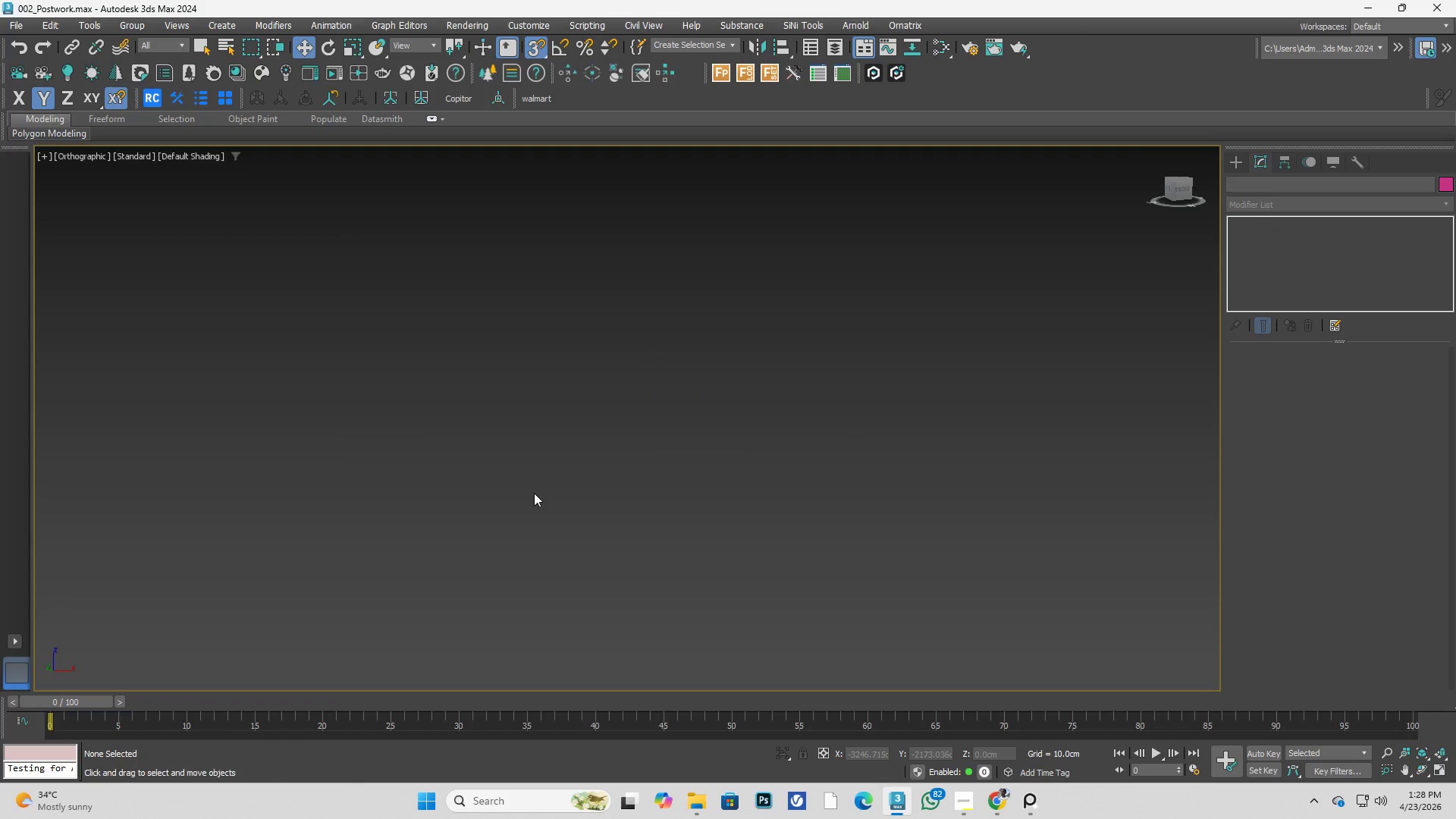 
key(T)
 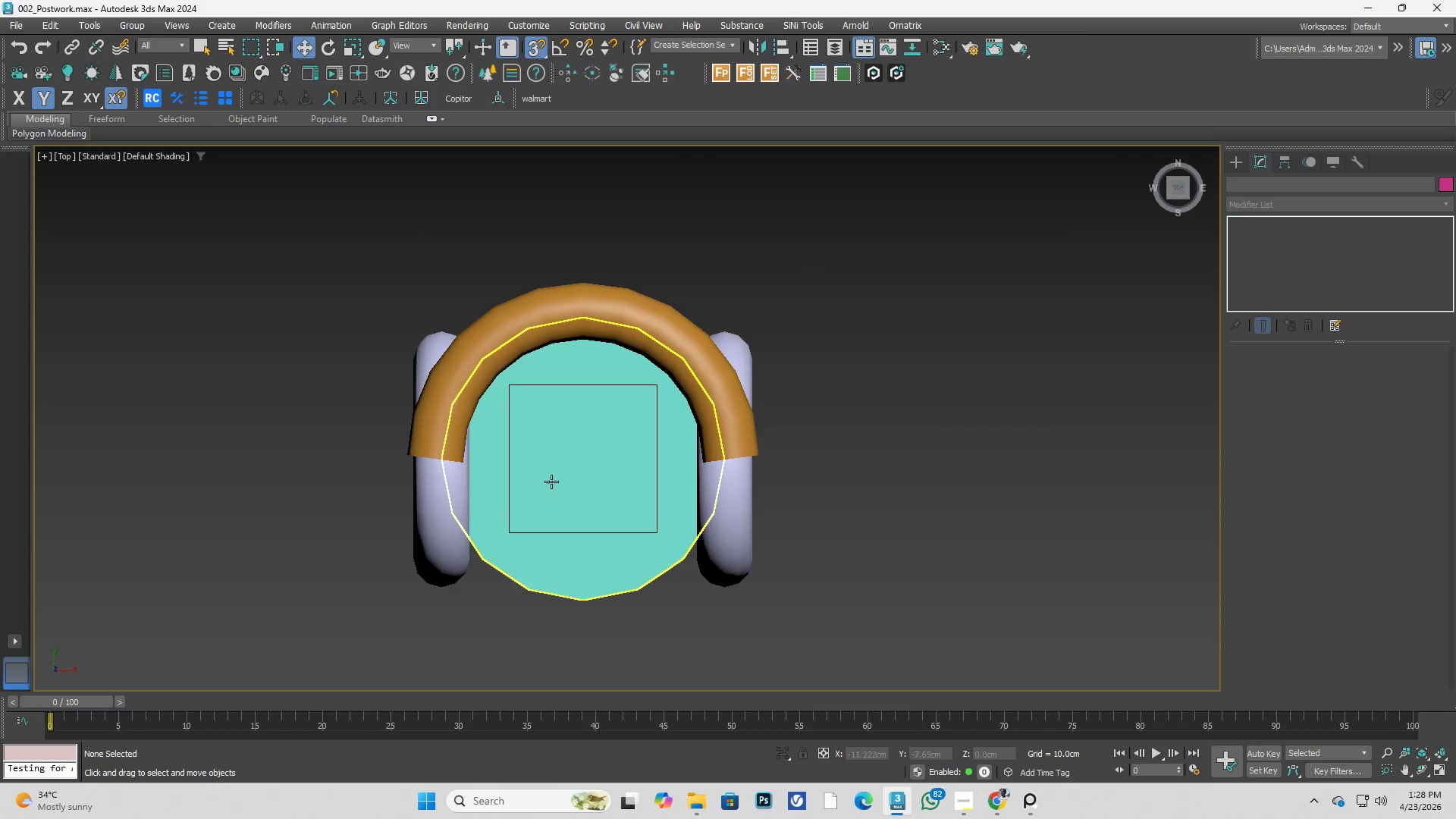 
scroll: coordinate [563, 482], scroll_direction: down, amount: 1.0
 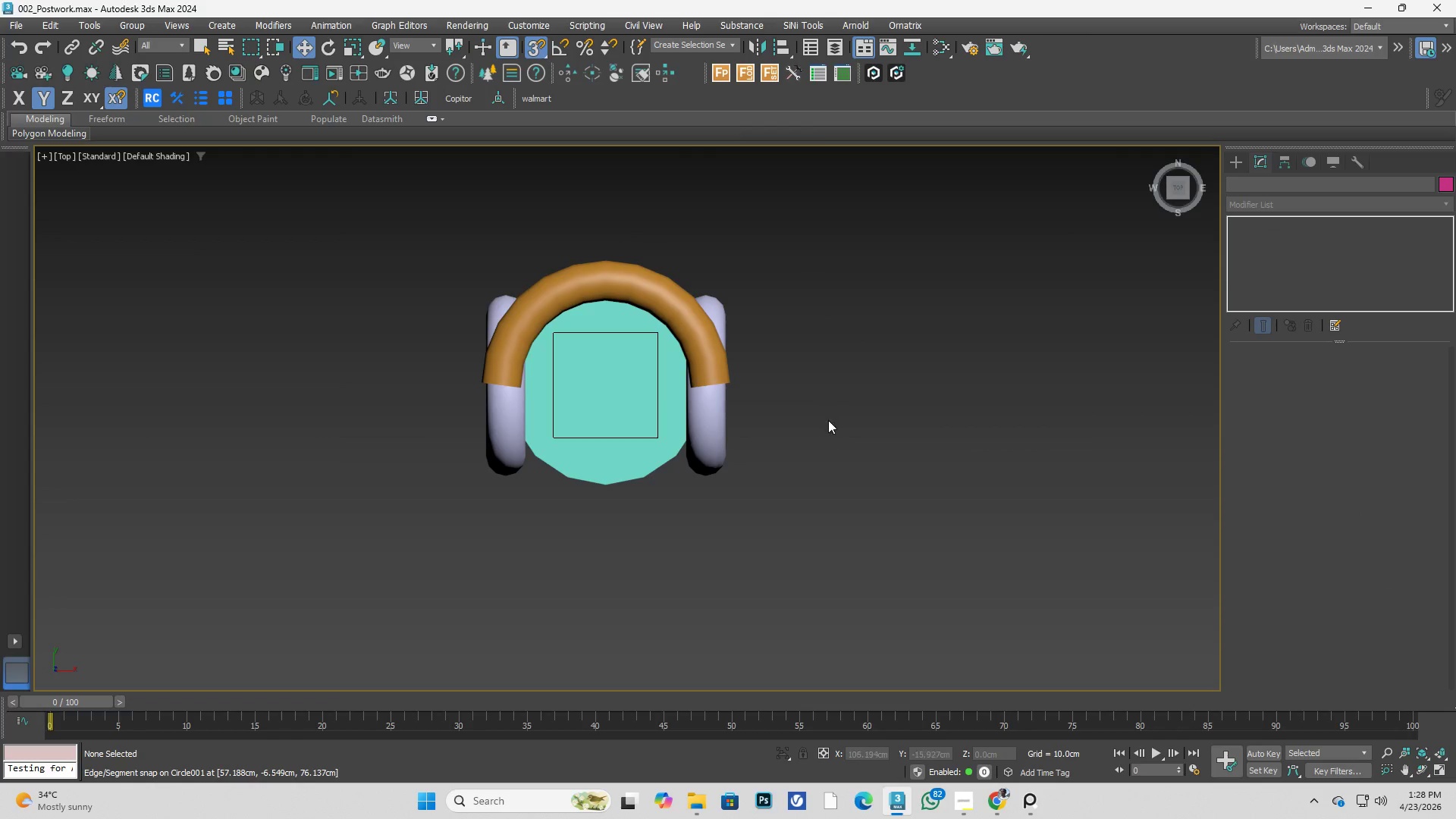 
key(Control+ControlLeft)
 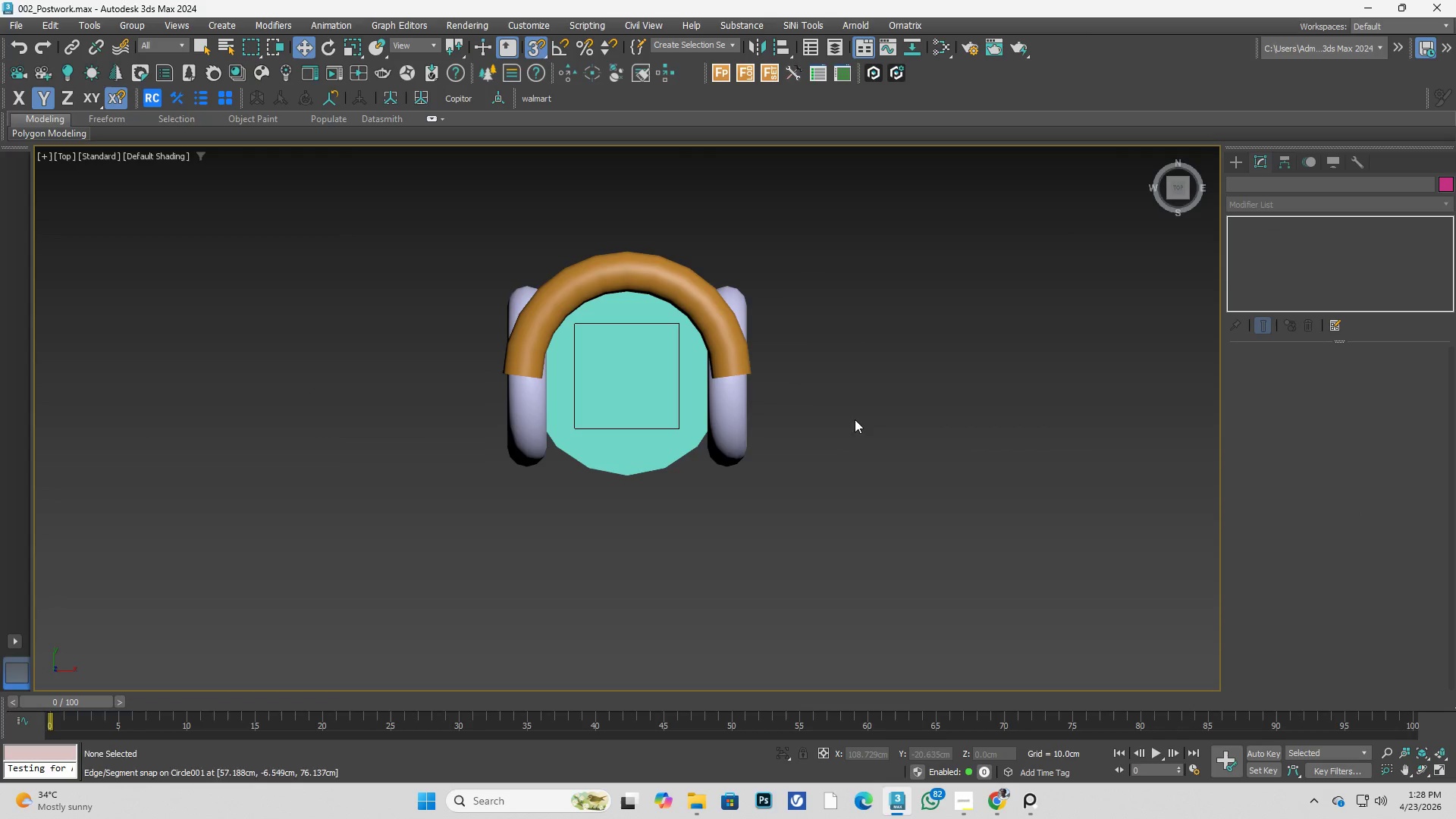 
key(Control+S)
 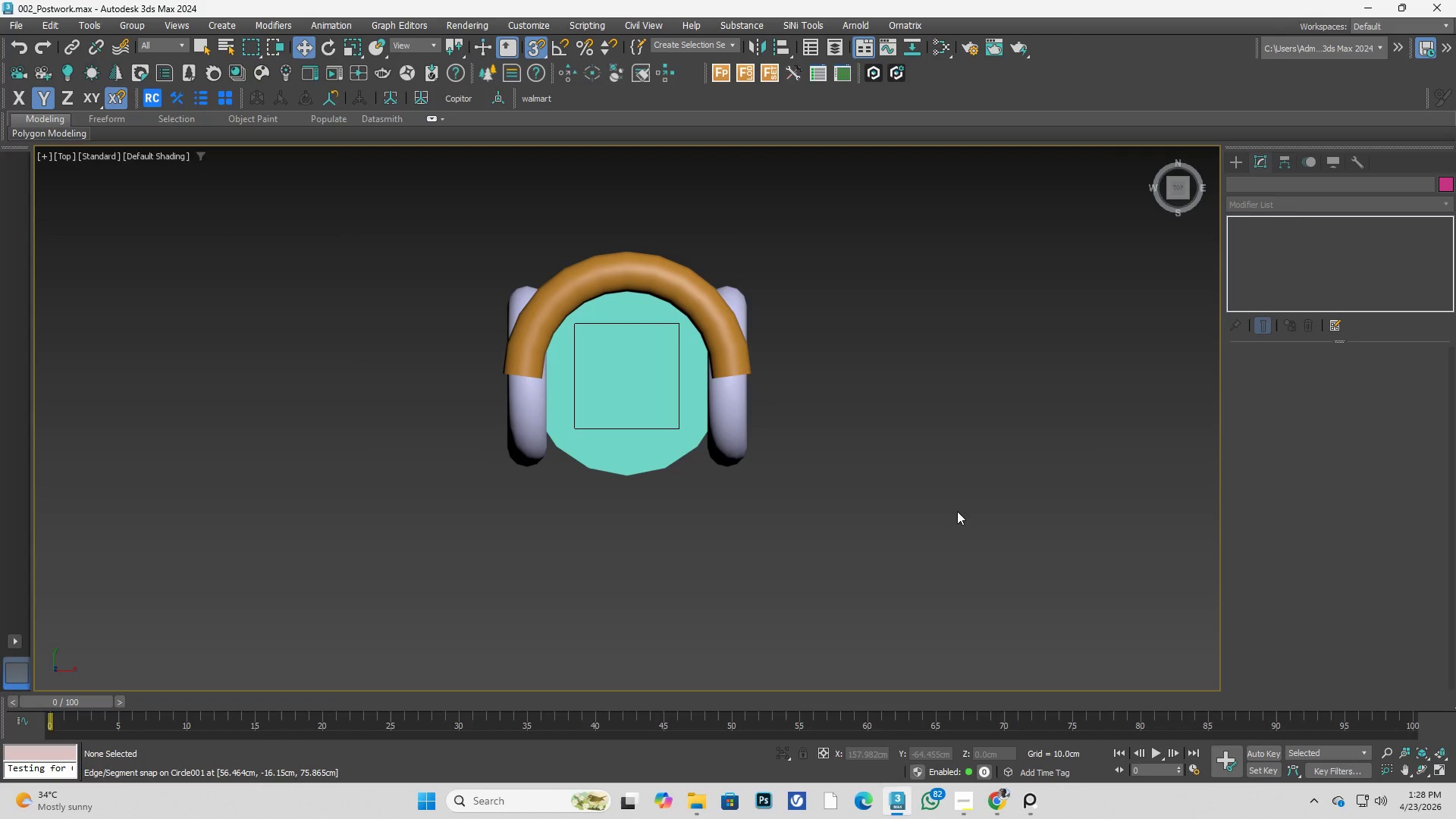 
left_click([723, 353])
 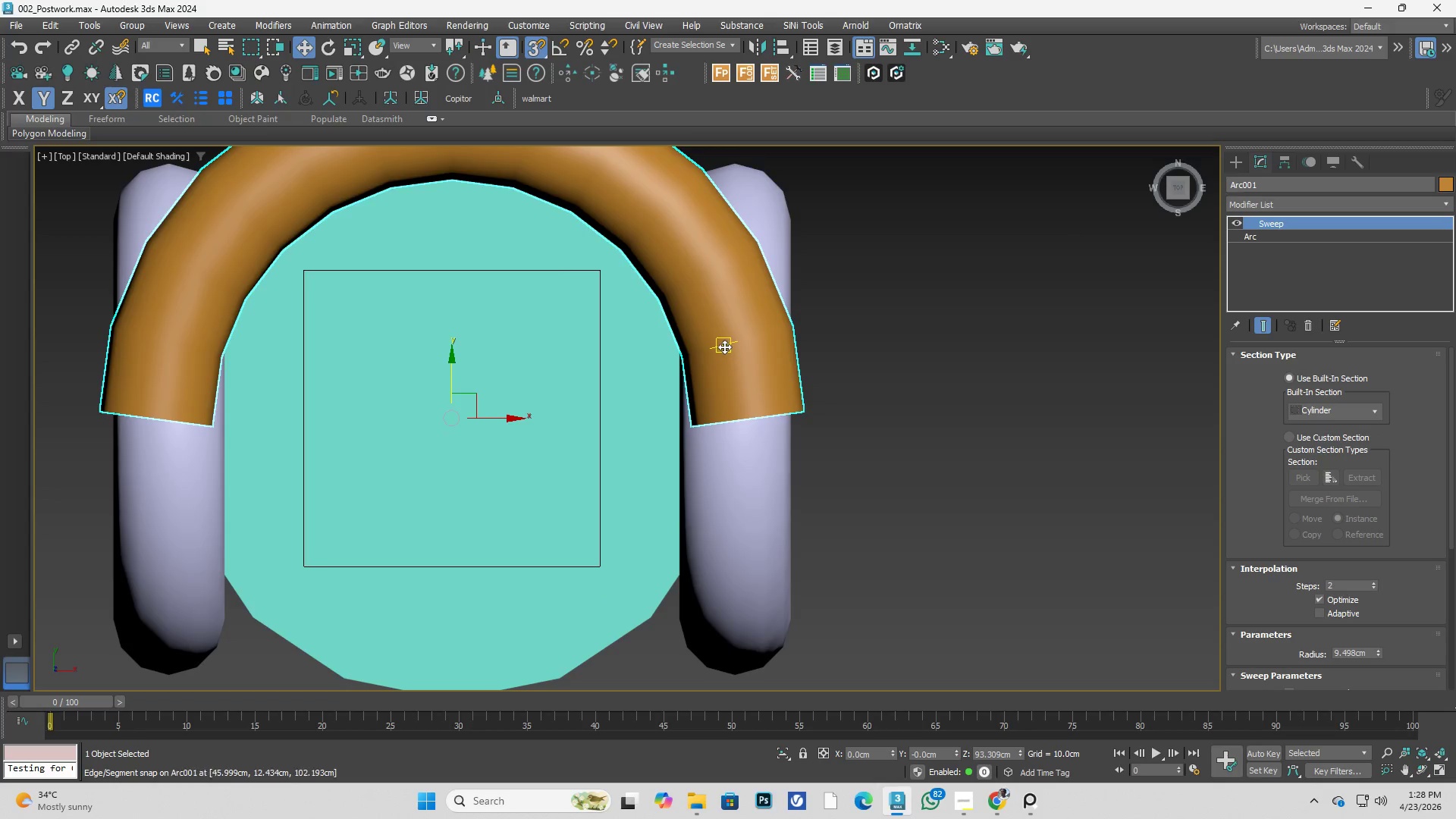 
scroll: coordinate [723, 353], scroll_direction: up, amount: 3.0
 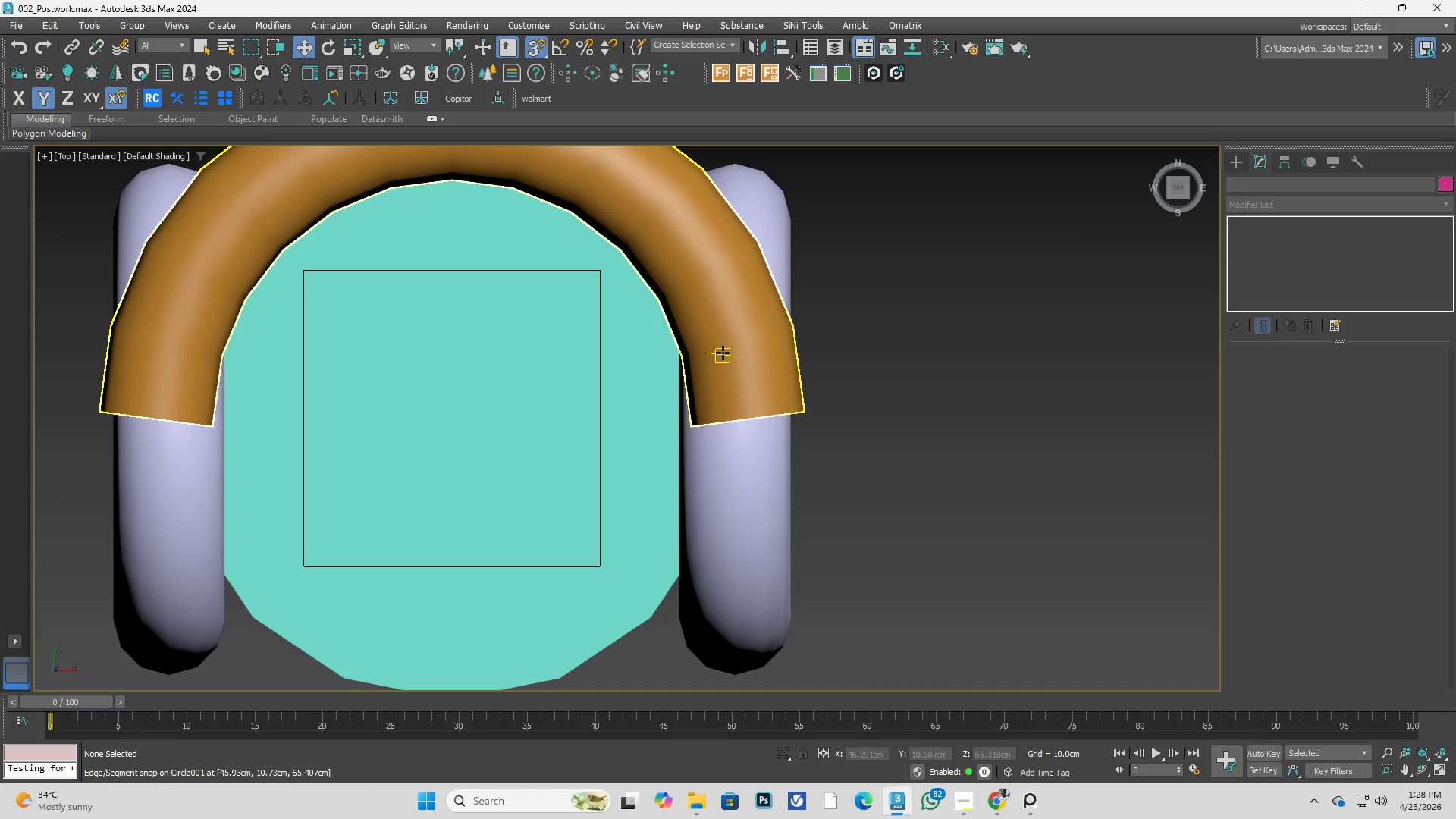 
scroll: coordinate [724, 347], scroll_direction: down, amount: 3.0
 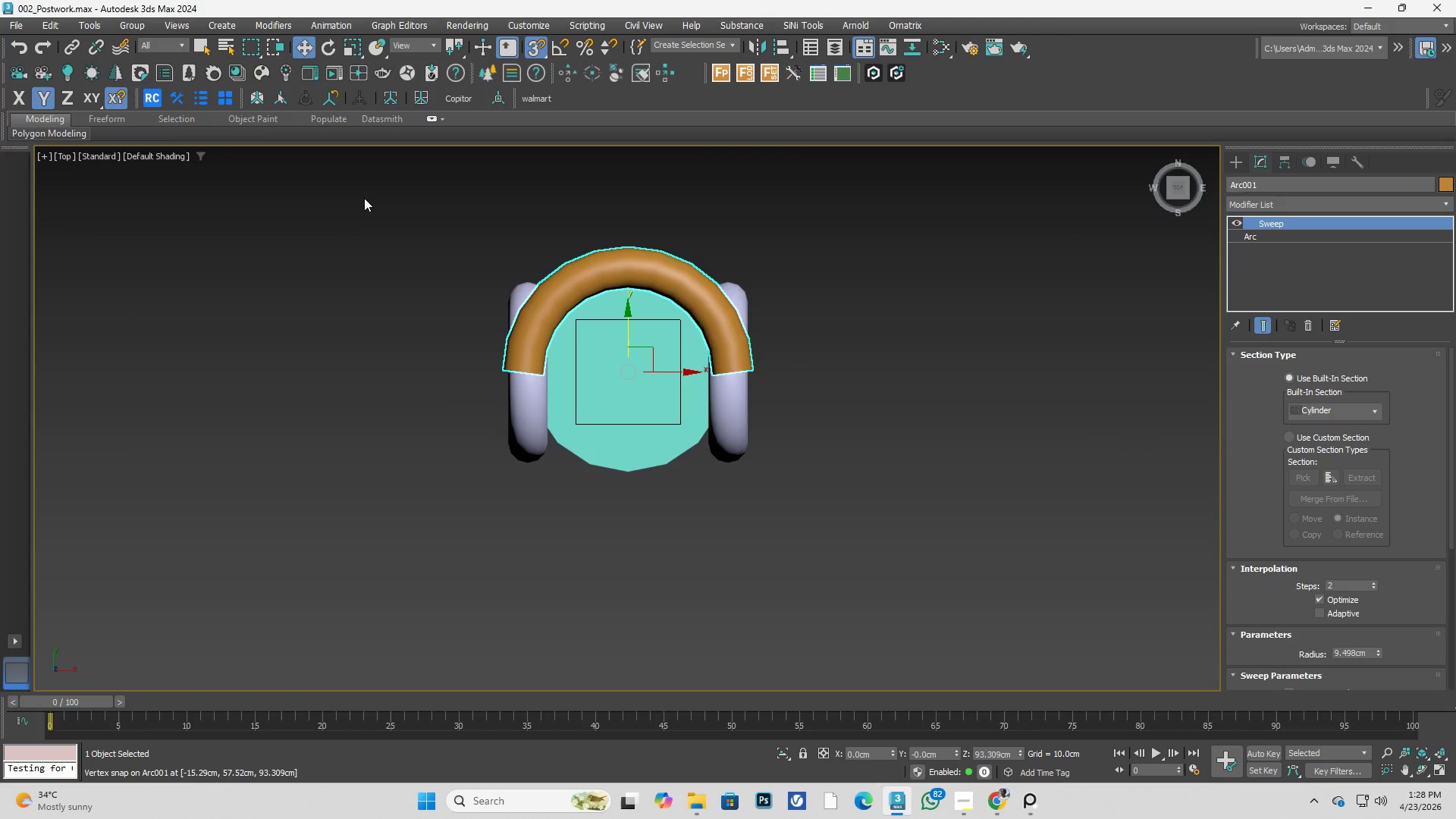 
right_click([5, 72])
 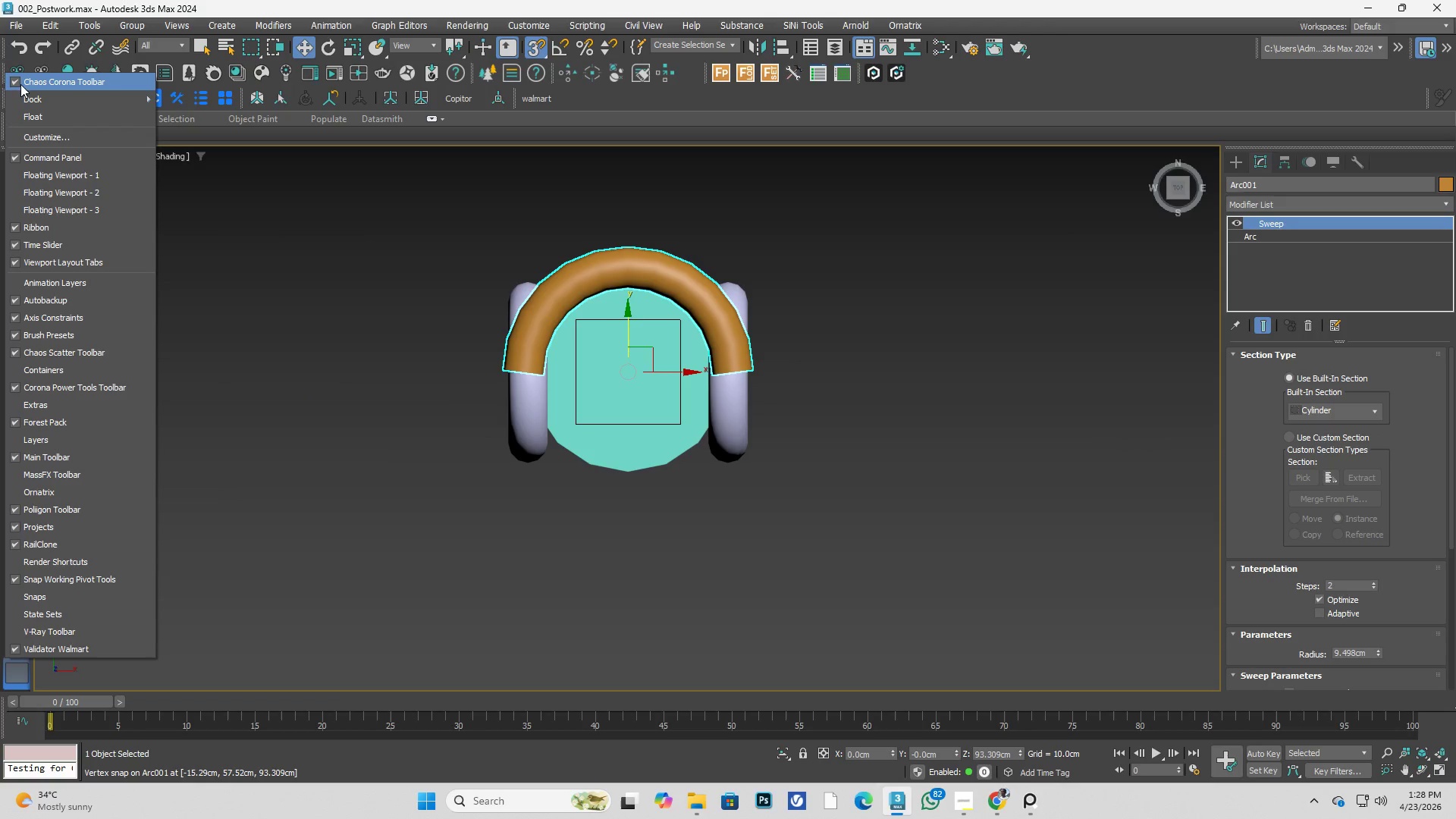 
left_click([26, 82])
 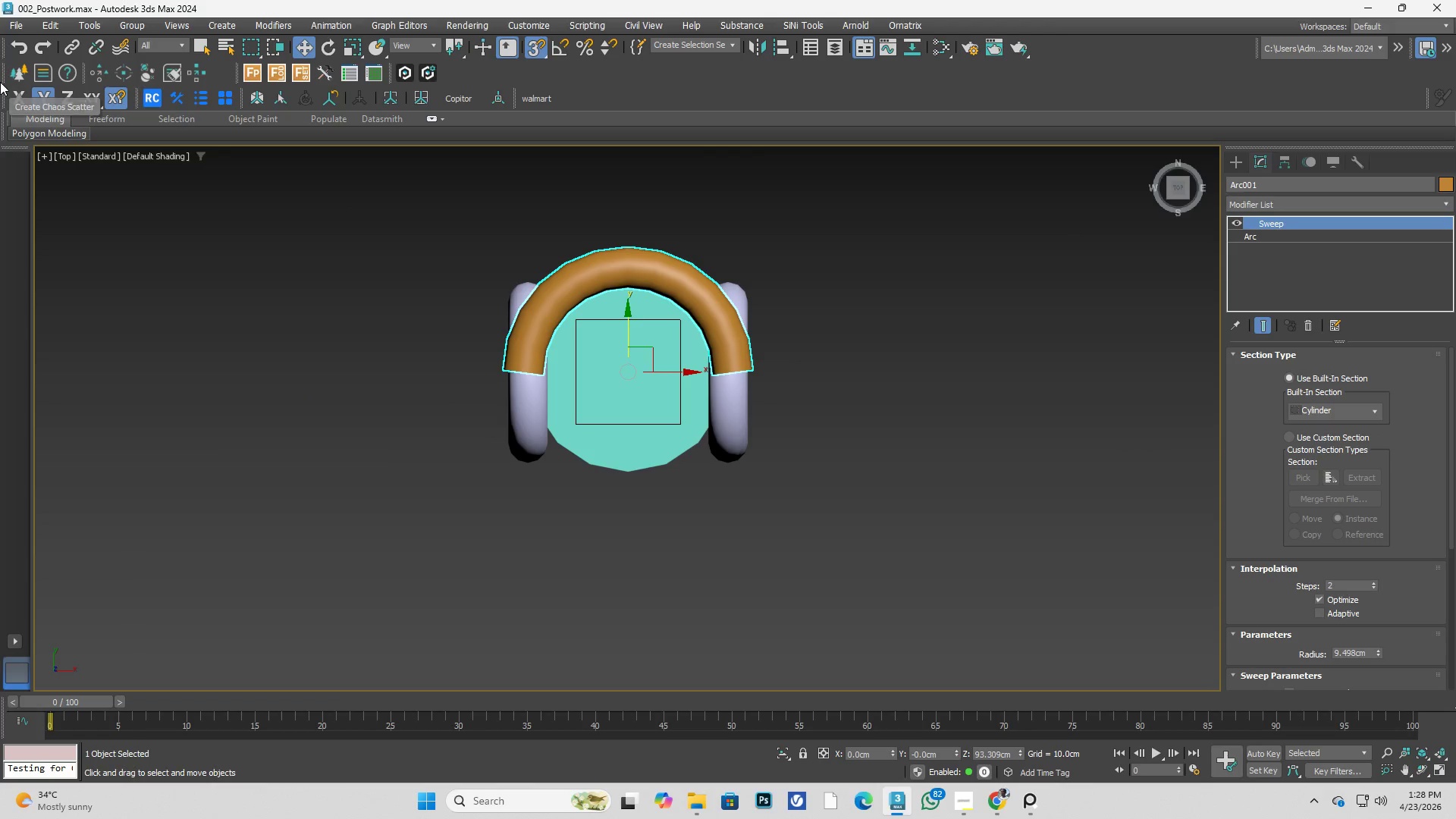 
right_click([0, 82])
 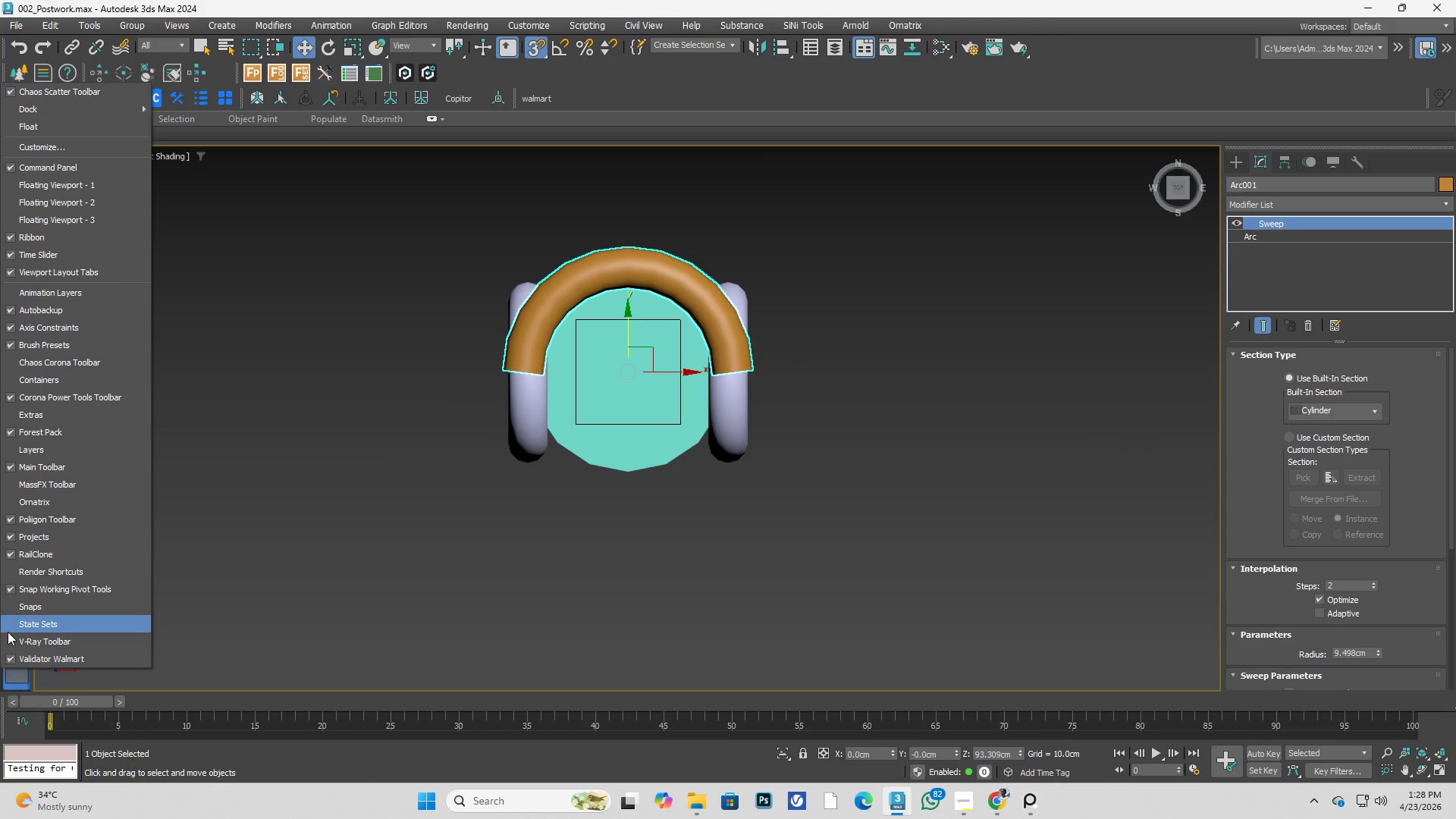 
left_click([9, 635])
 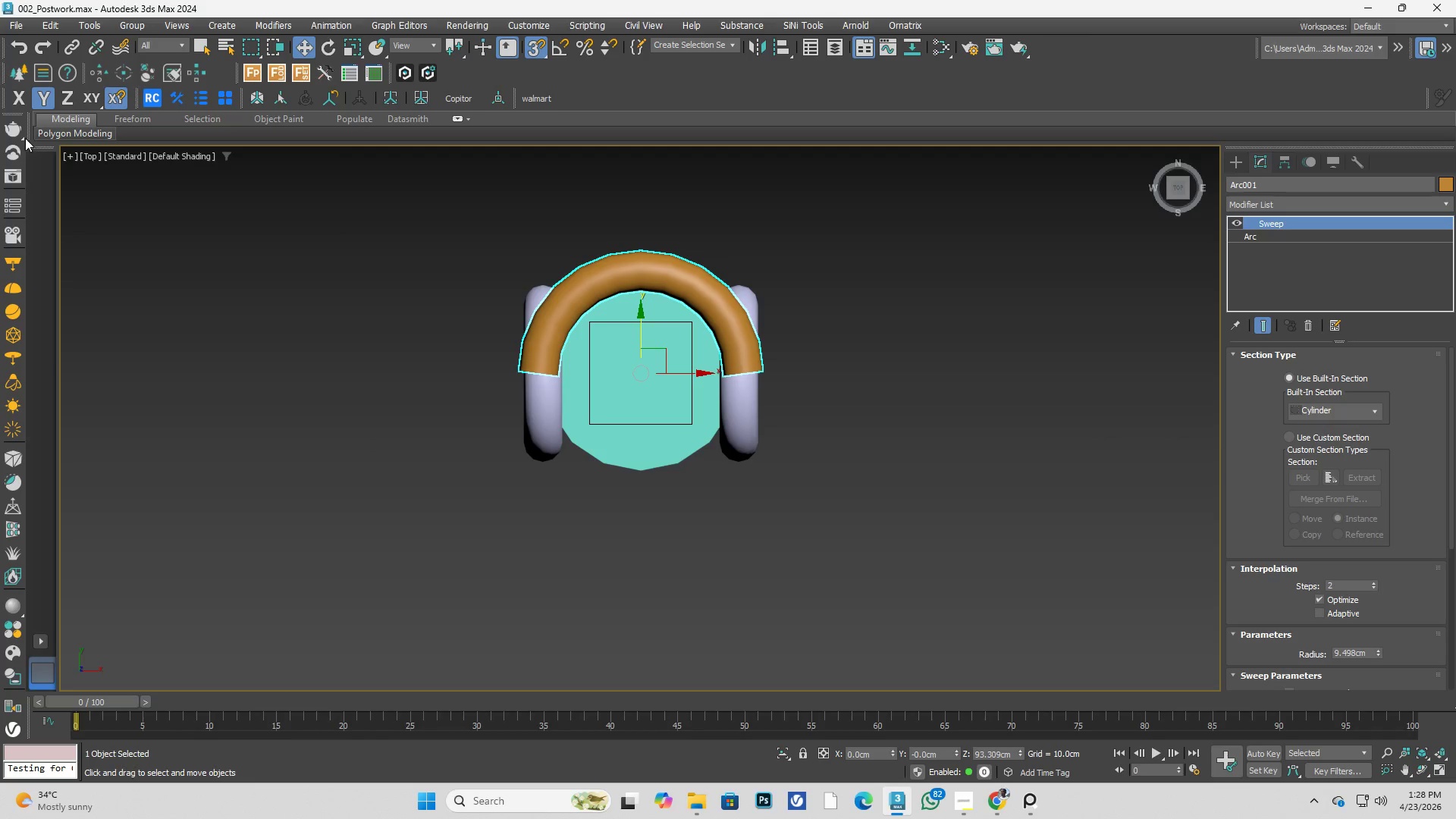 
left_click_drag(start_coordinate=[17, 134], to_coordinate=[15, 176])
 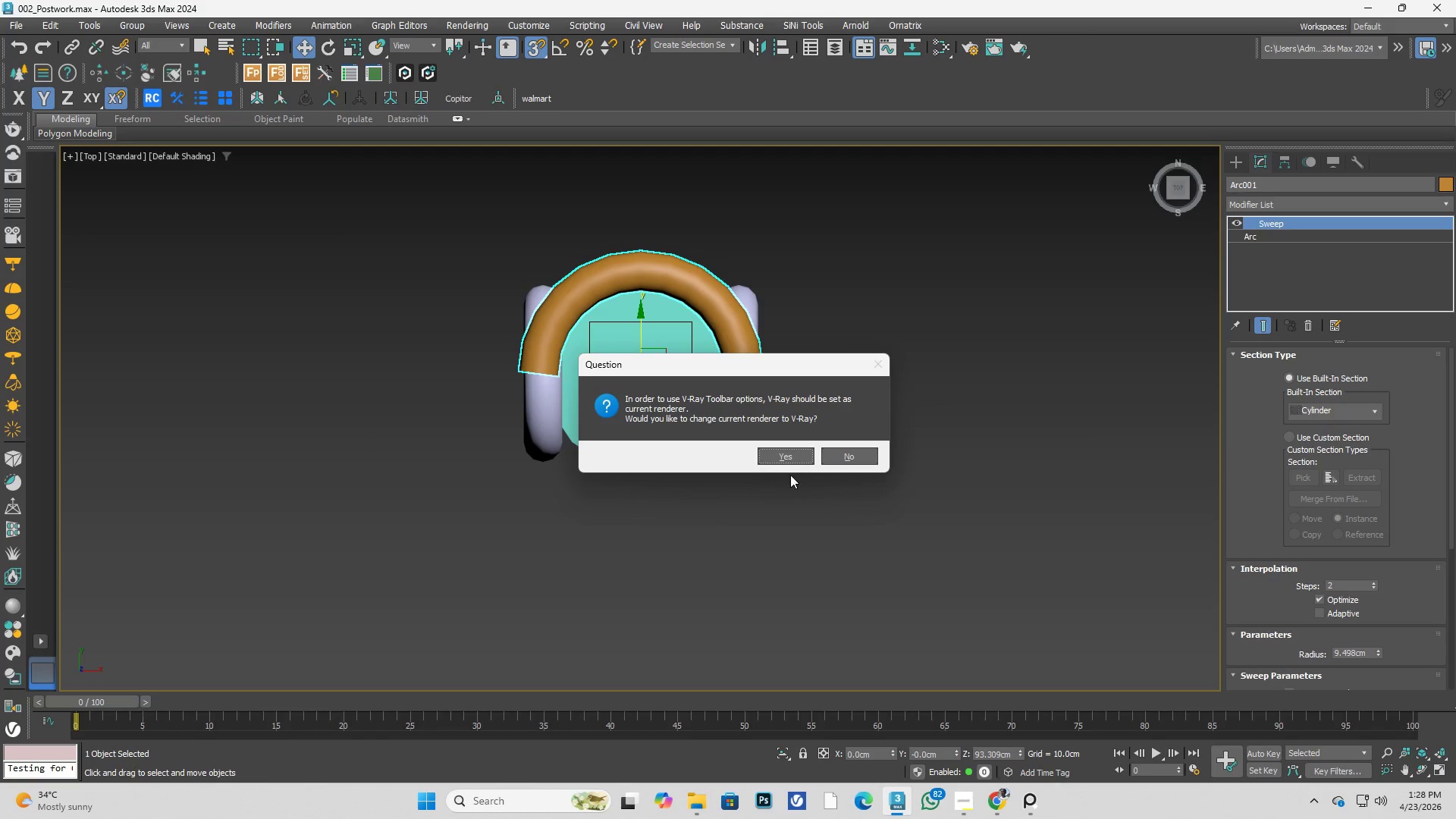 
left_click([791, 458])
 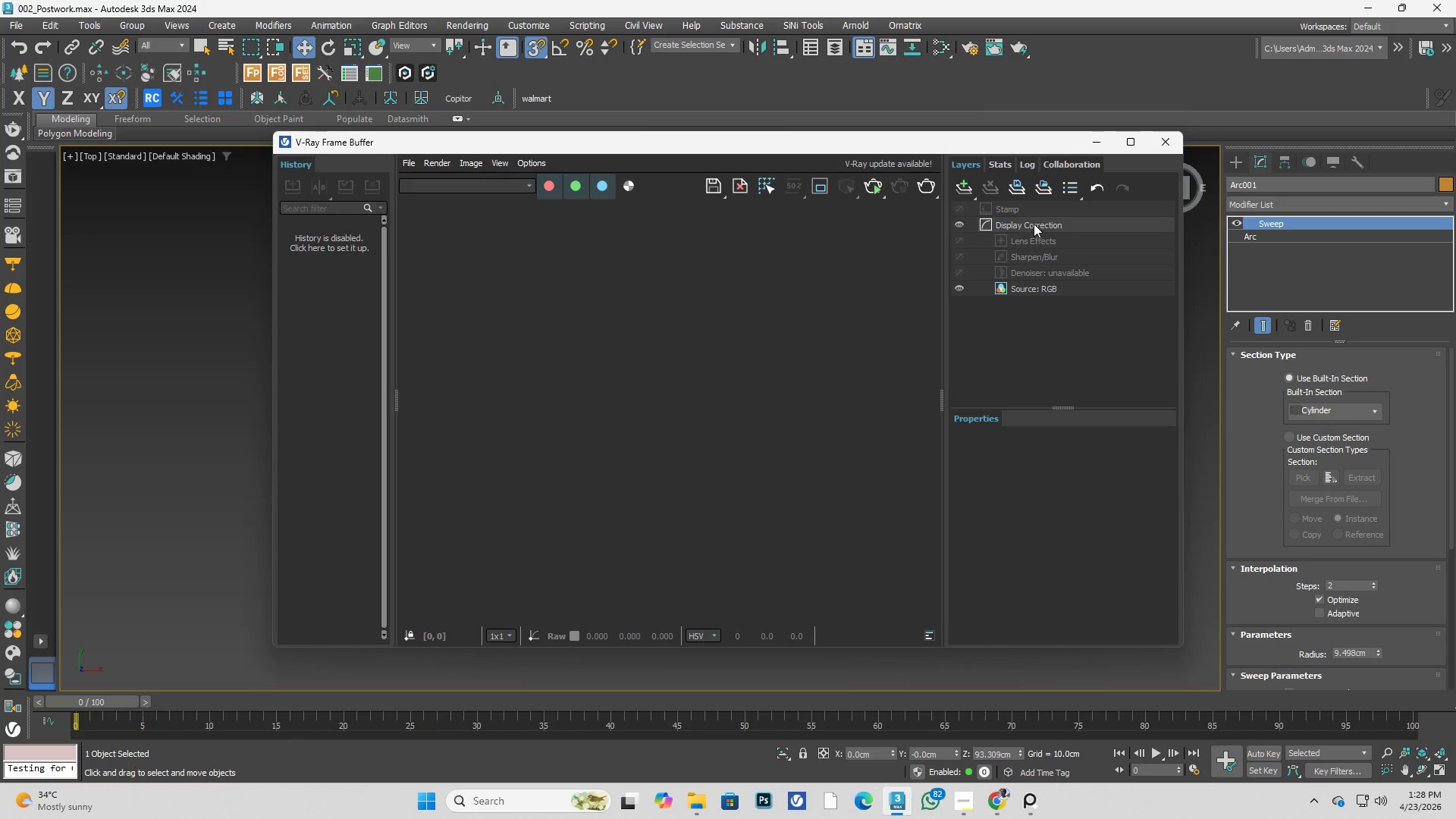 
left_click([965, 190])
 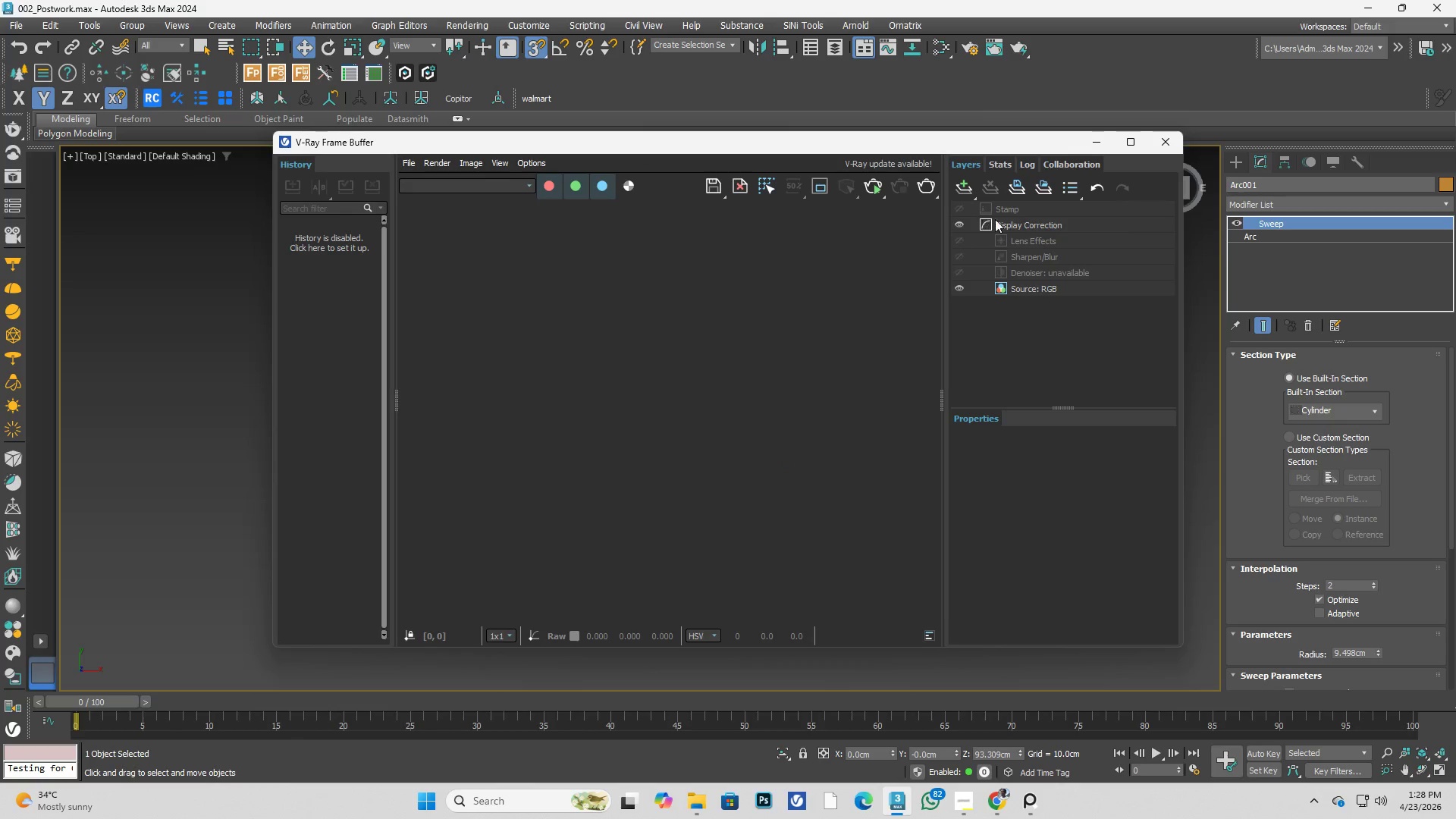 
left_click([1020, 228])
 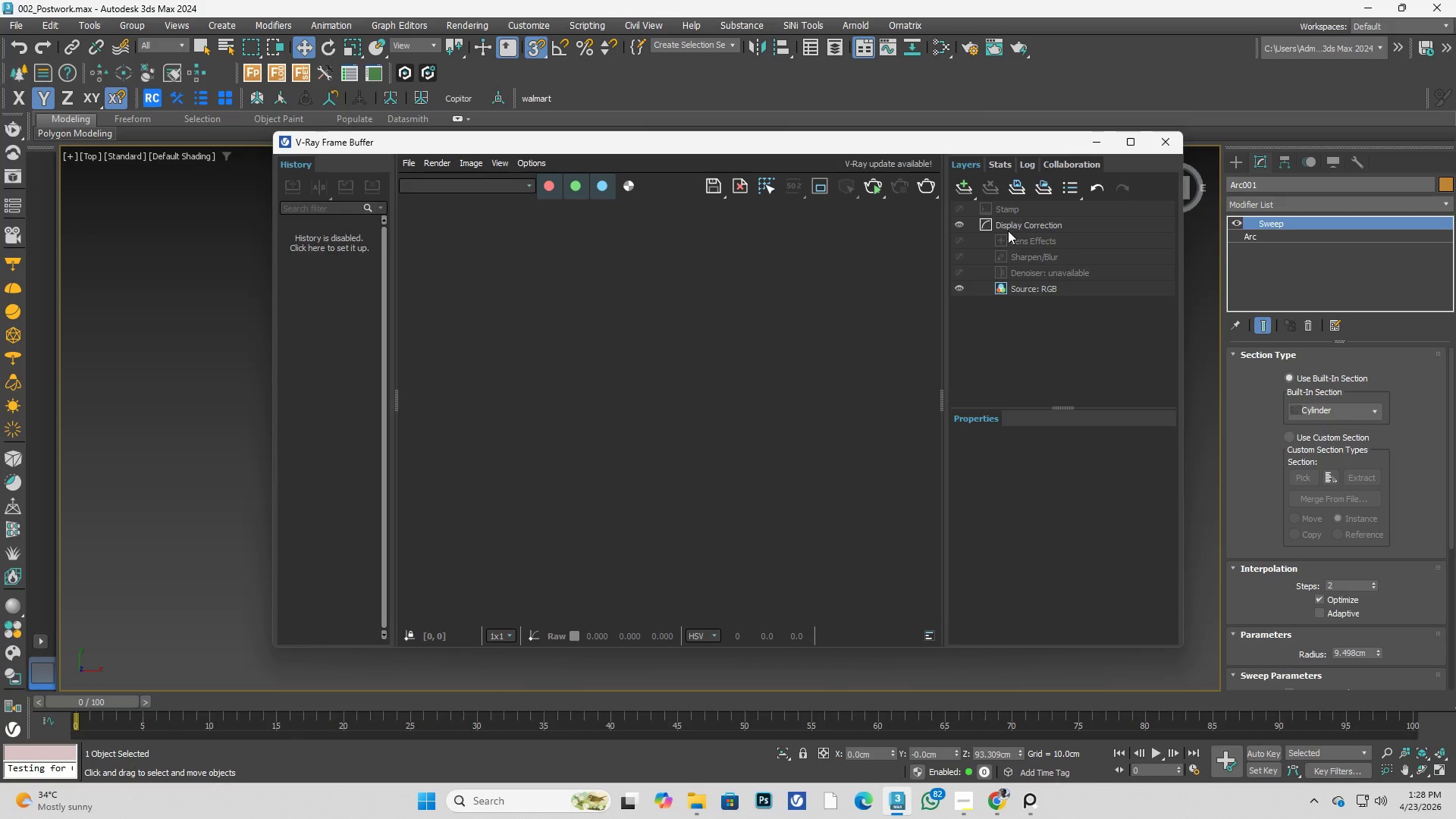 
mouse_move([986, 232])
 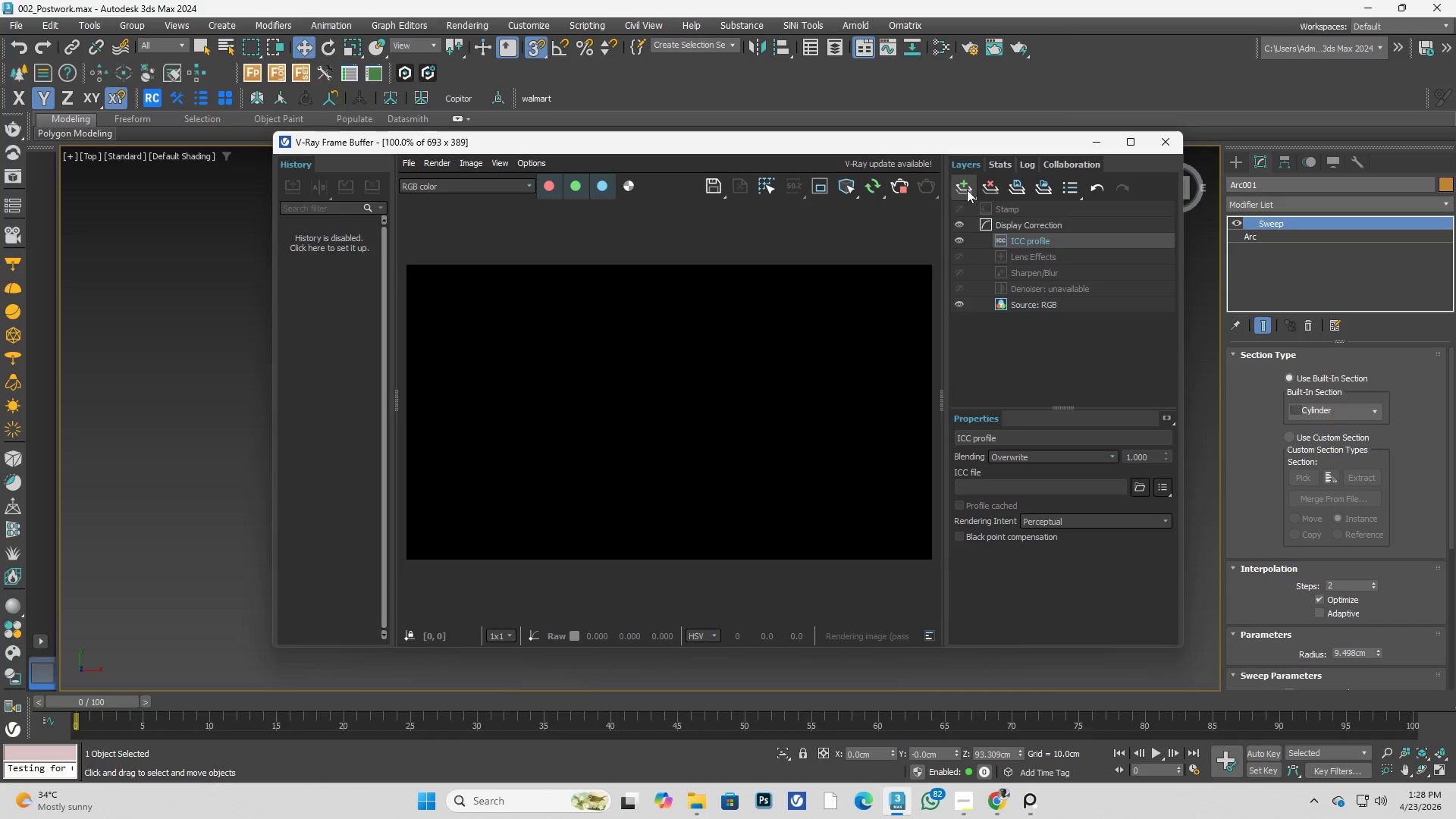 
left_click([967, 190])
 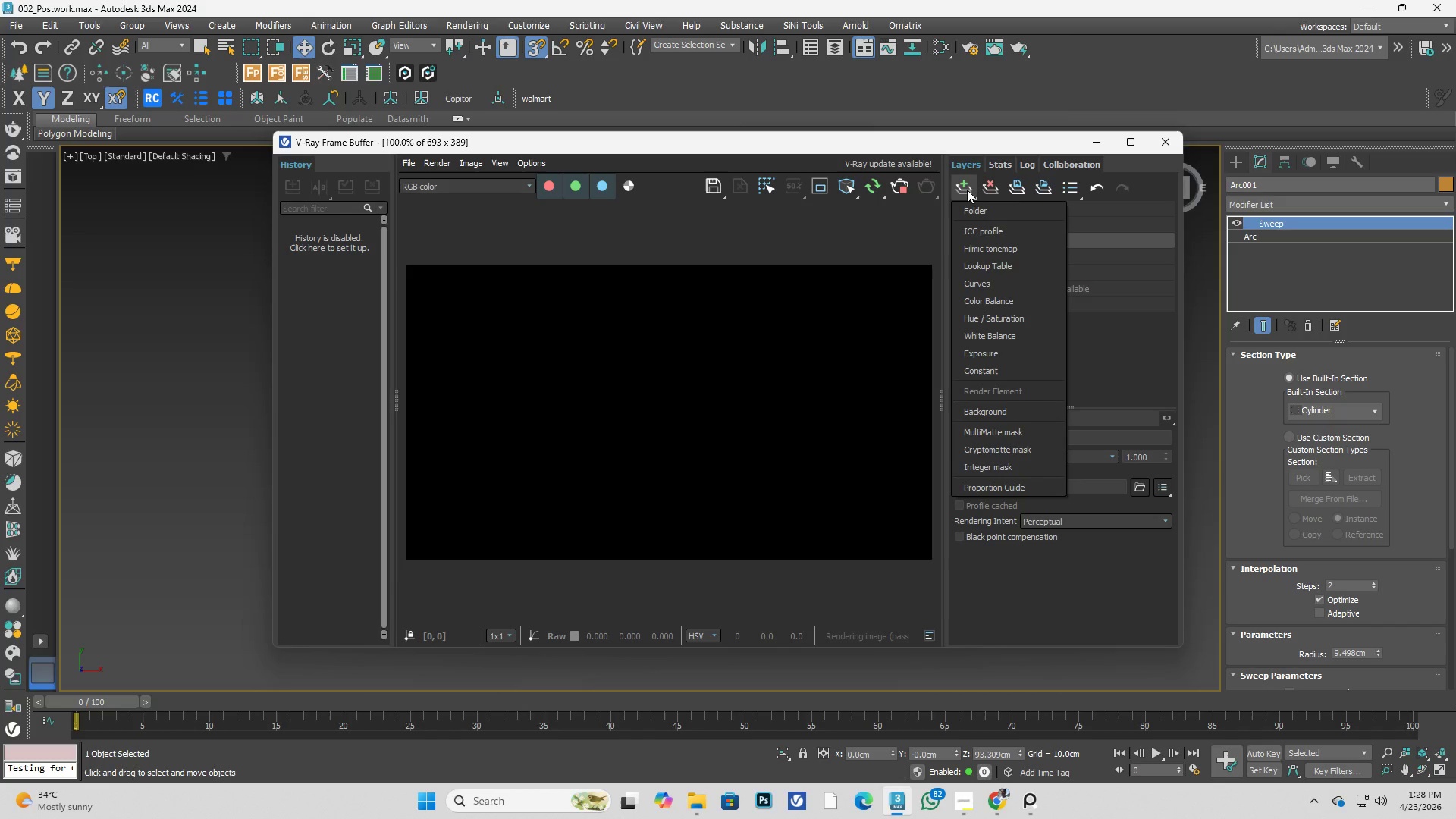 
wait(11.12)
 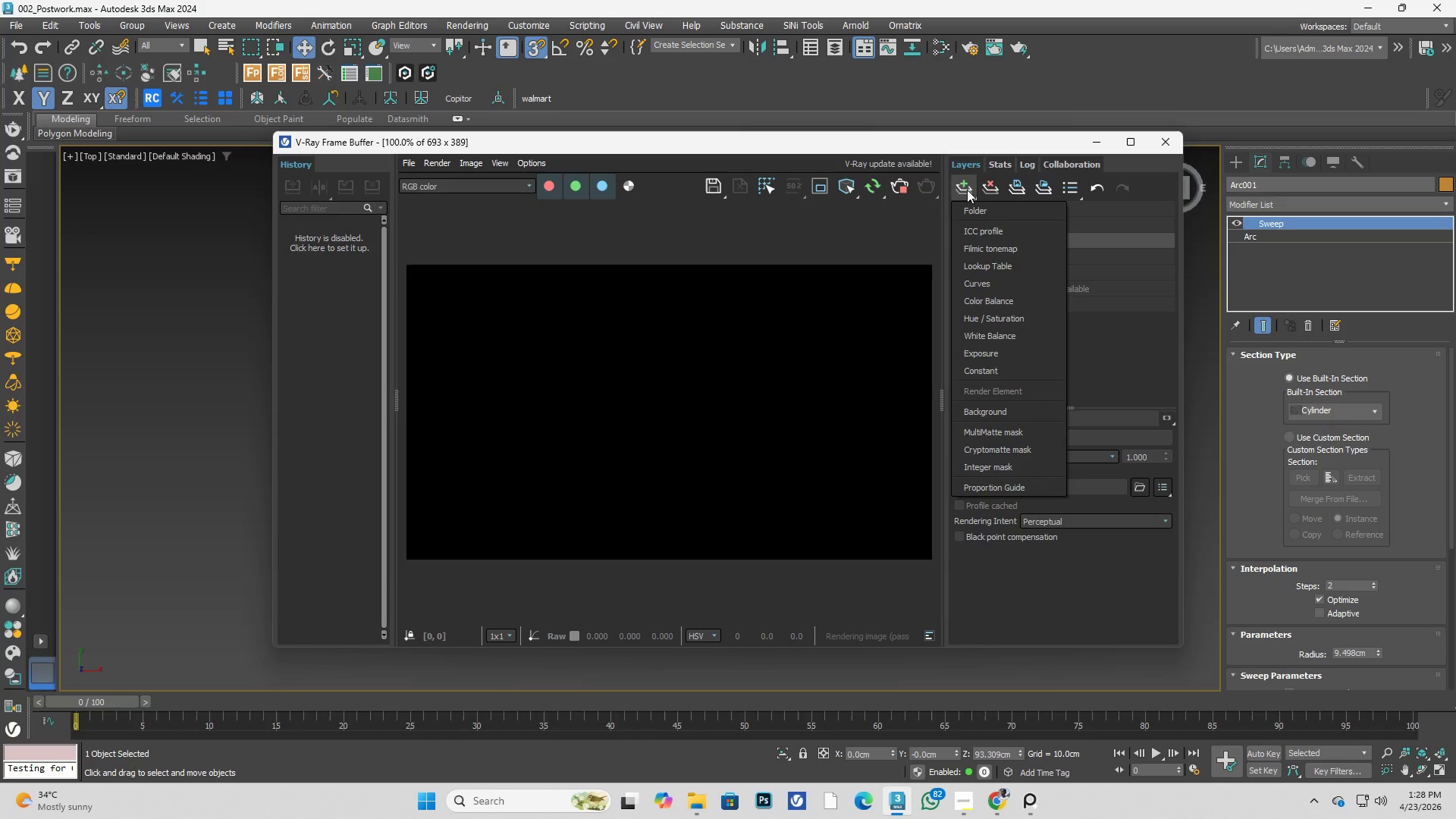 
scroll: coordinate [1011, 308], scroll_direction: down, amount: 2.0
 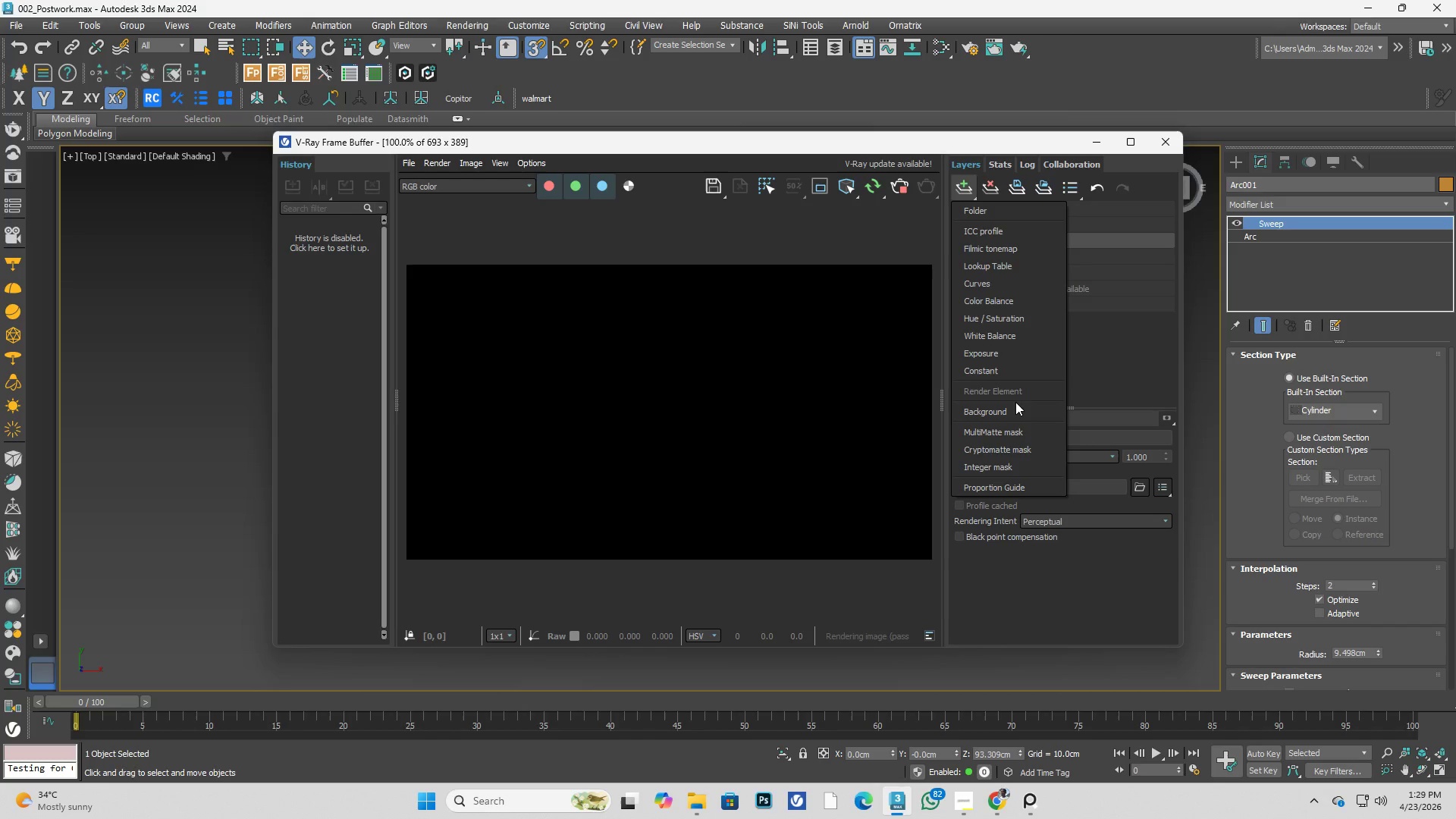 
left_click([1010, 407])
 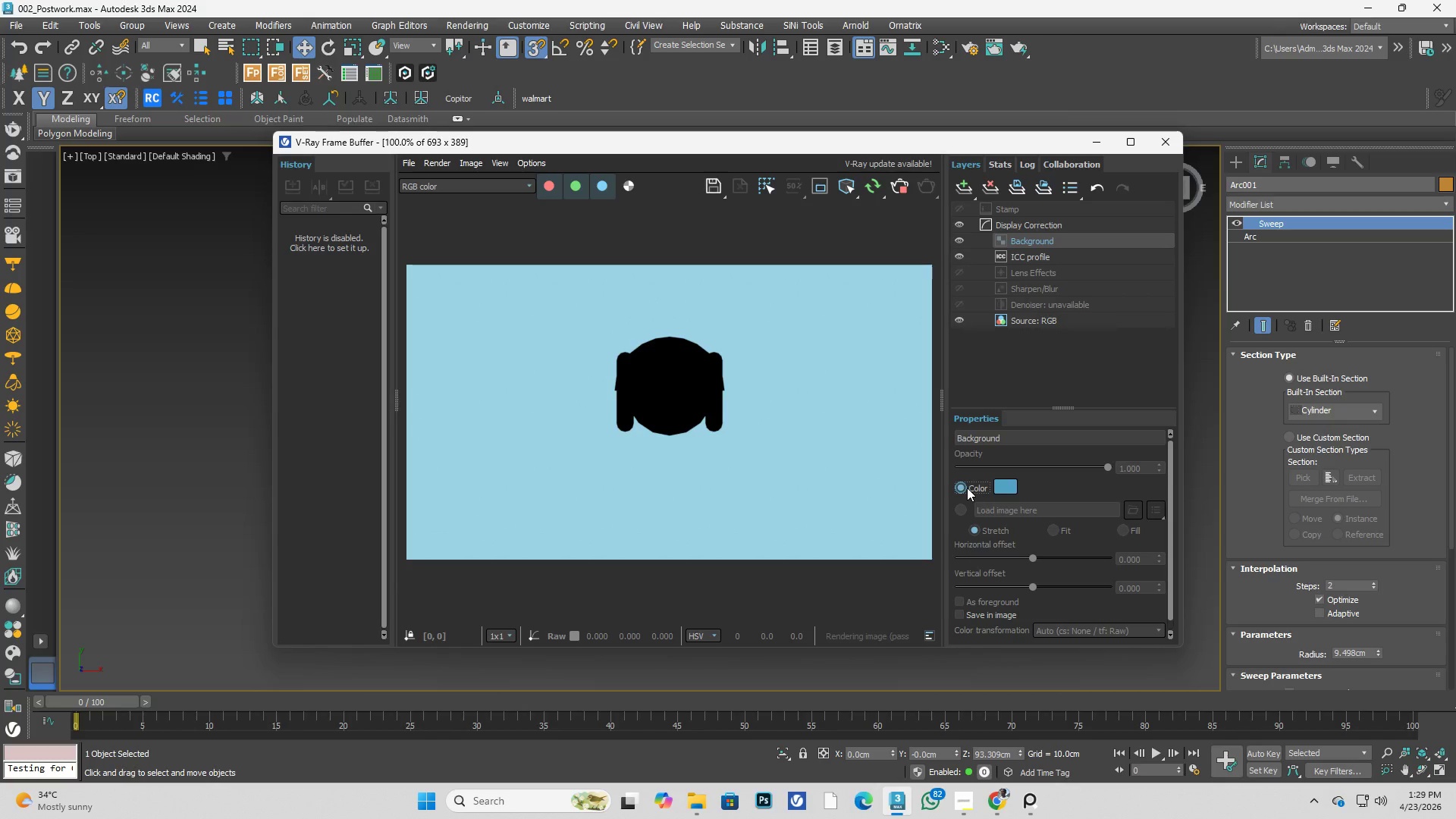 
left_click([967, 488])
 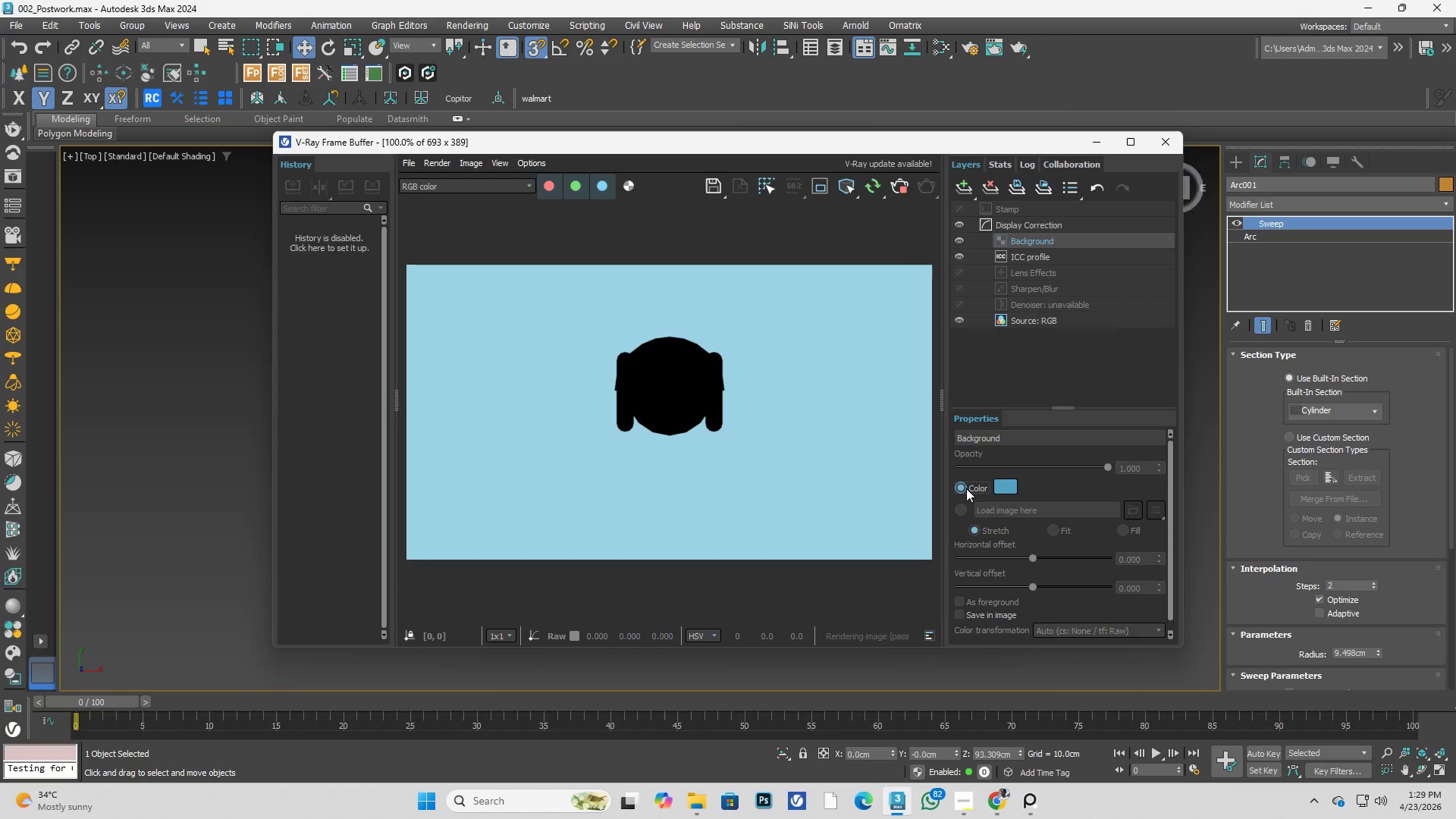 
left_click([964, 488])
 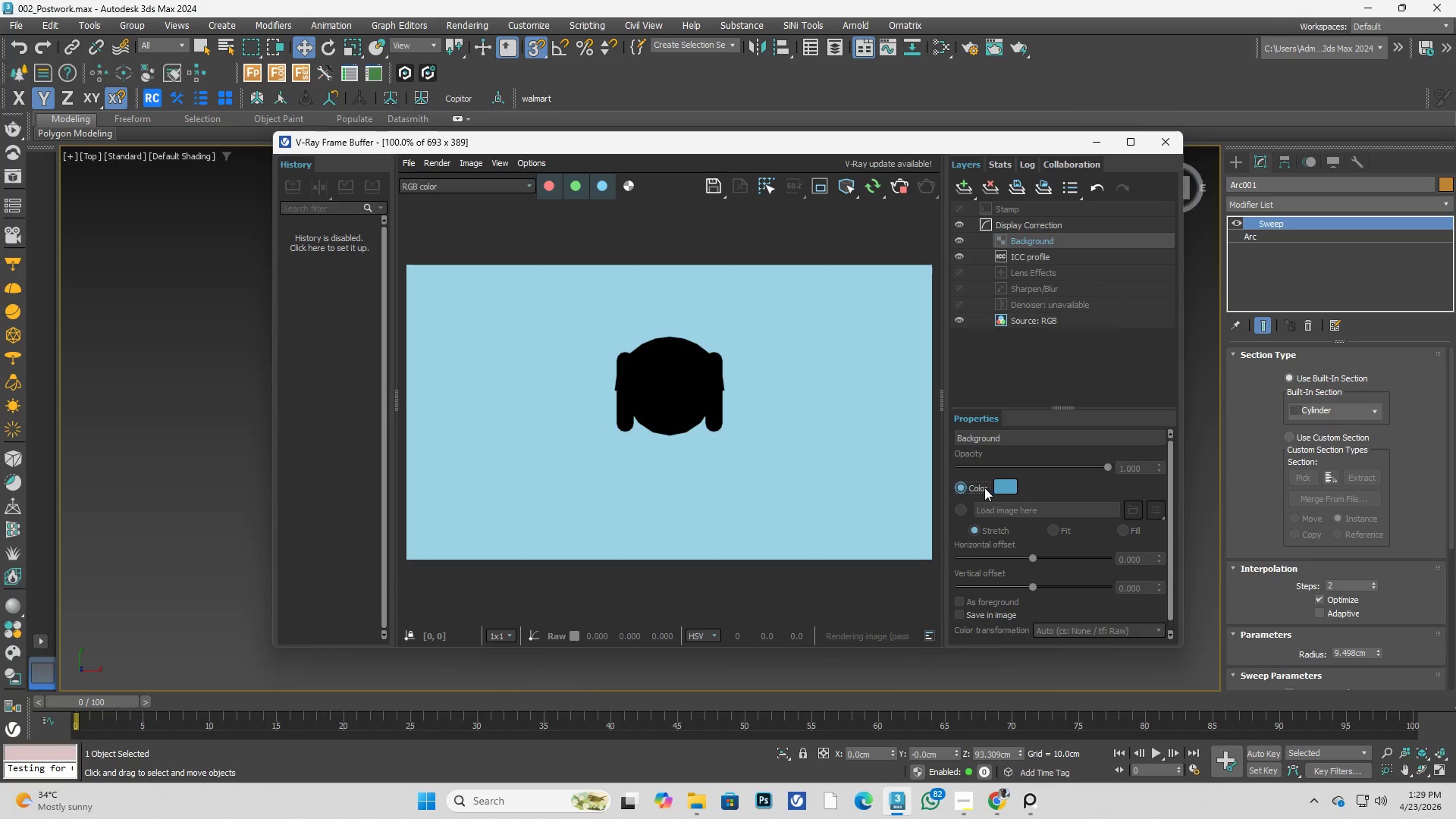 
left_click([959, 488])
 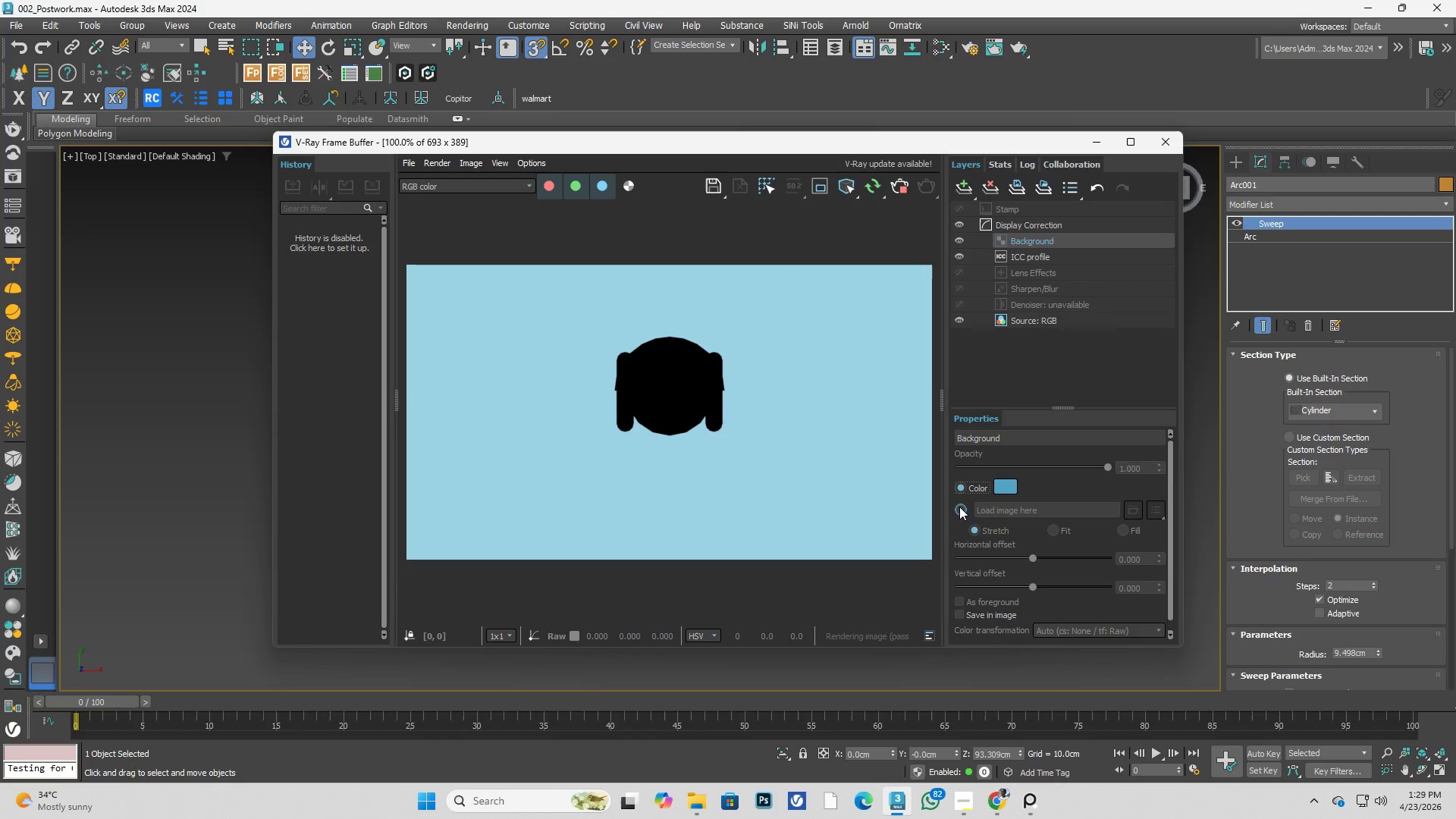 
left_click([959, 507])
 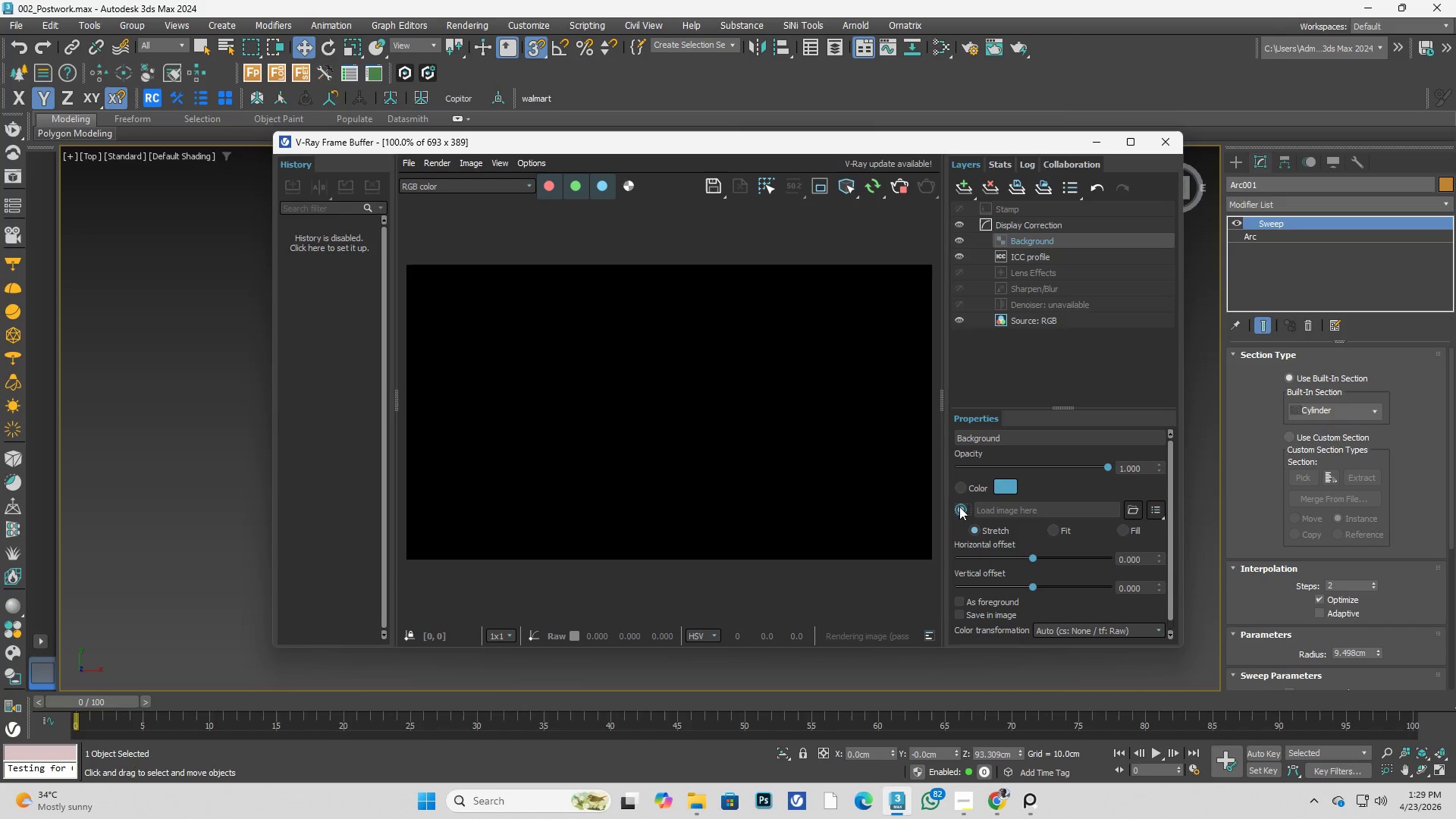 
left_click([959, 507])
 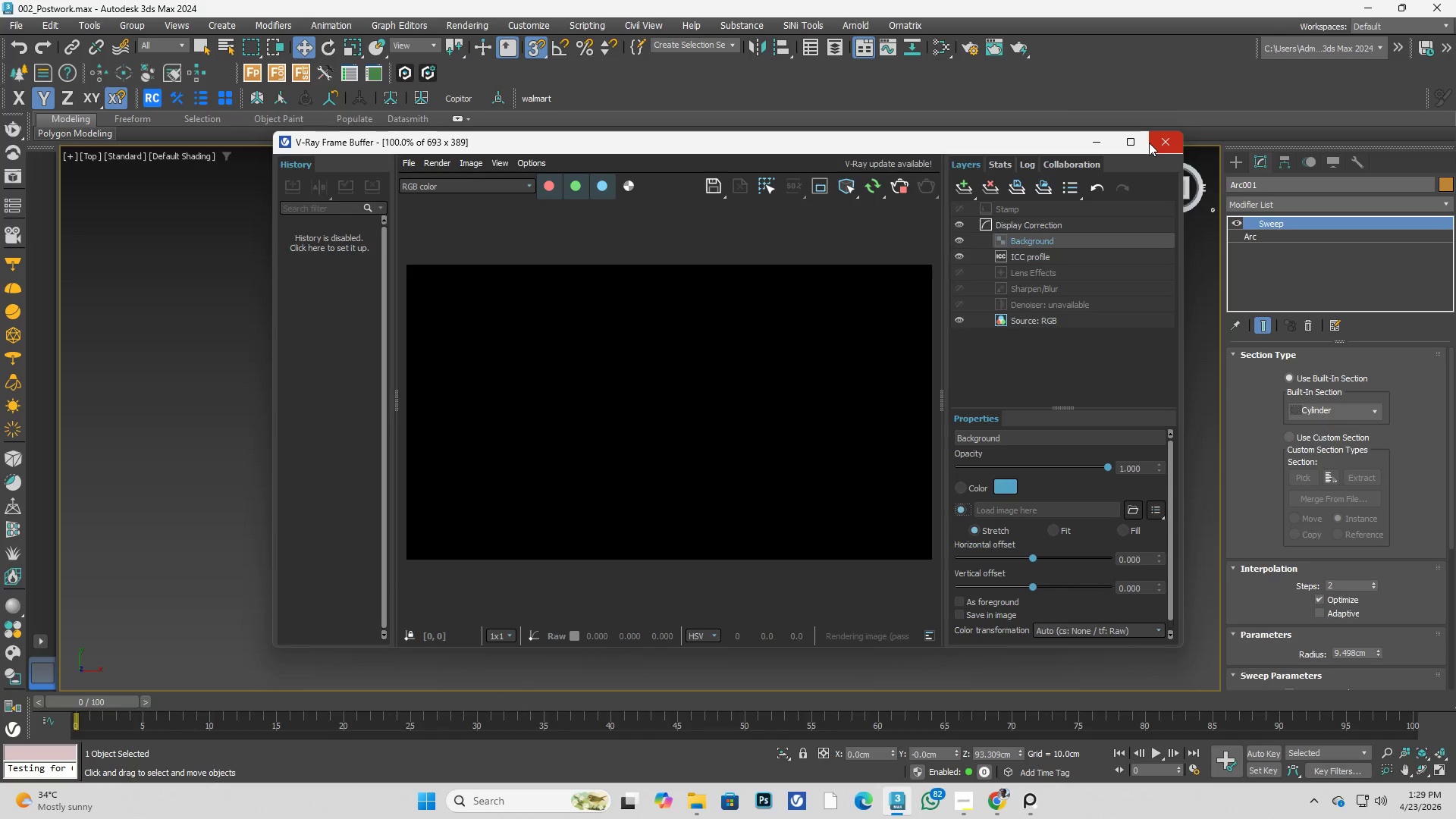 
left_click([1149, 143])
 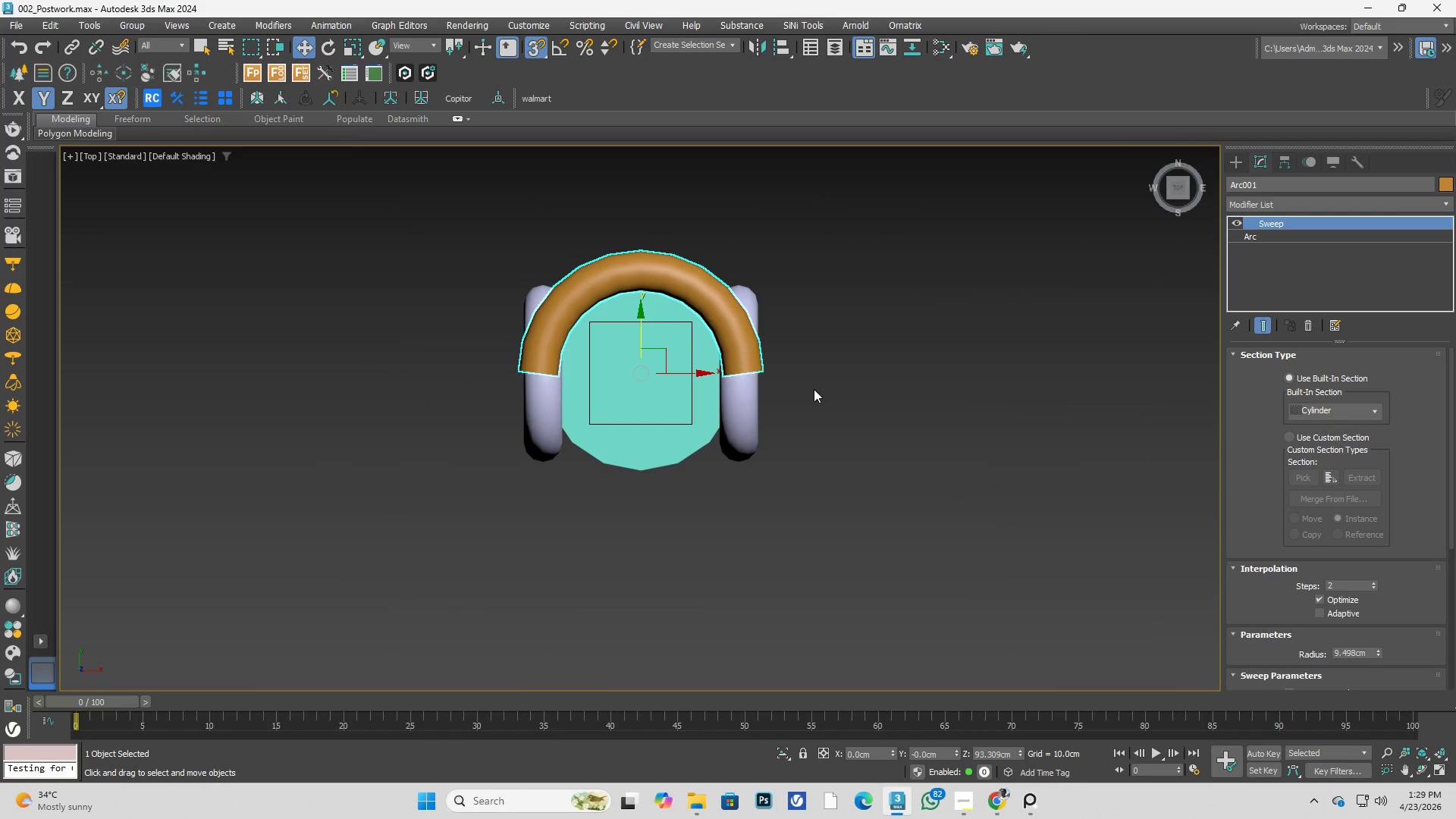 
left_click([847, 417])
 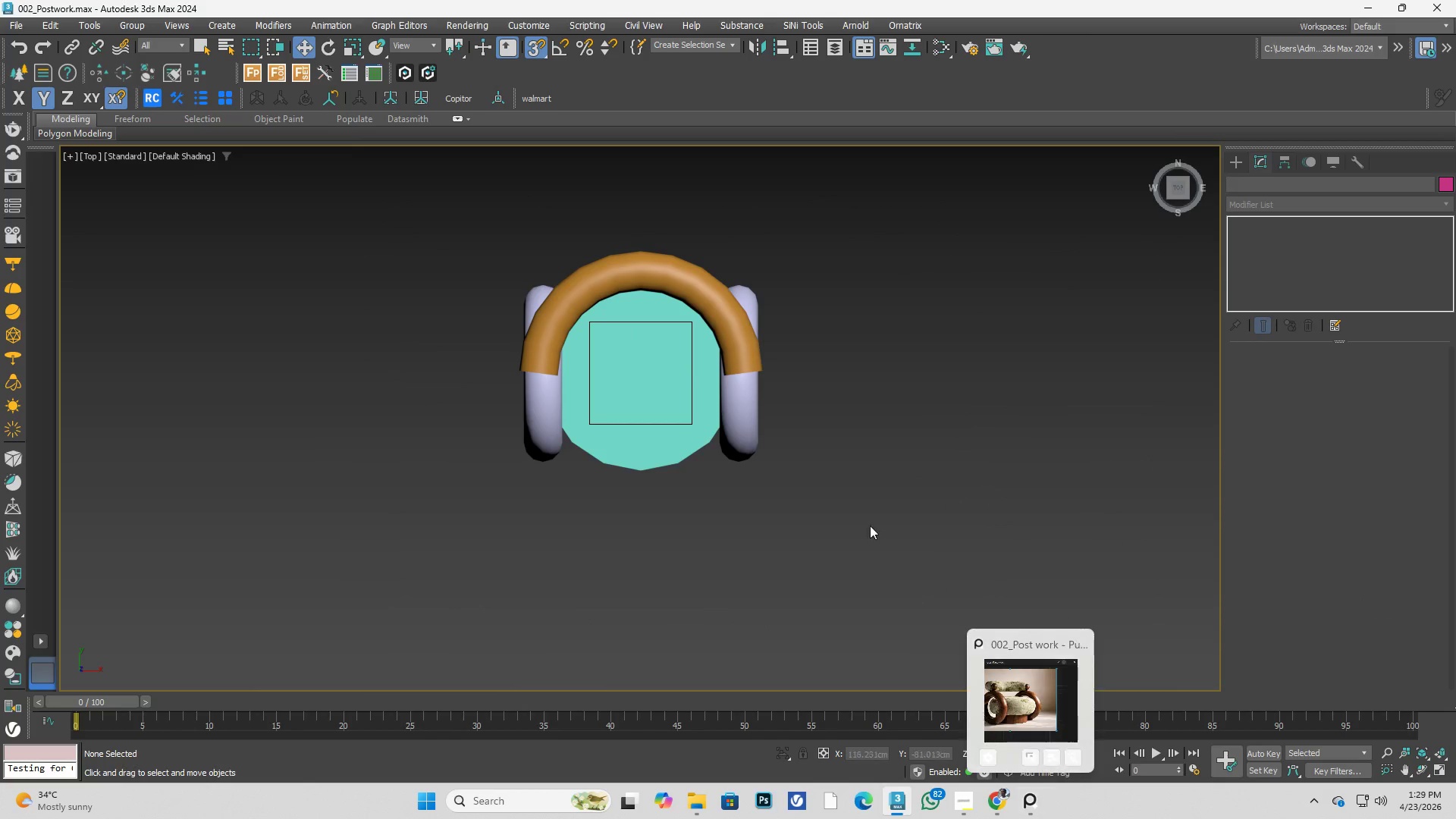 
left_click([824, 463])
 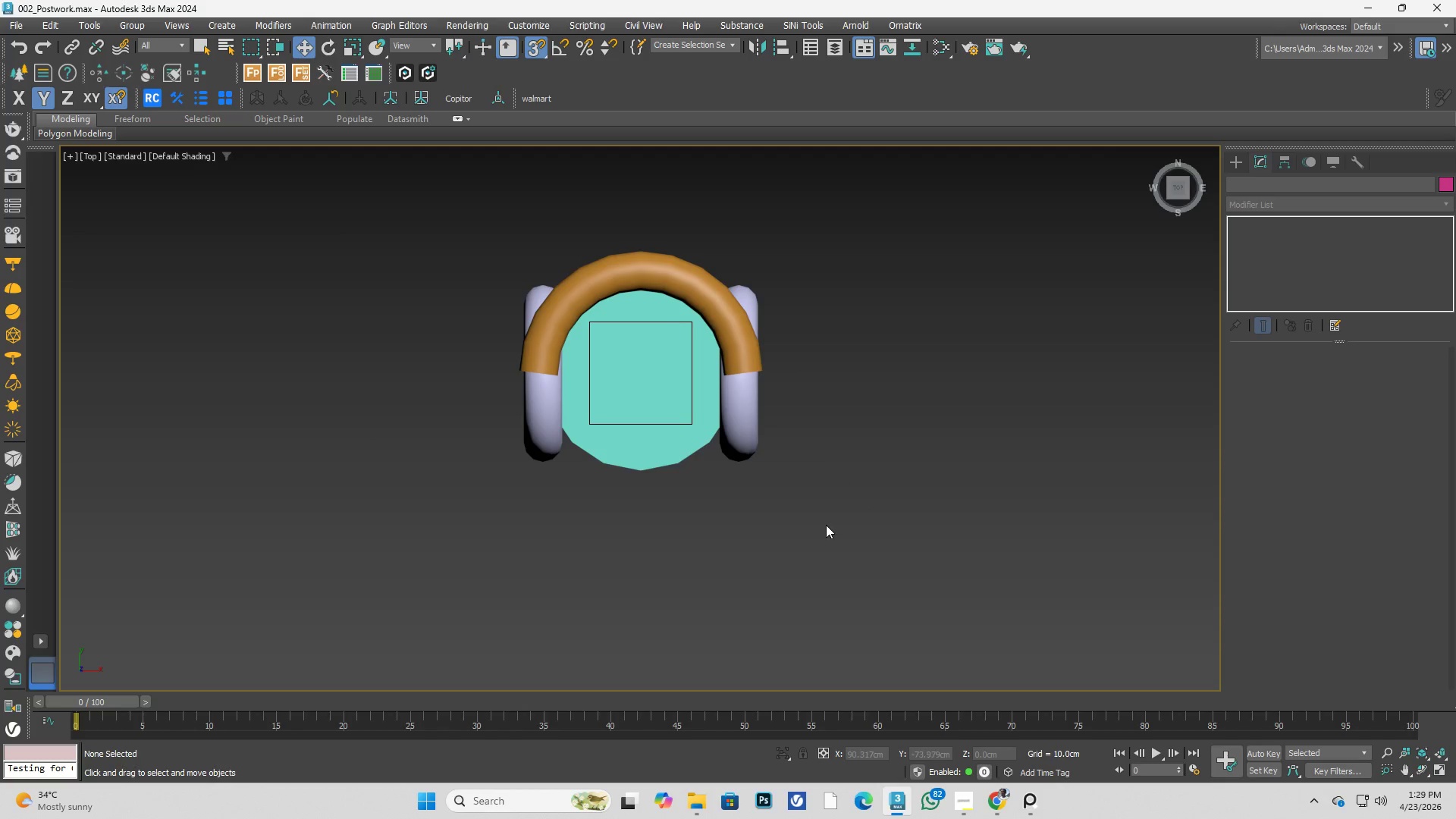 
scroll: coordinate [803, 423], scroll_direction: down, amount: 1.0
 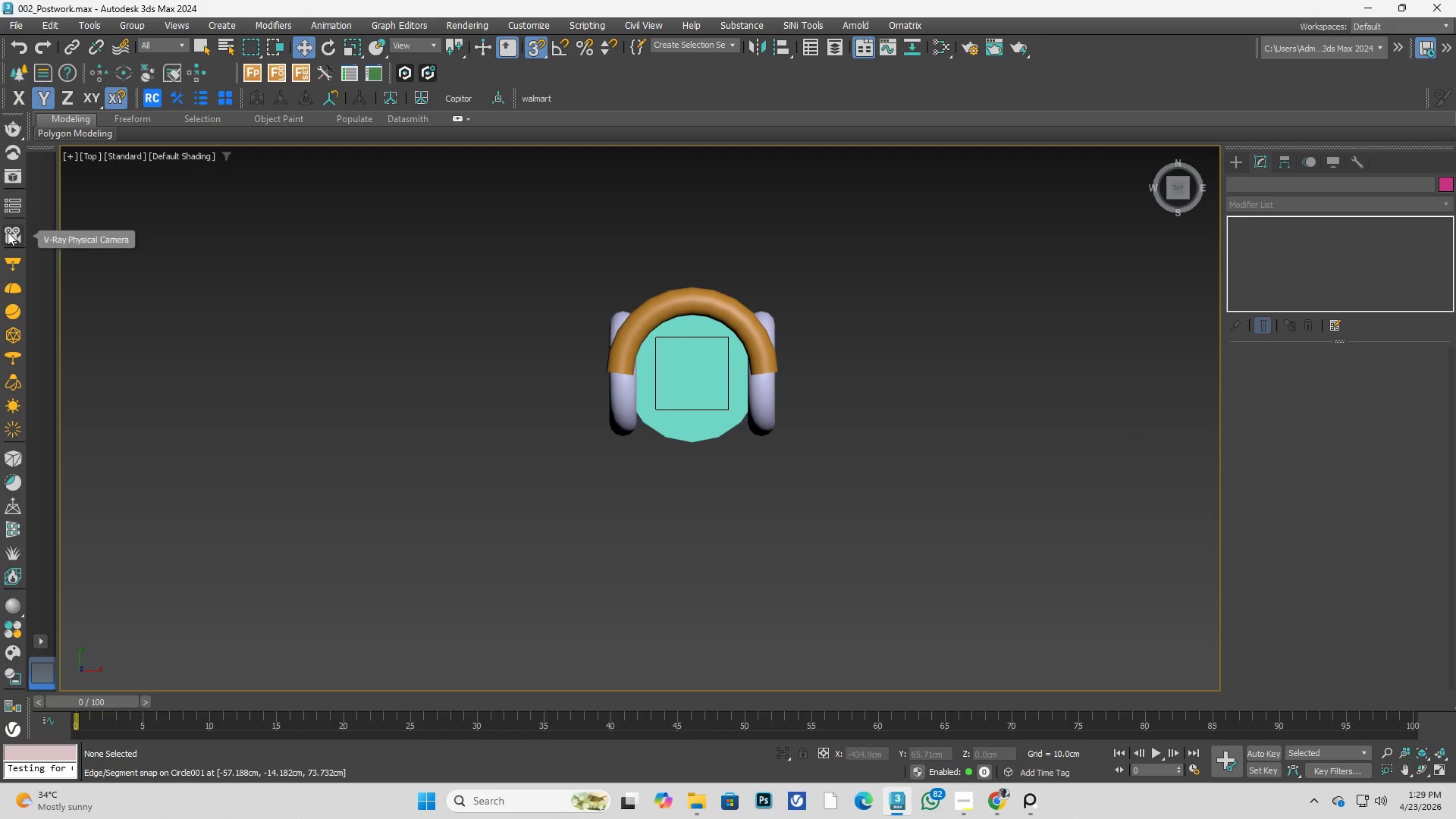 
left_click([8, 232])
 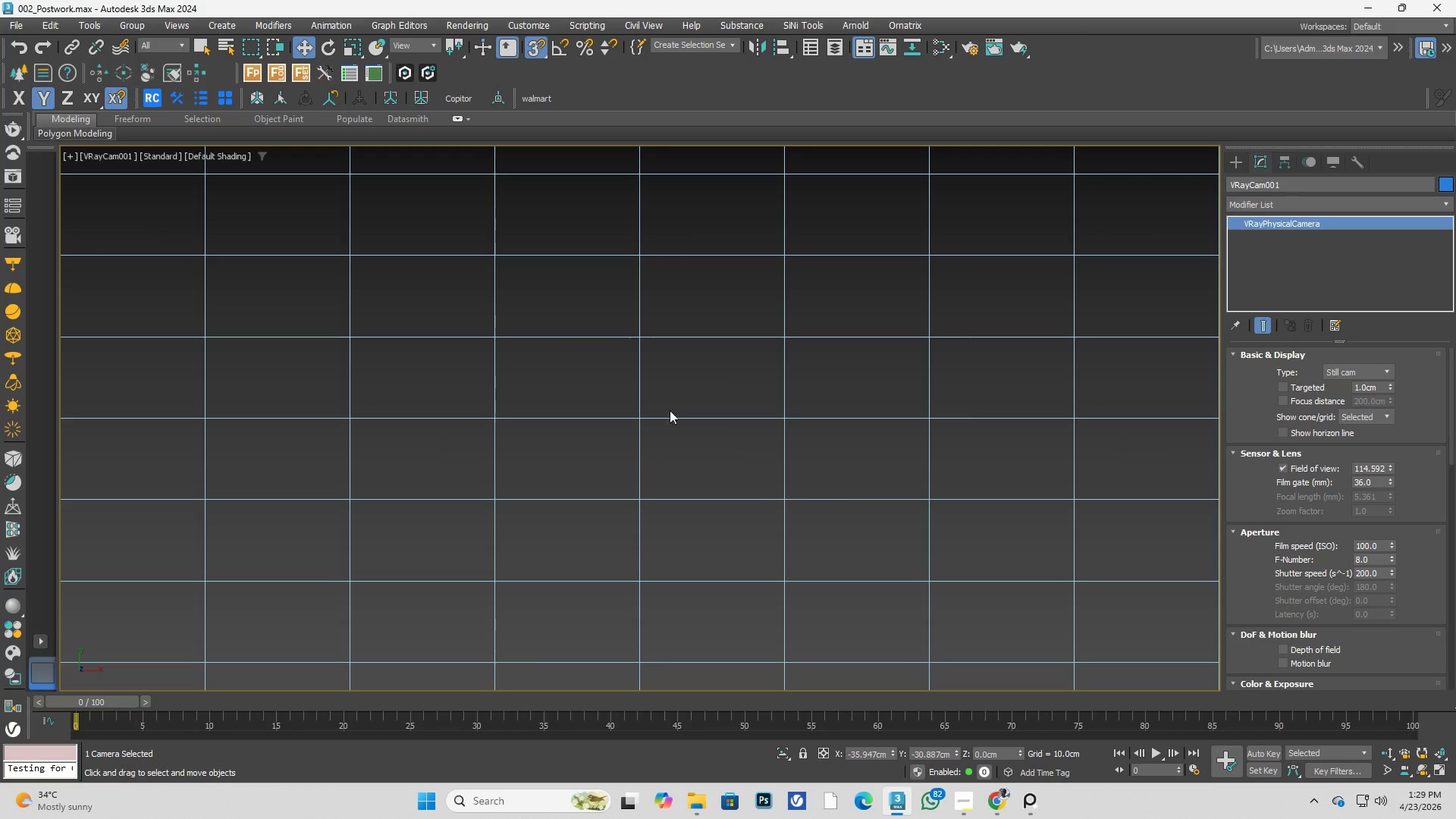 
key(P)
 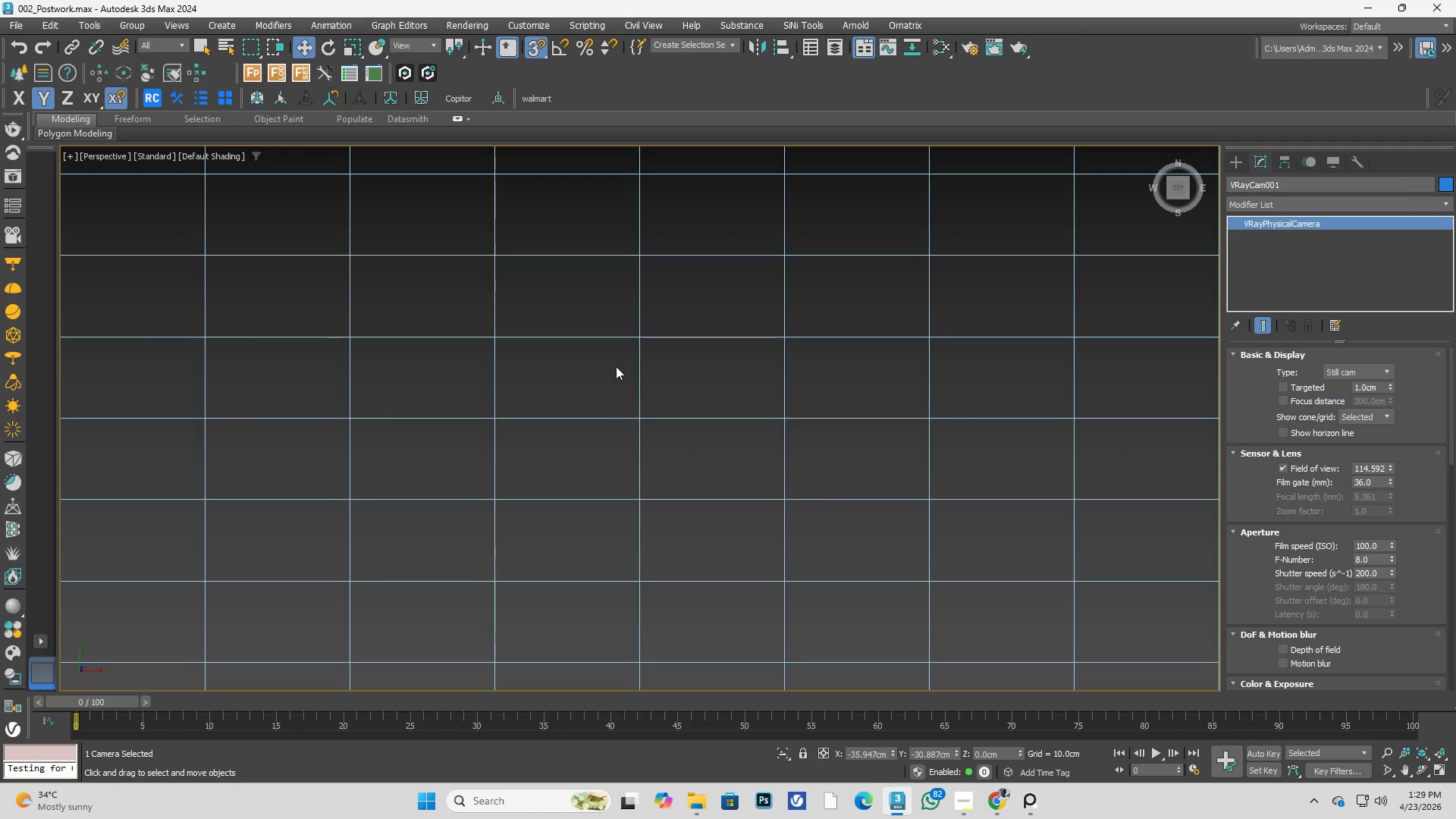 
scroll: coordinate [637, 422], scroll_direction: down, amount: 4.0
 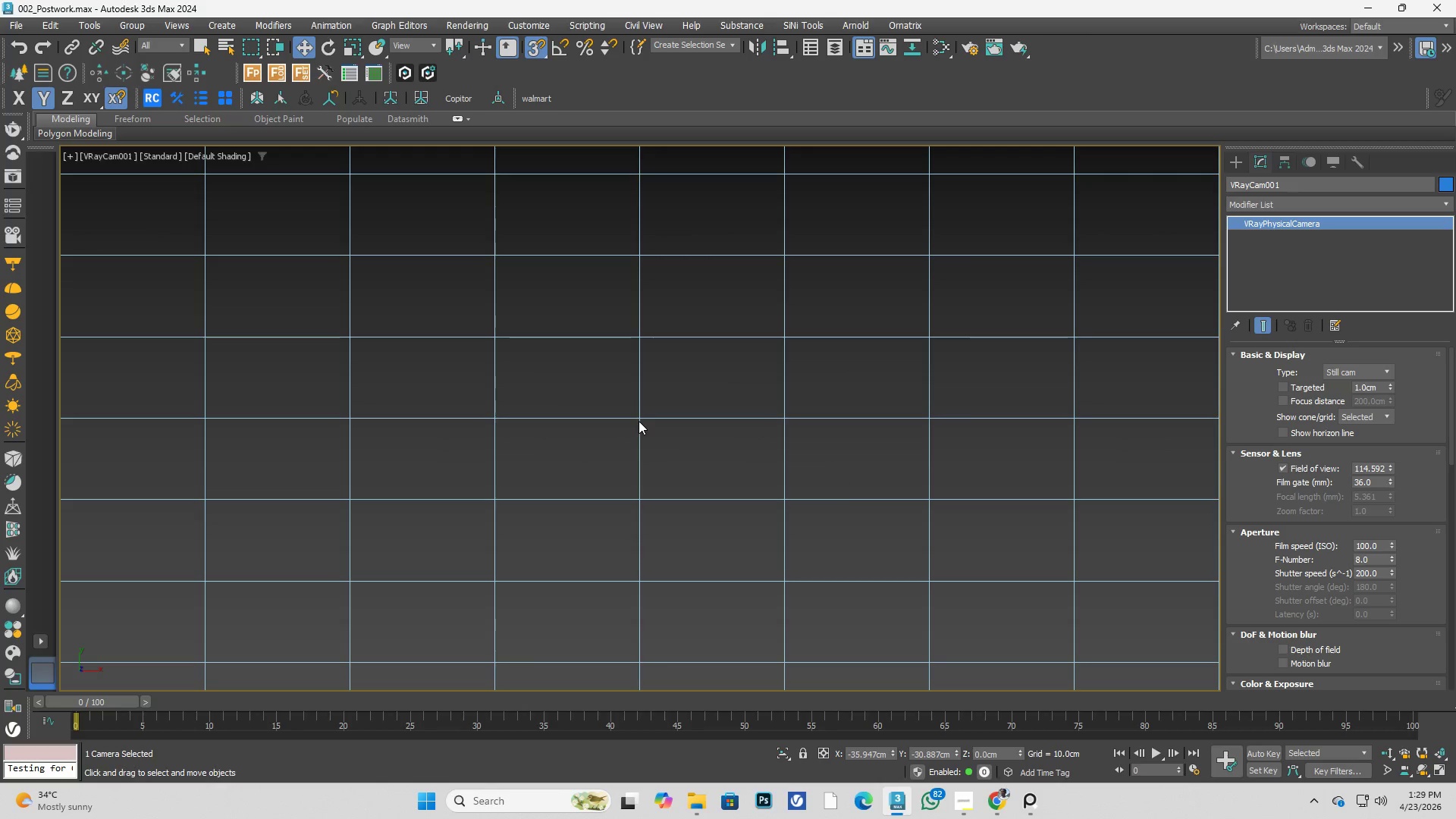 
hold_key(key=AltLeft, duration=0.58)
 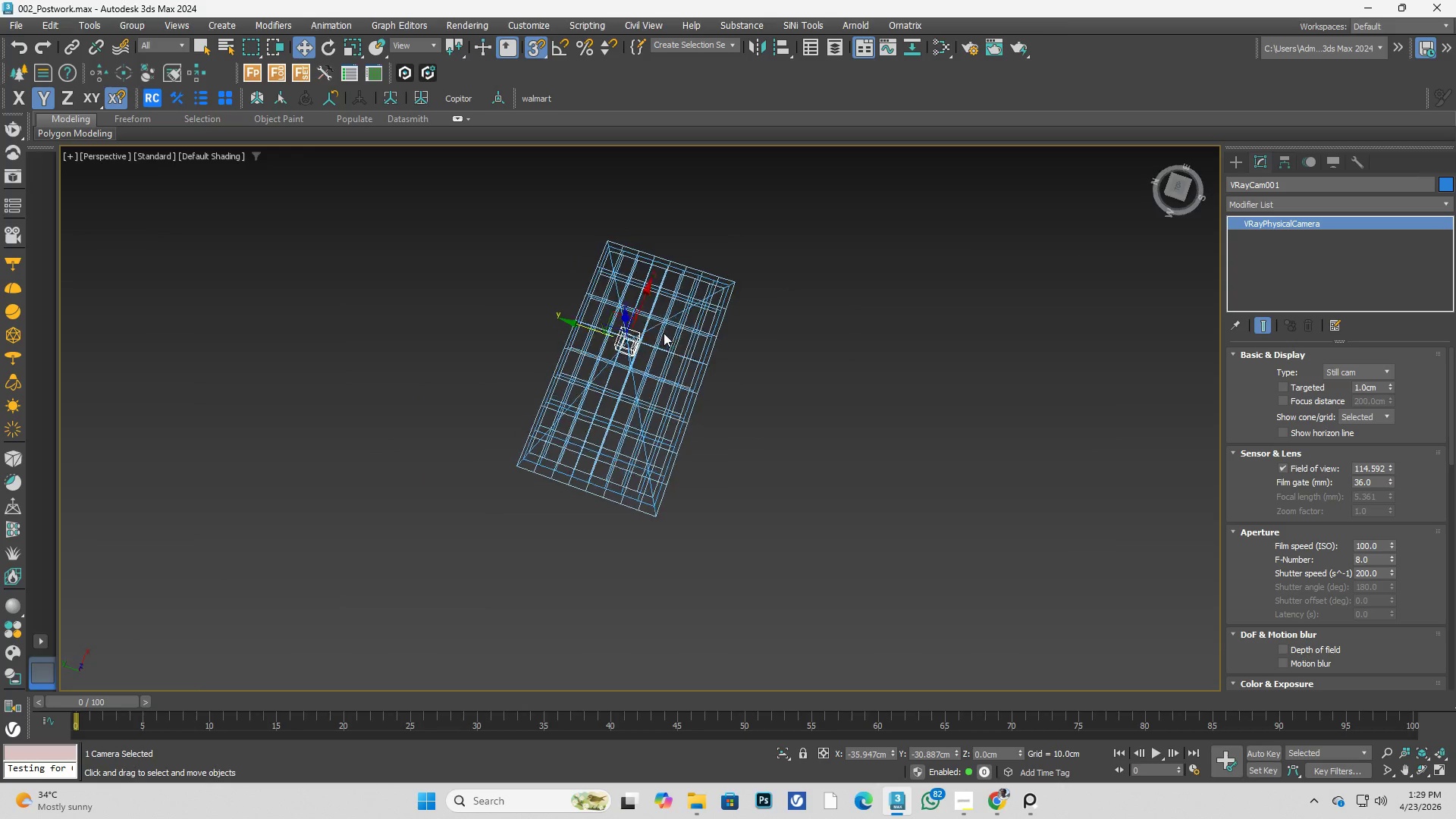 
scroll: coordinate [637, 378], scroll_direction: down, amount: 6.0
 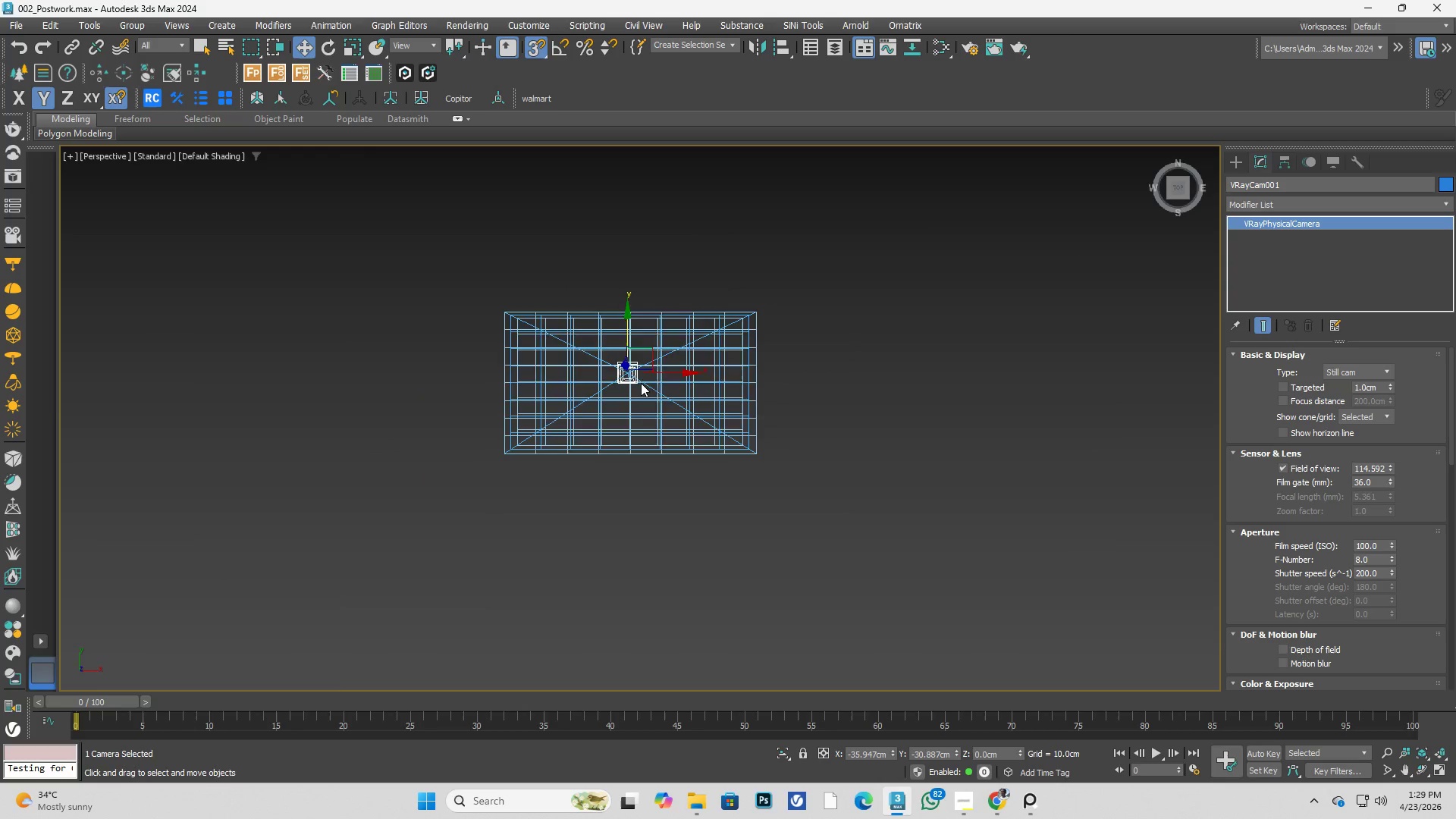 
hold_key(key=AltLeft, duration=0.33)
 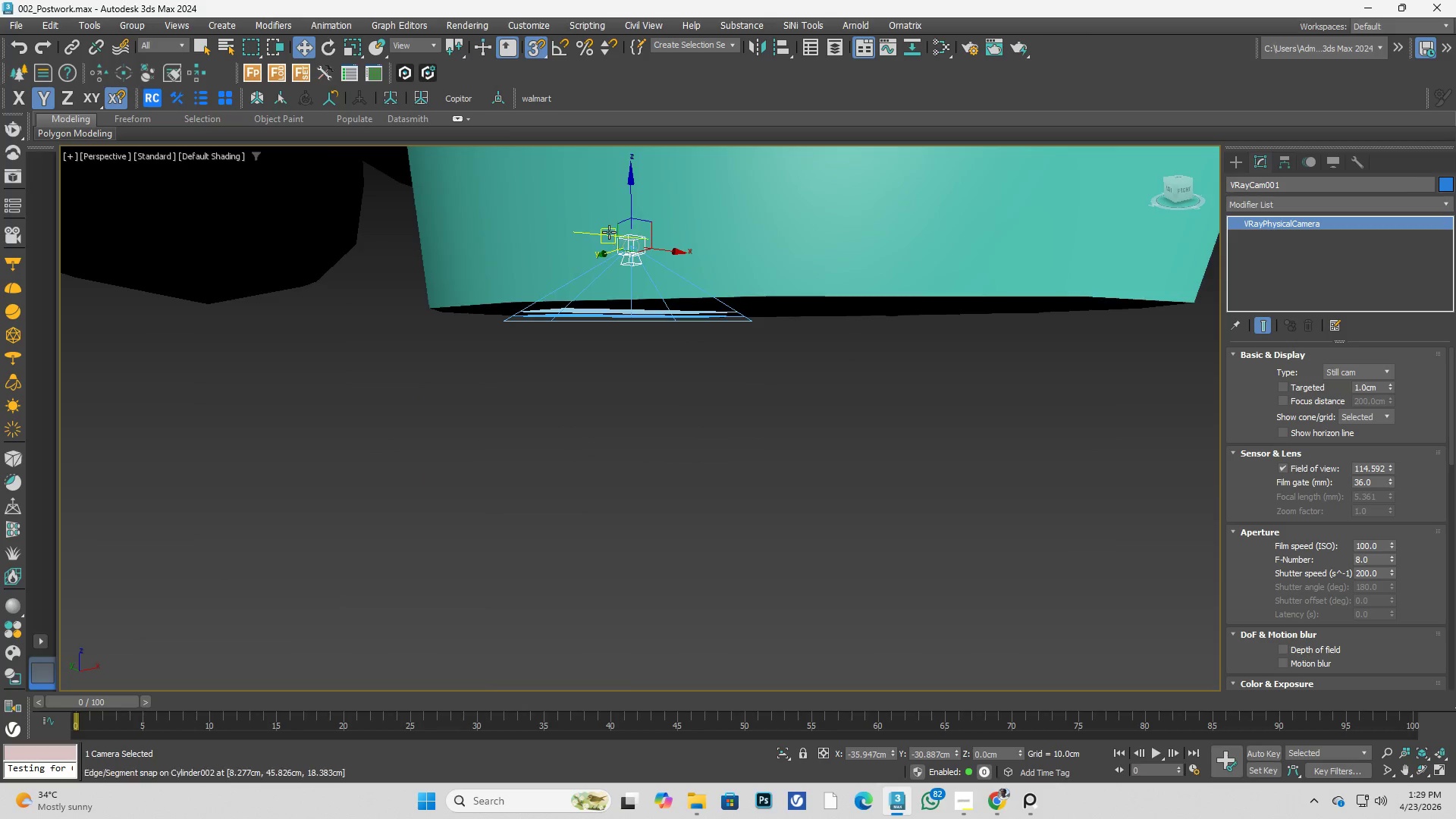 
key(Alt+AltLeft)
 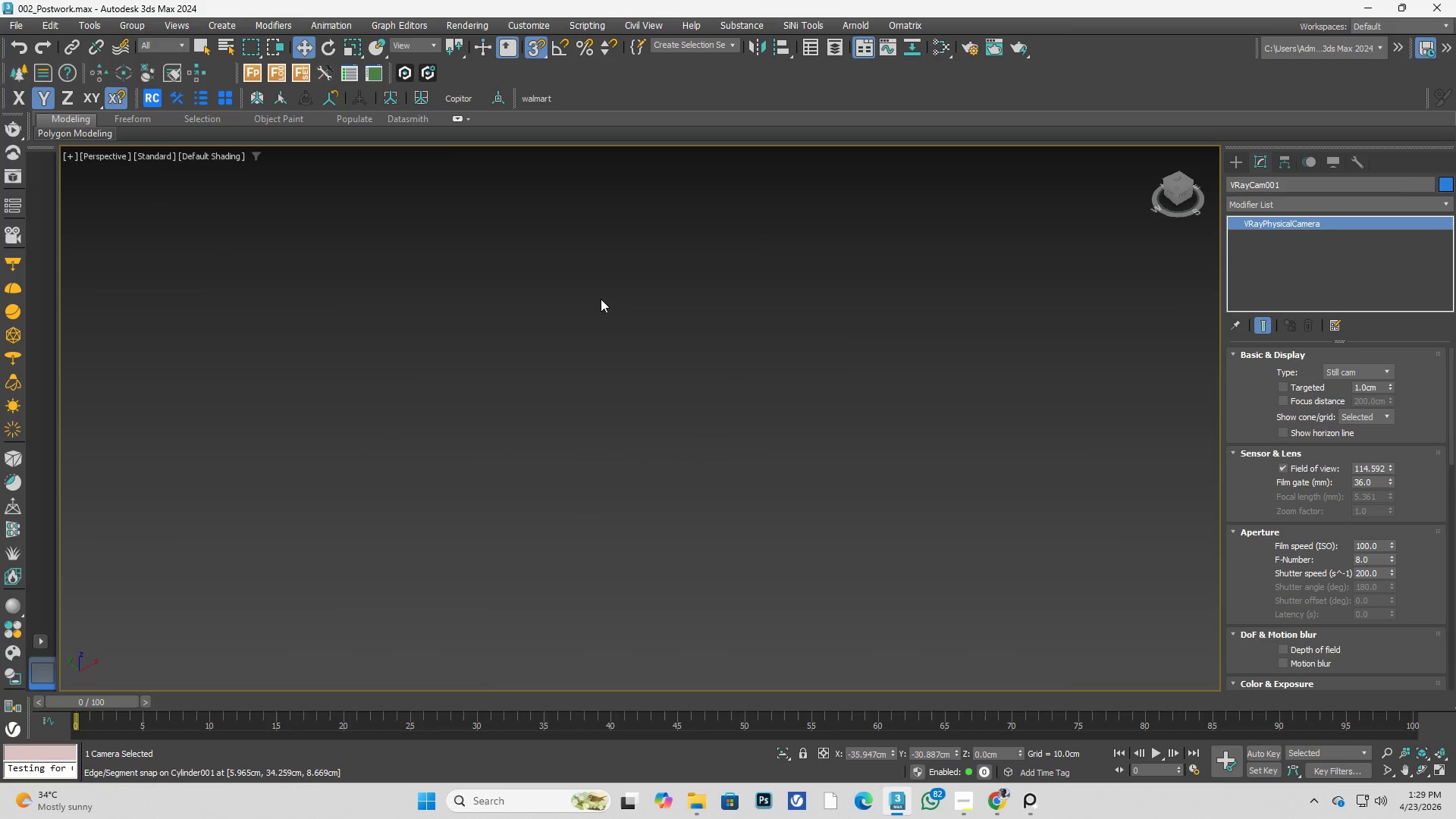 
scroll: coordinate [609, 232], scroll_direction: up, amount: 2.0
 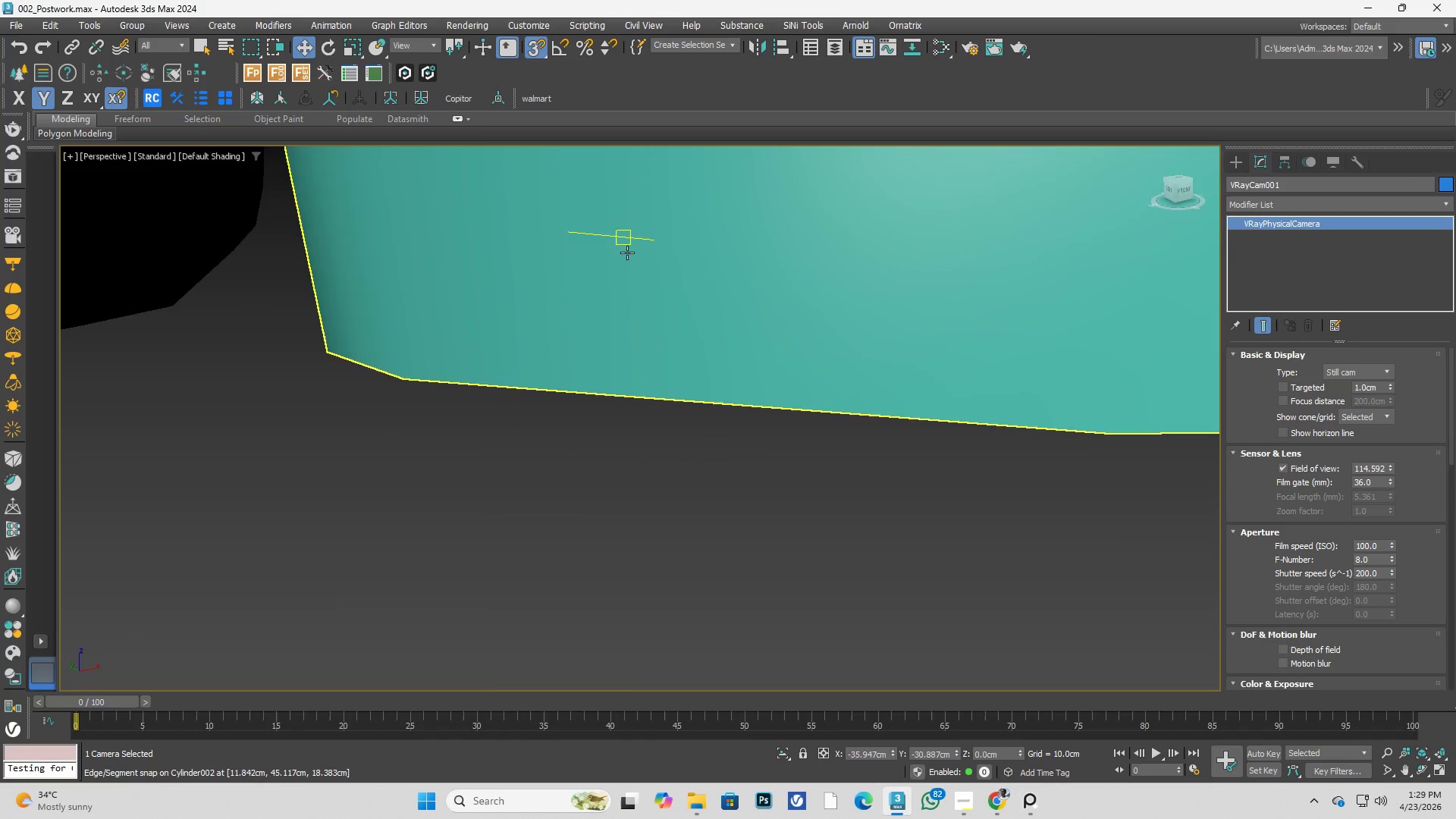 
key(Alt+AltLeft)
 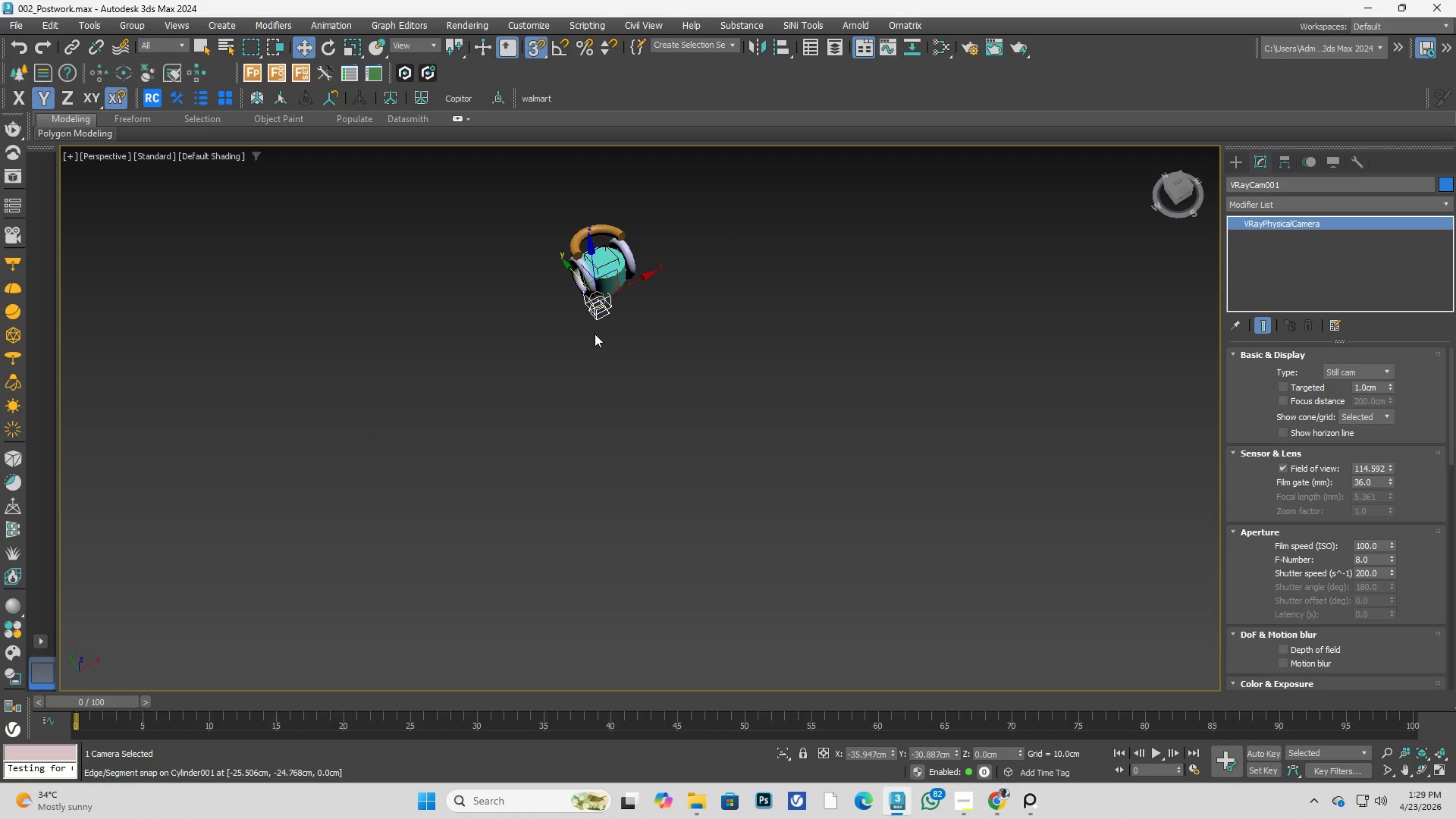 
scroll: coordinate [598, 299], scroll_direction: down, amount: 8.0
 